 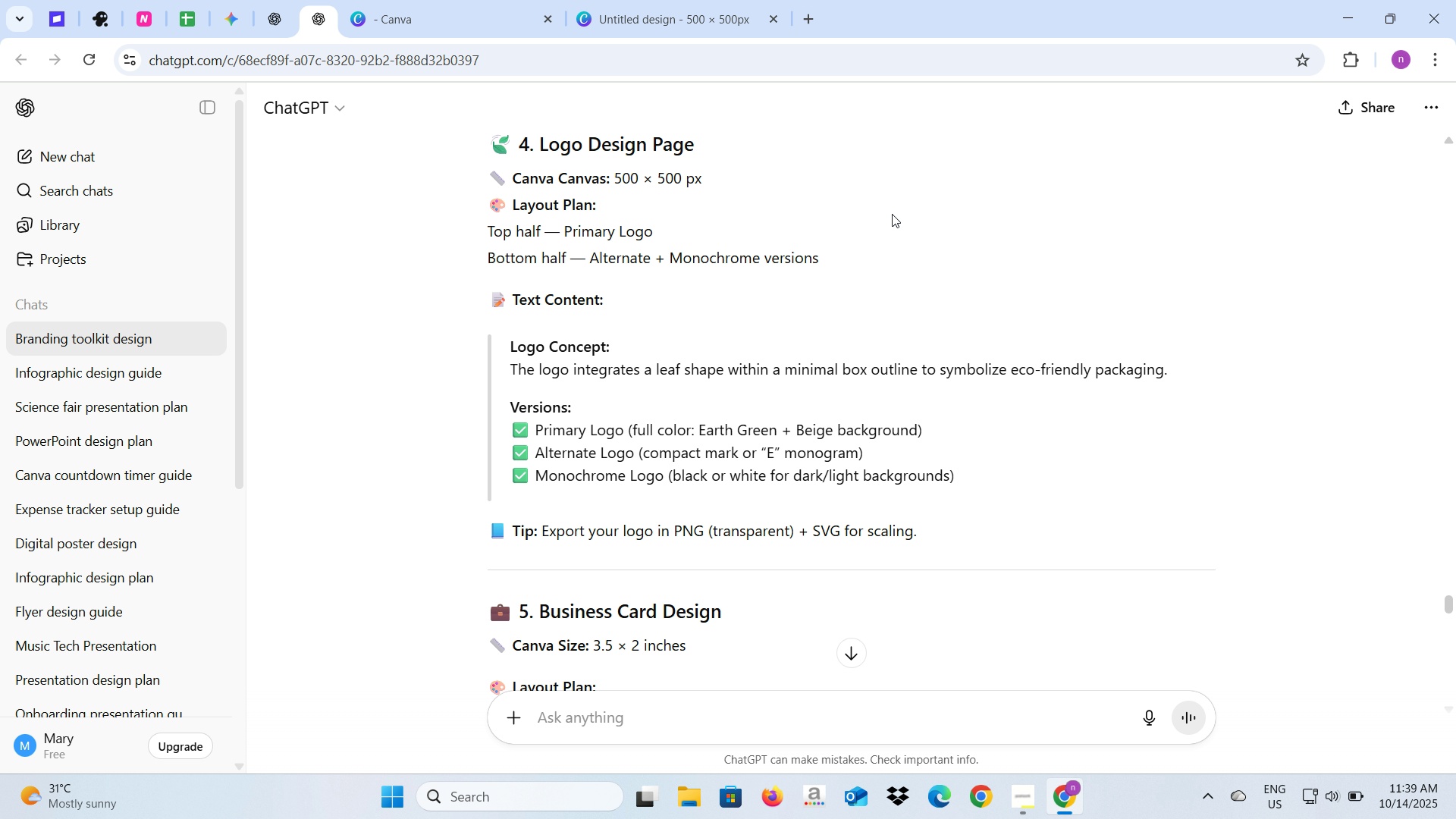 
scroll: coordinate [691, 201], scroll_direction: down, amount: 1.0
 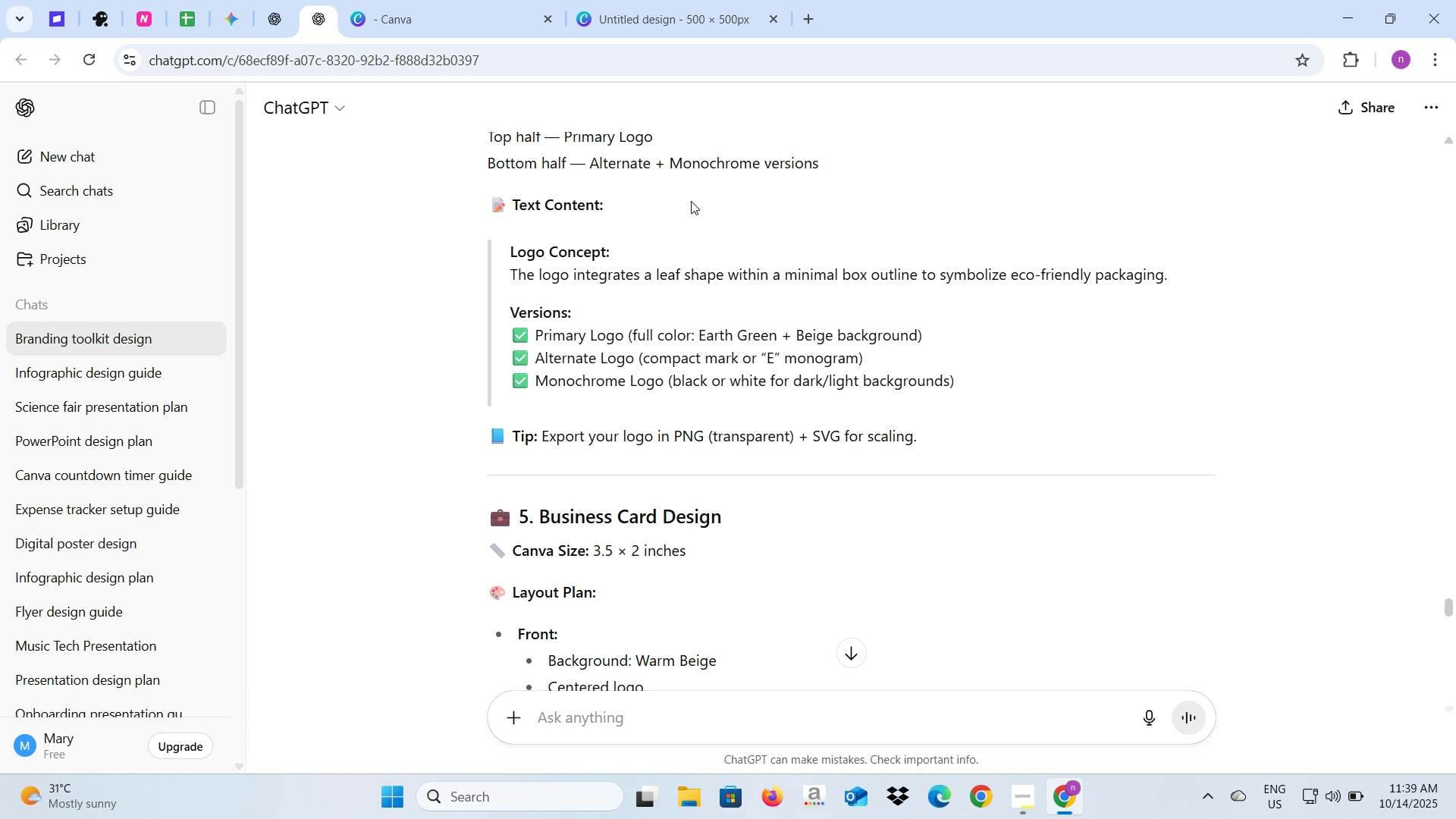 
scroll: coordinate [691, 201], scroll_direction: up, amount: 2.0
 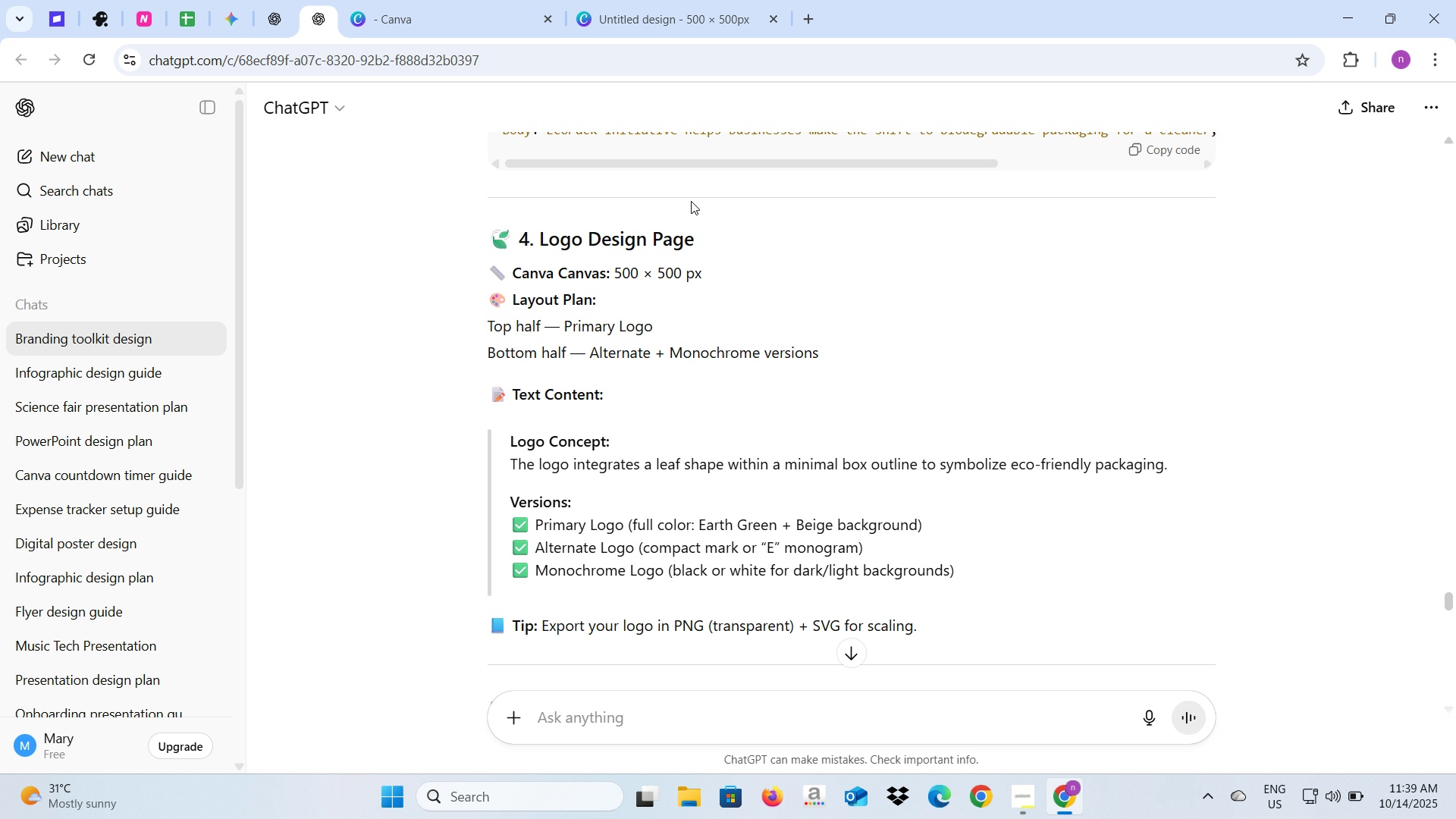 
scroll: coordinate [691, 201], scroll_direction: down, amount: 1.0
 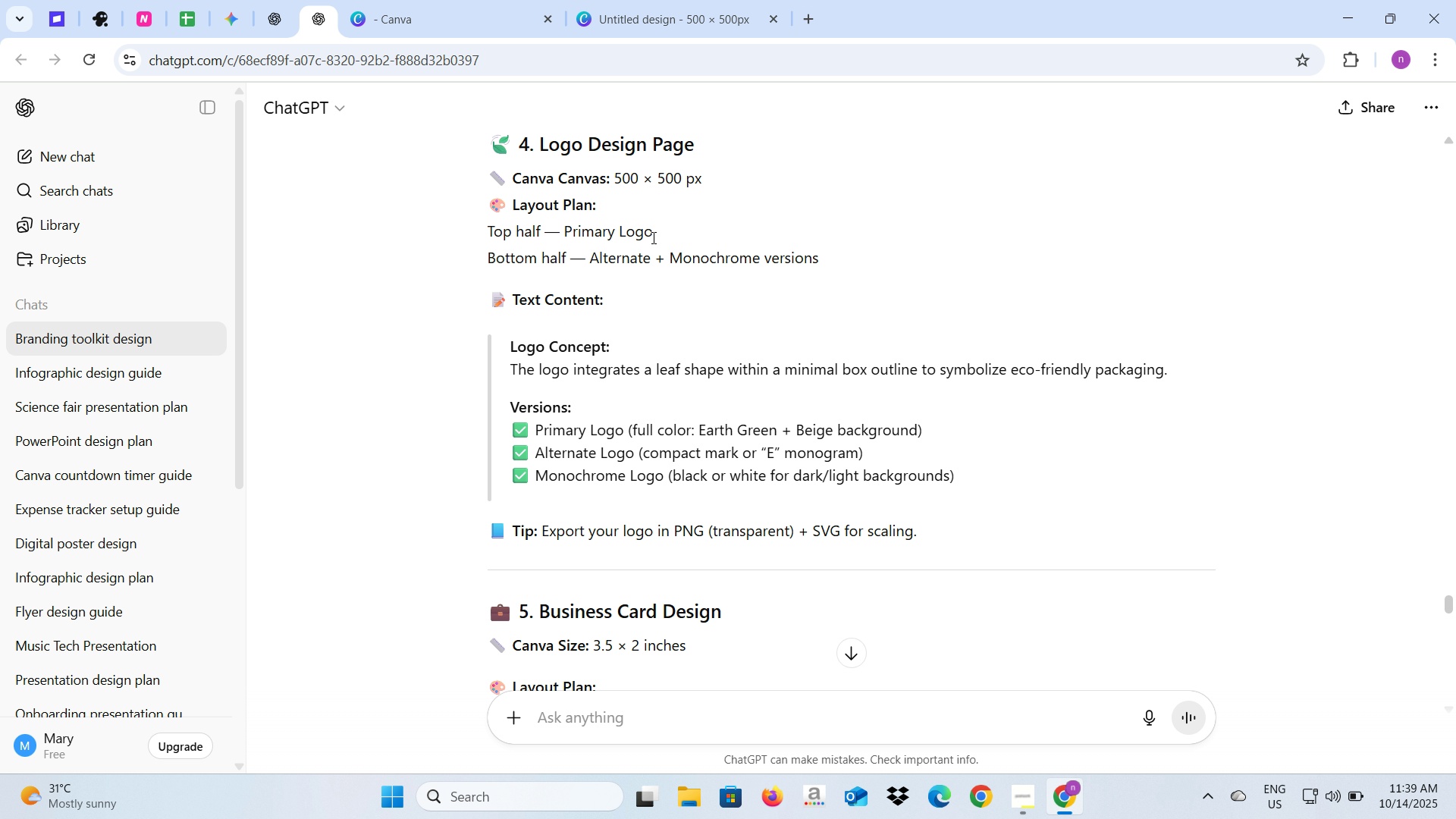 
left_click([661, 1])
 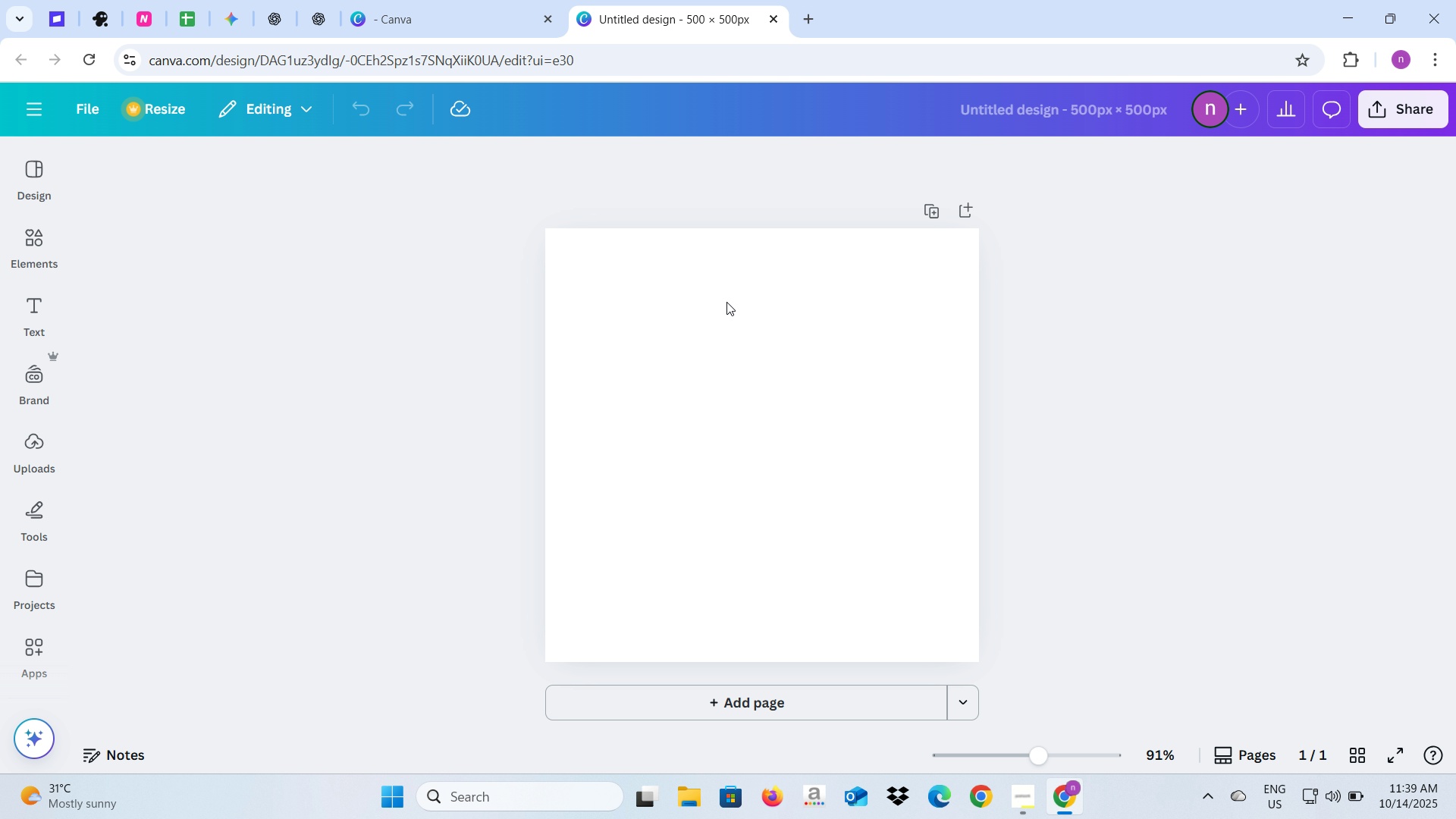 
double_click([727, 302])
 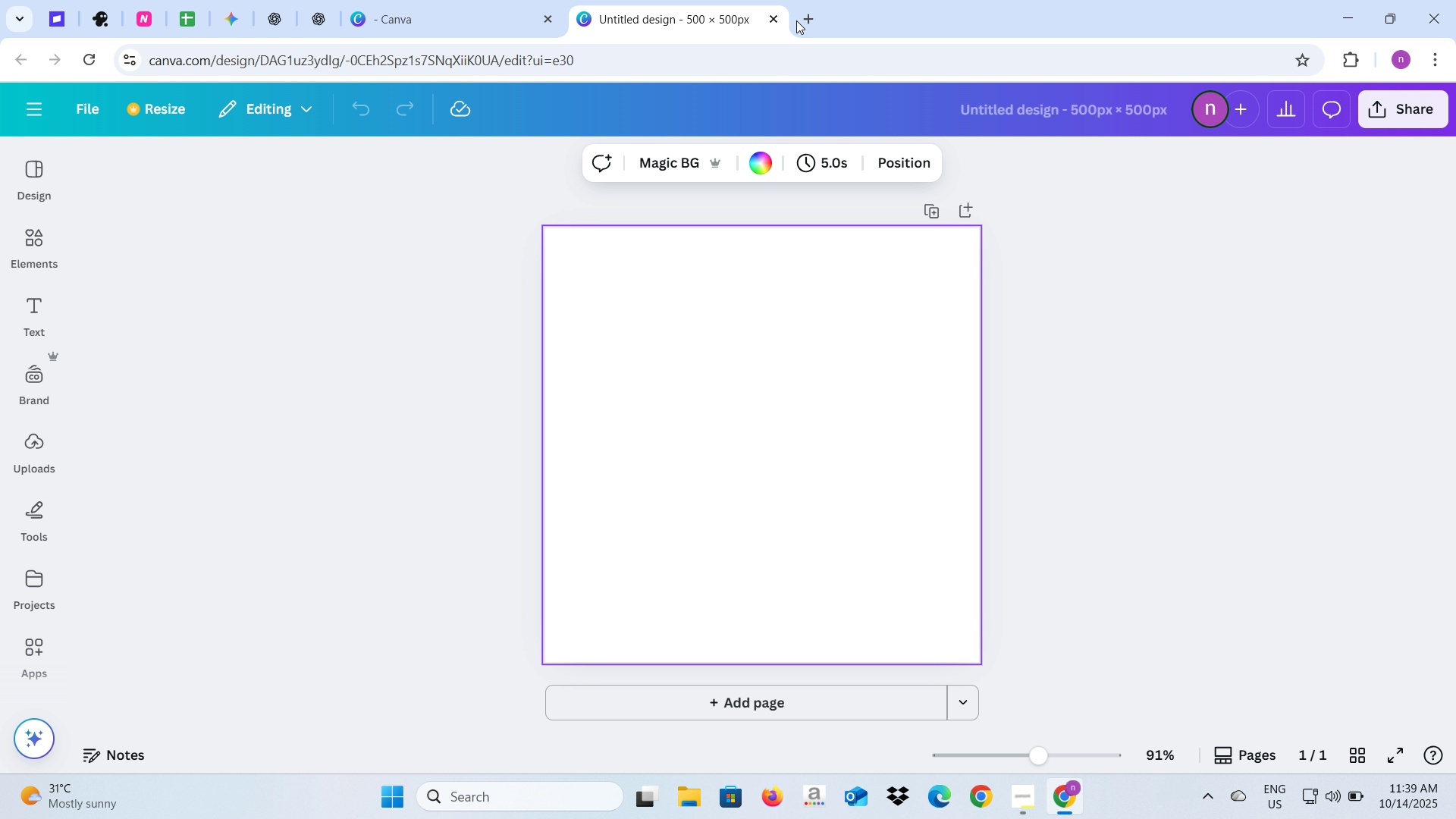 
left_click([817, 19])
 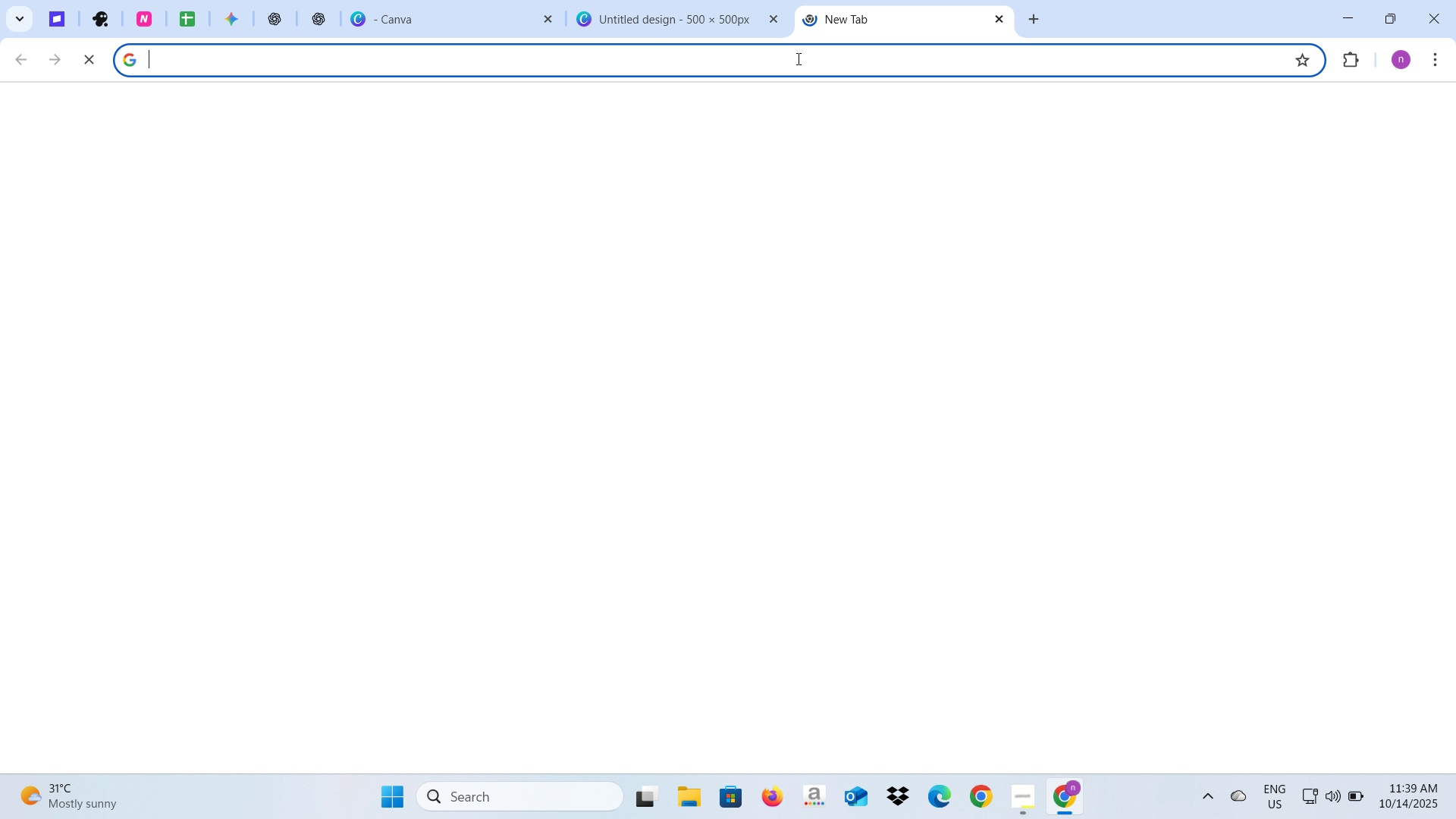 
left_click_drag(start_coordinate=[796, 58], to_coordinate=[794, 62])
 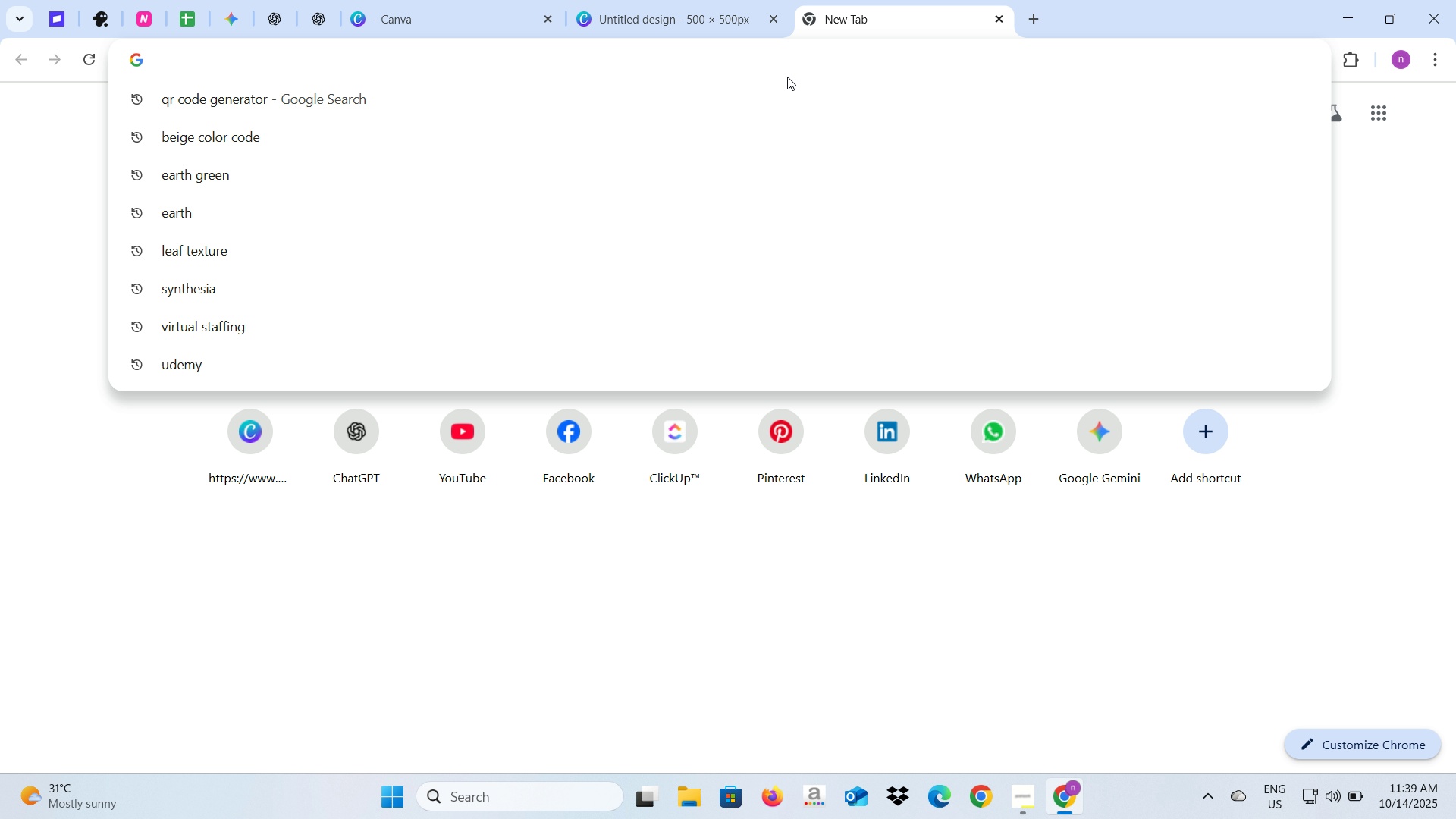 
left_click([783, 119])
 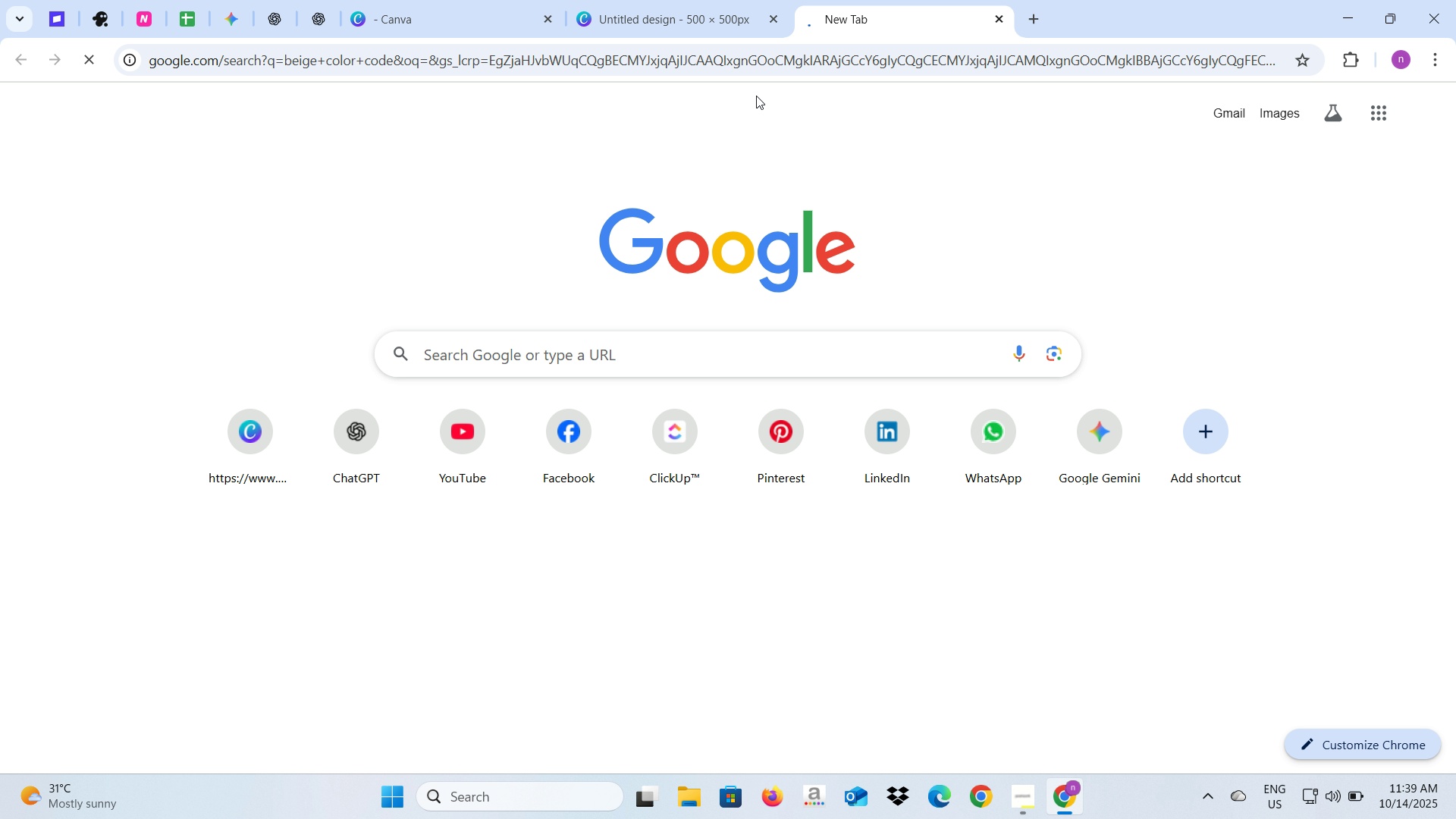 
mouse_move([750, 23])
 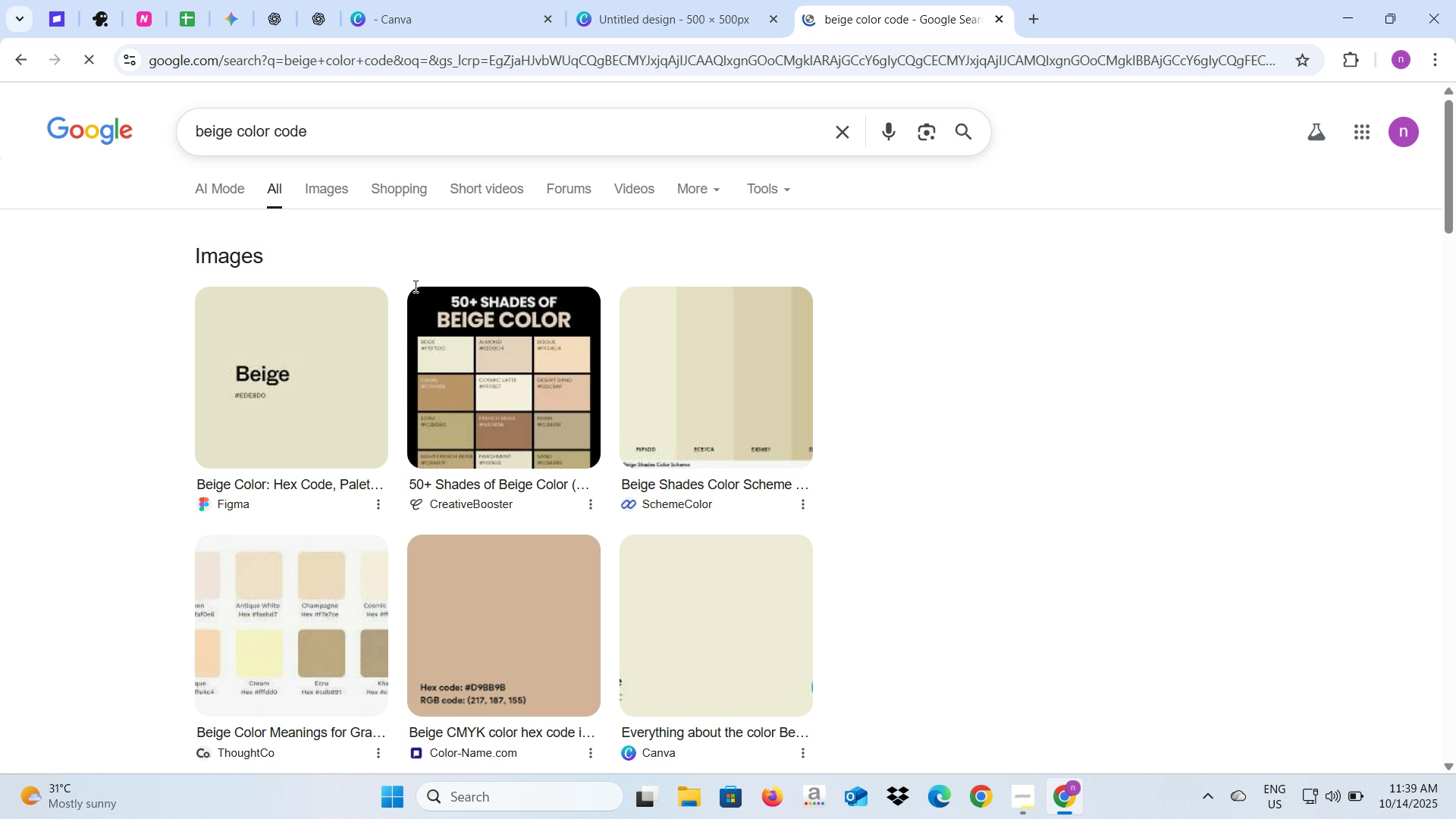 
scroll: coordinate [415, 290], scroll_direction: down, amount: 6.0
 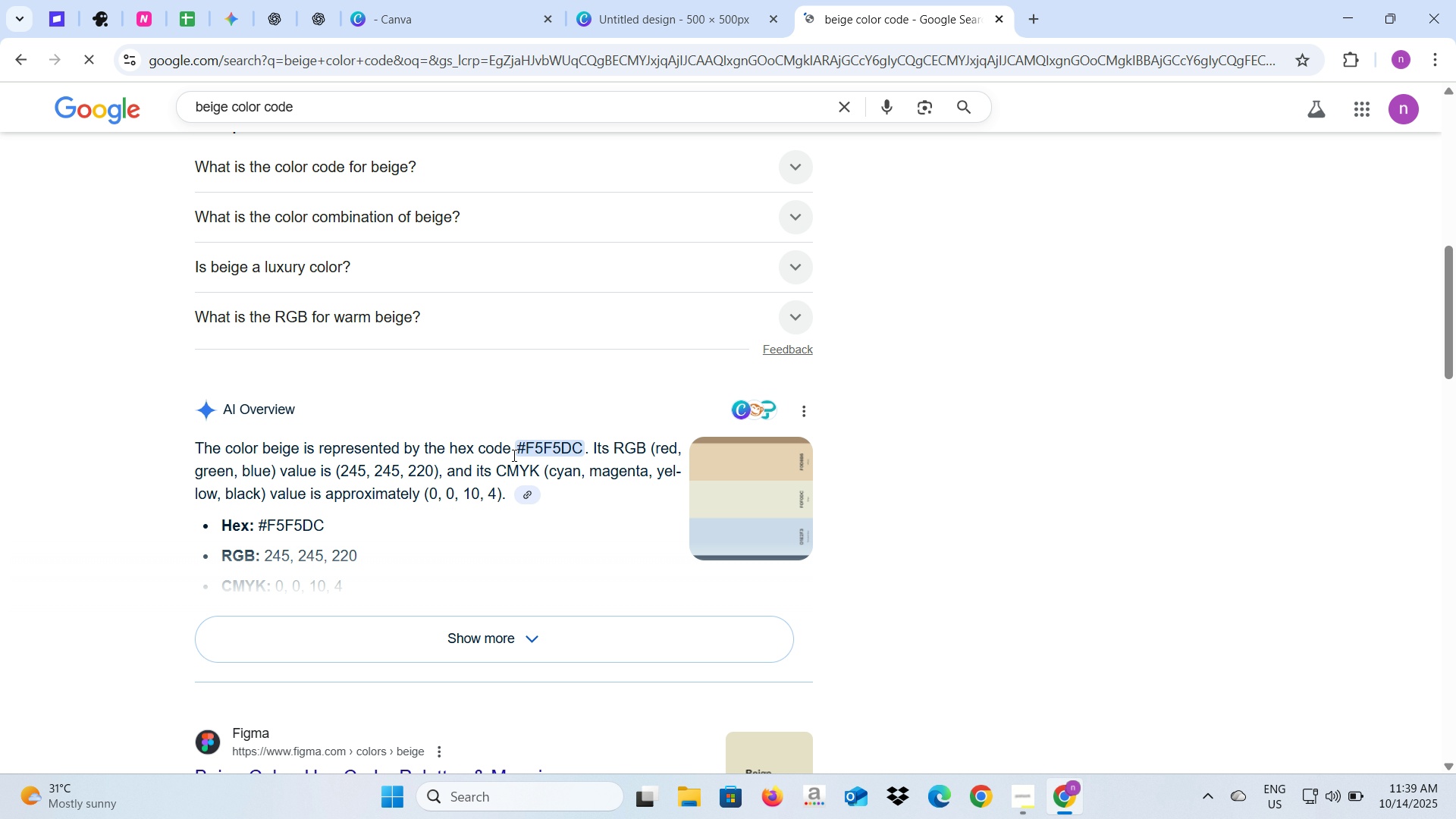 
left_click_drag(start_coordinate=[516, 453], to_coordinate=[578, 447])
 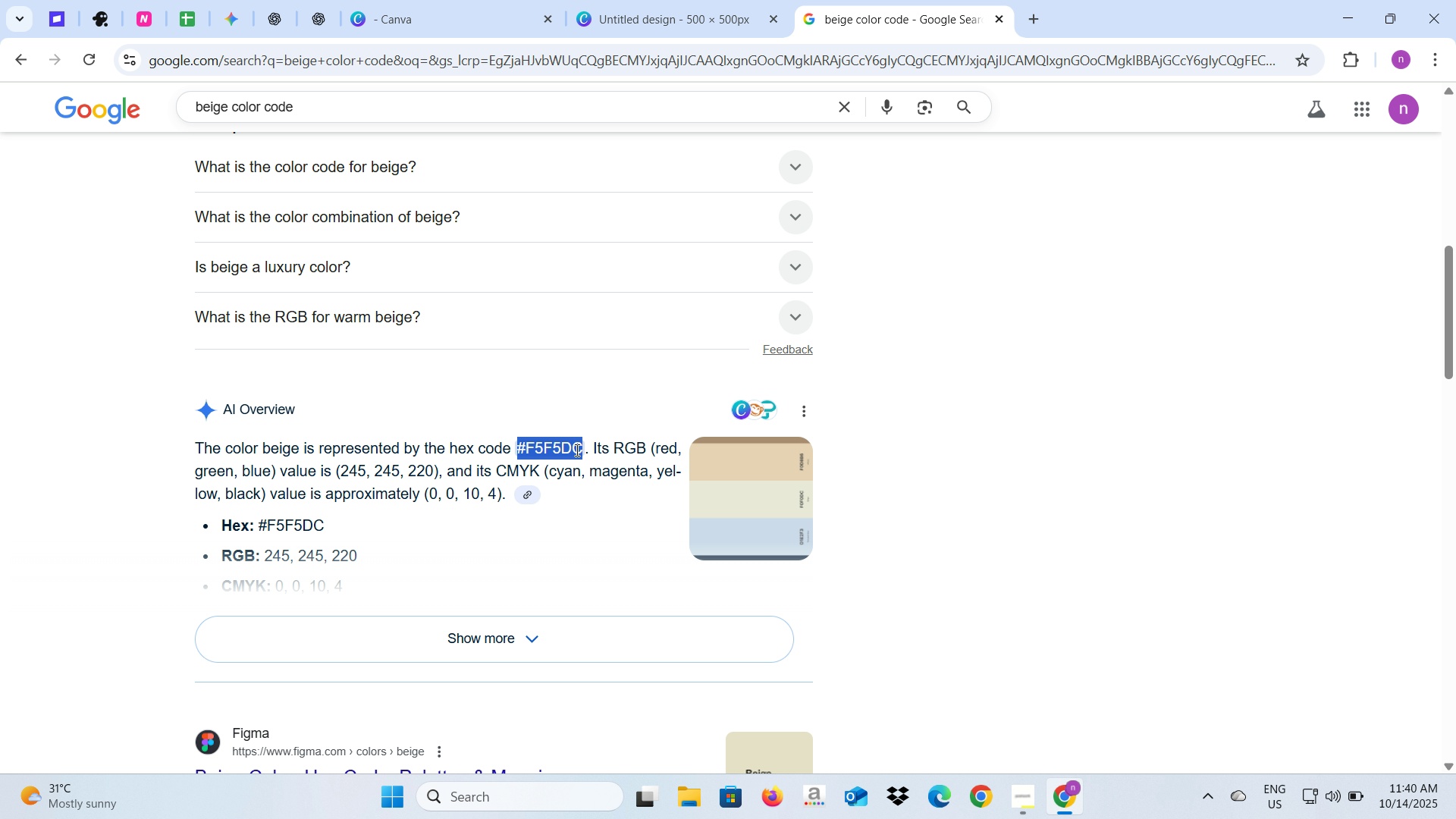 
key(Control+C)
 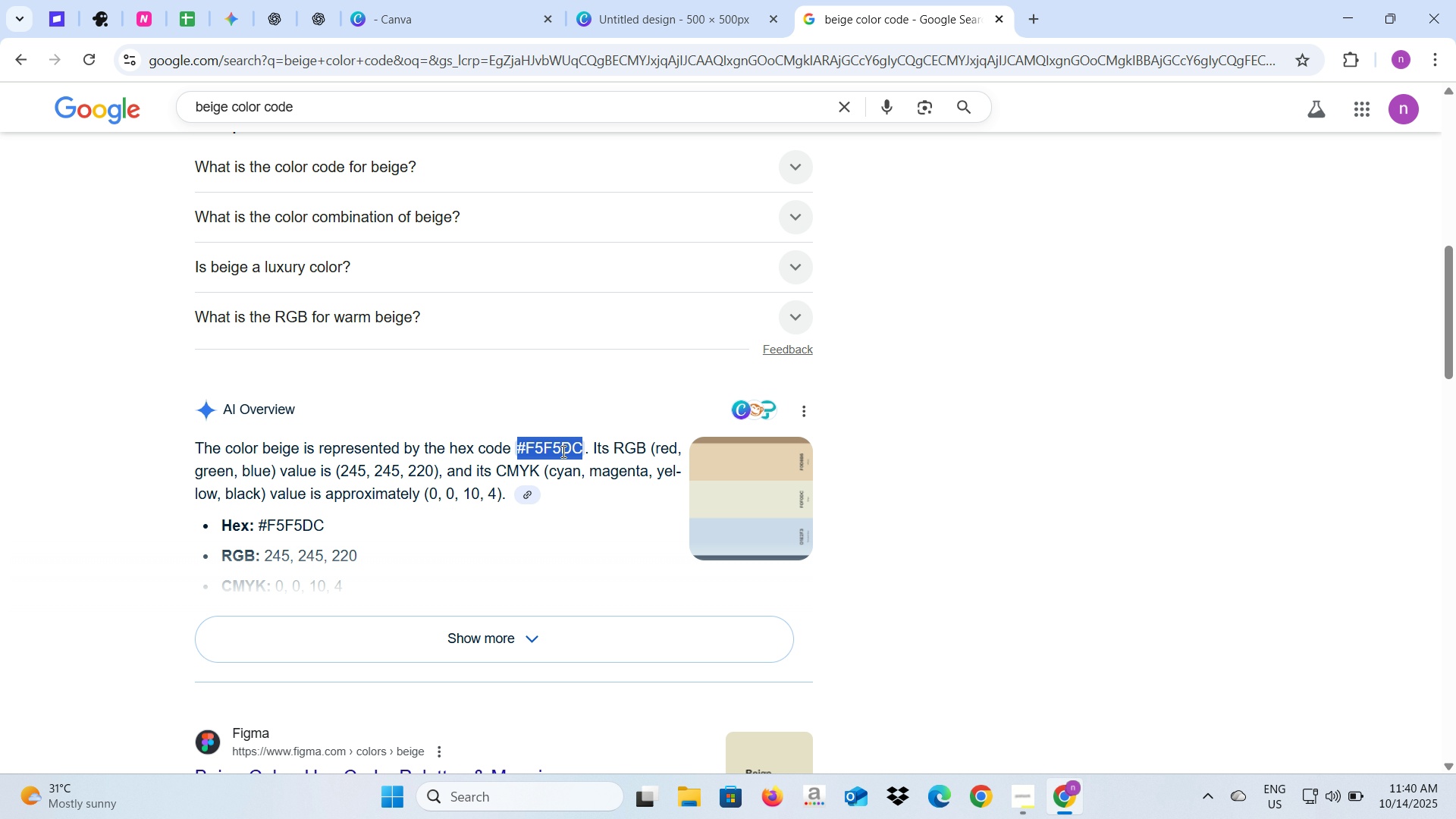 
key(Control+C)
 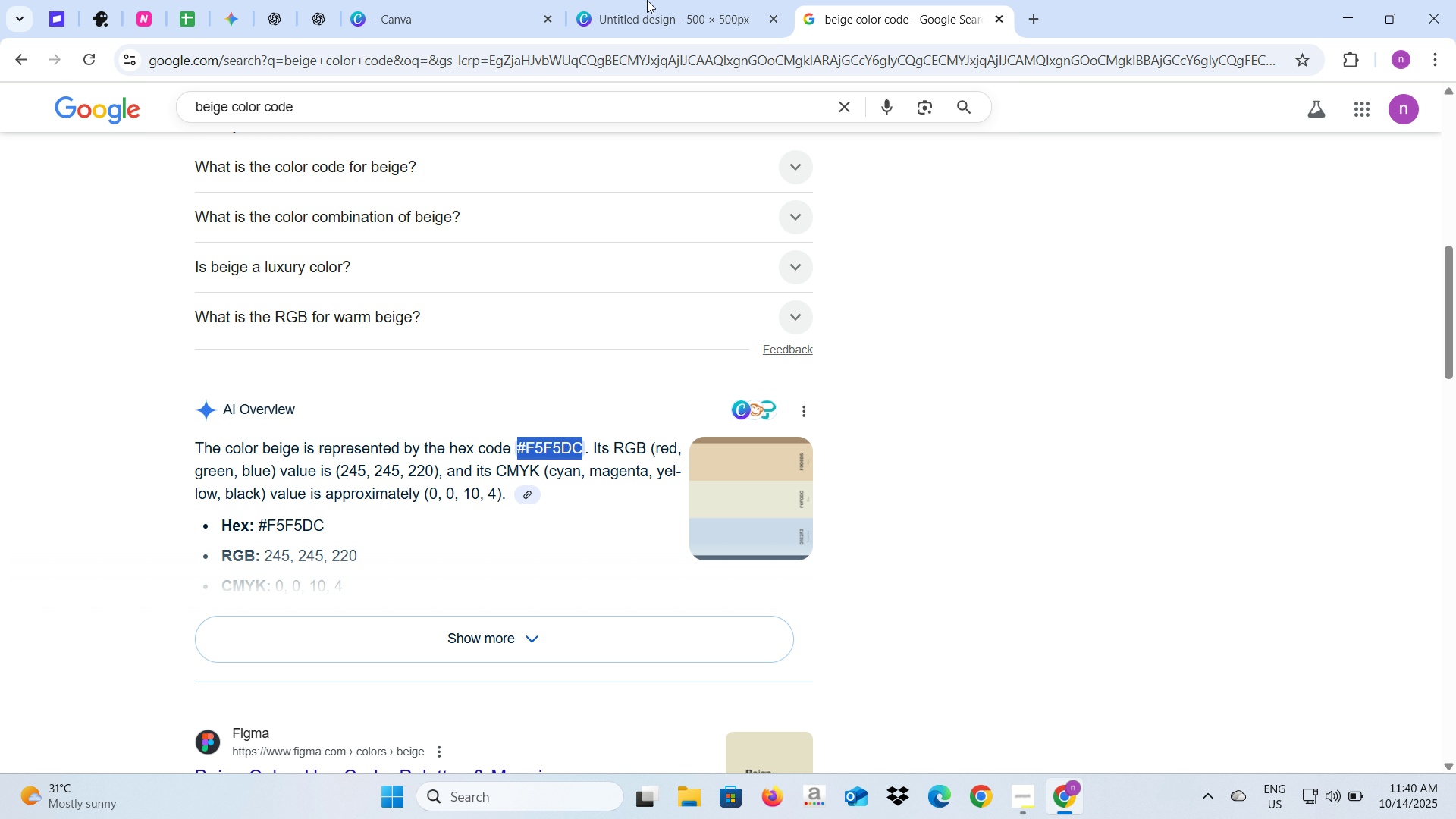 
left_click([647, 0])
 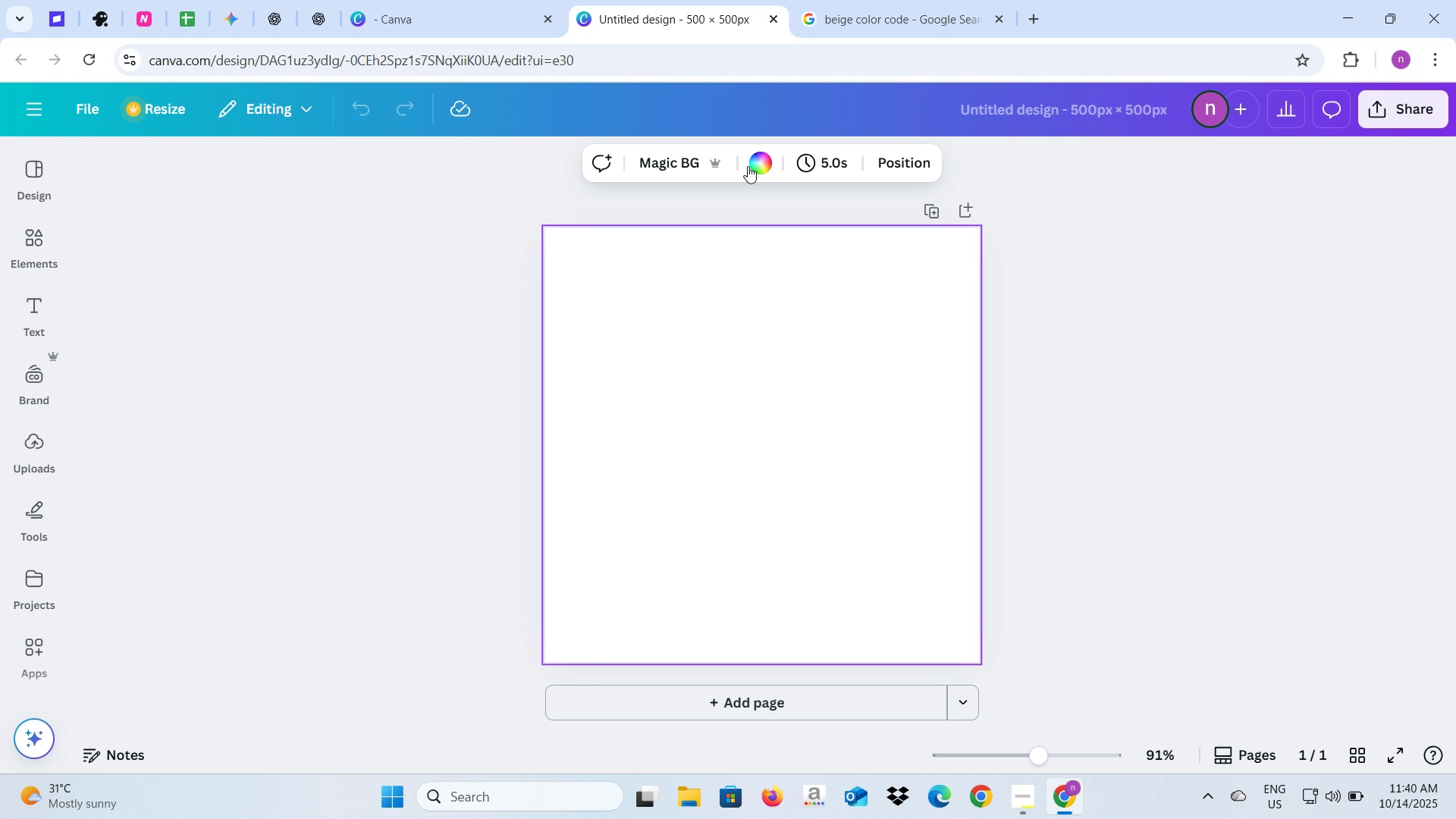 
left_click([748, 166])
 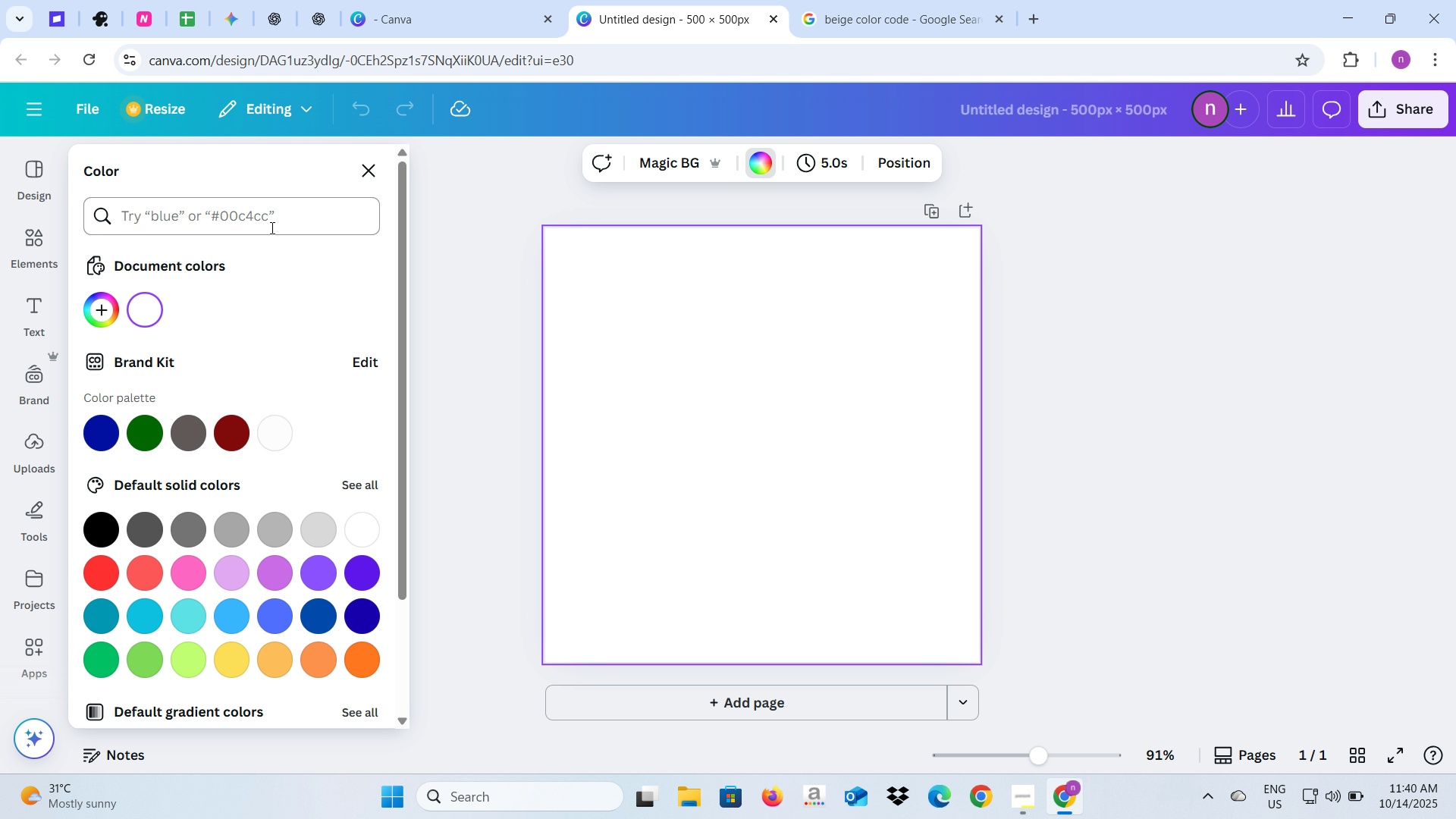 
left_click([271, 228])
 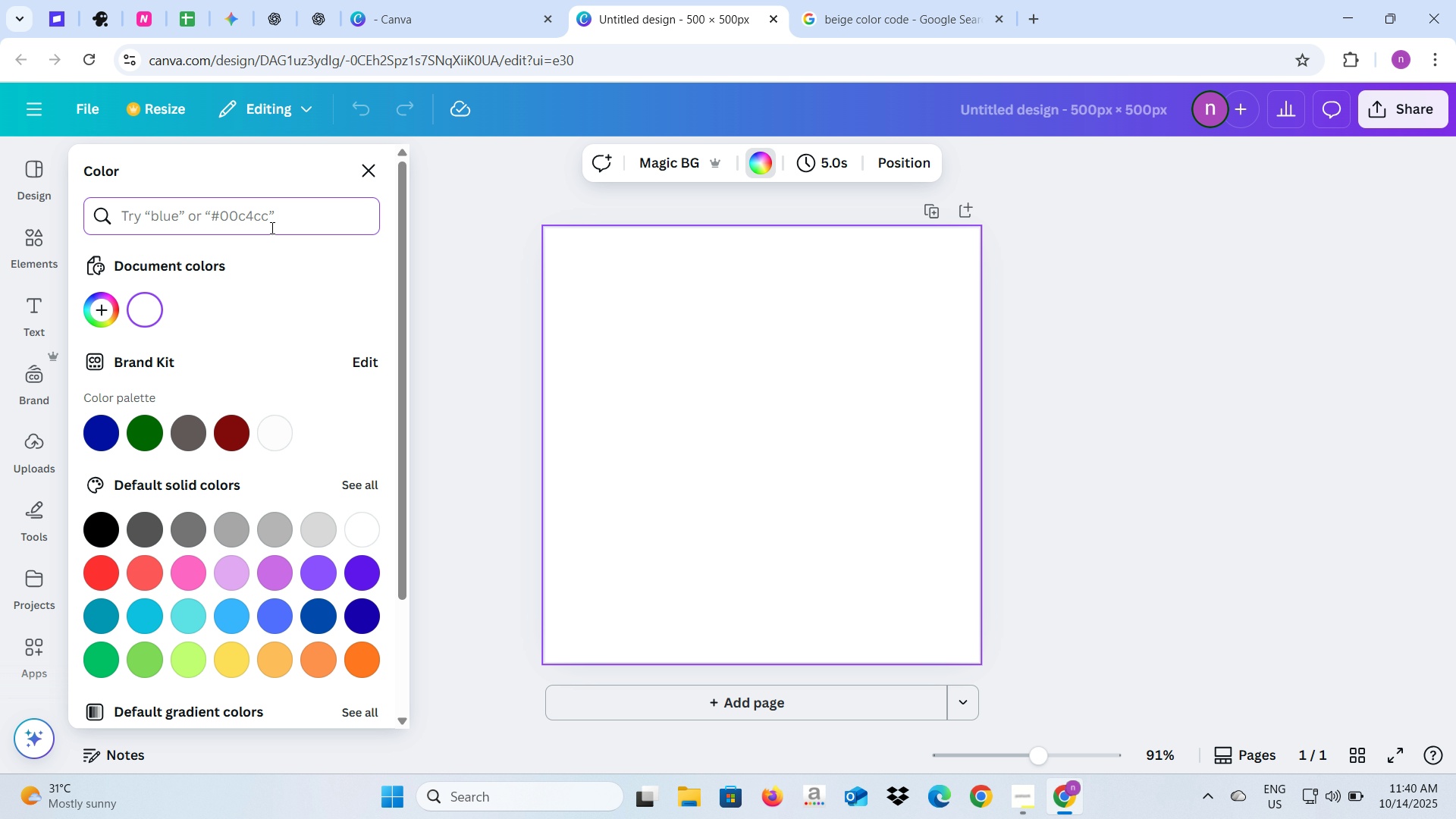 
key(Control+V)
 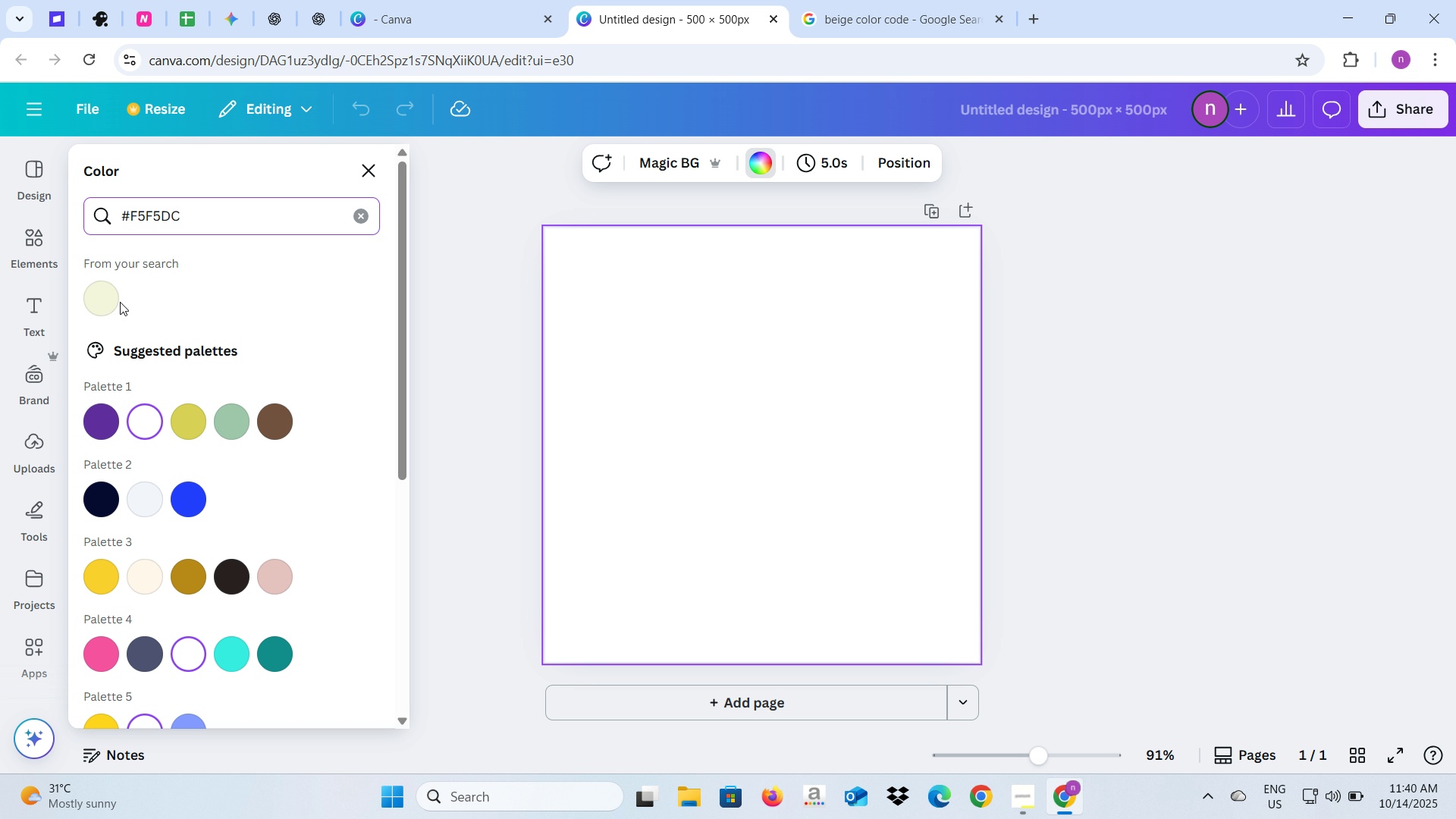 
left_click([119, 298])
 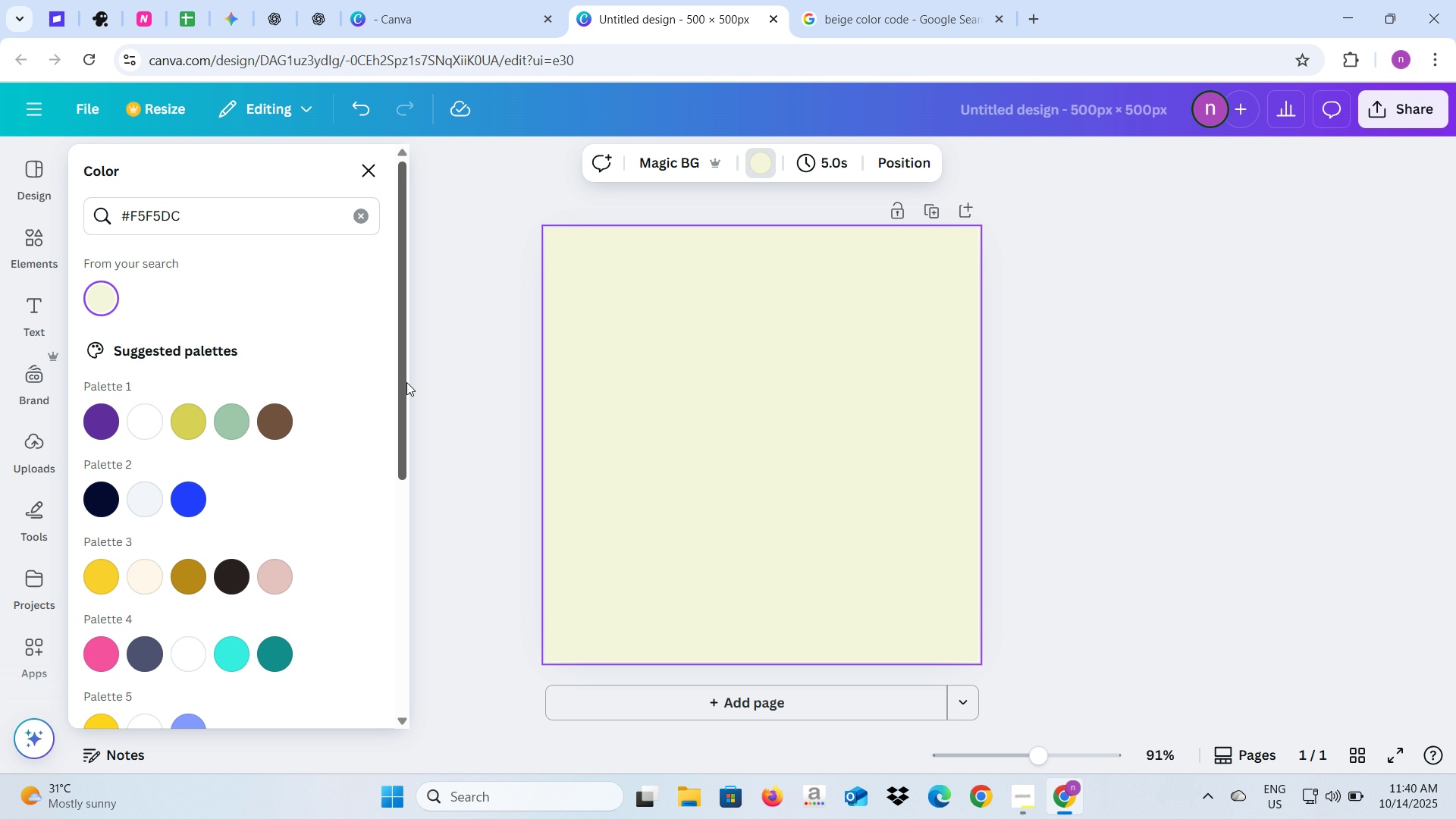 
left_click([406, 382])
 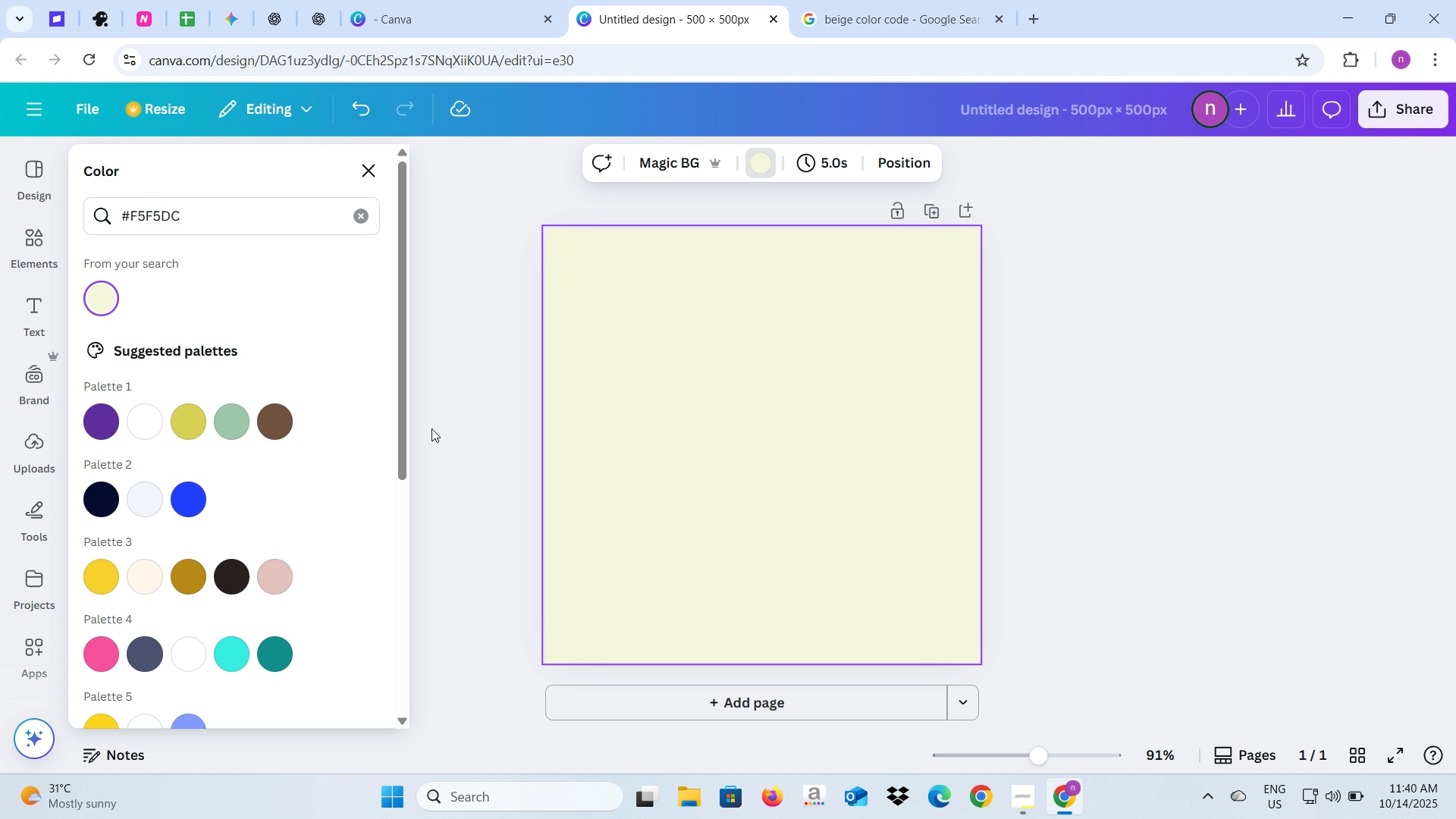 
double_click([431, 428])
 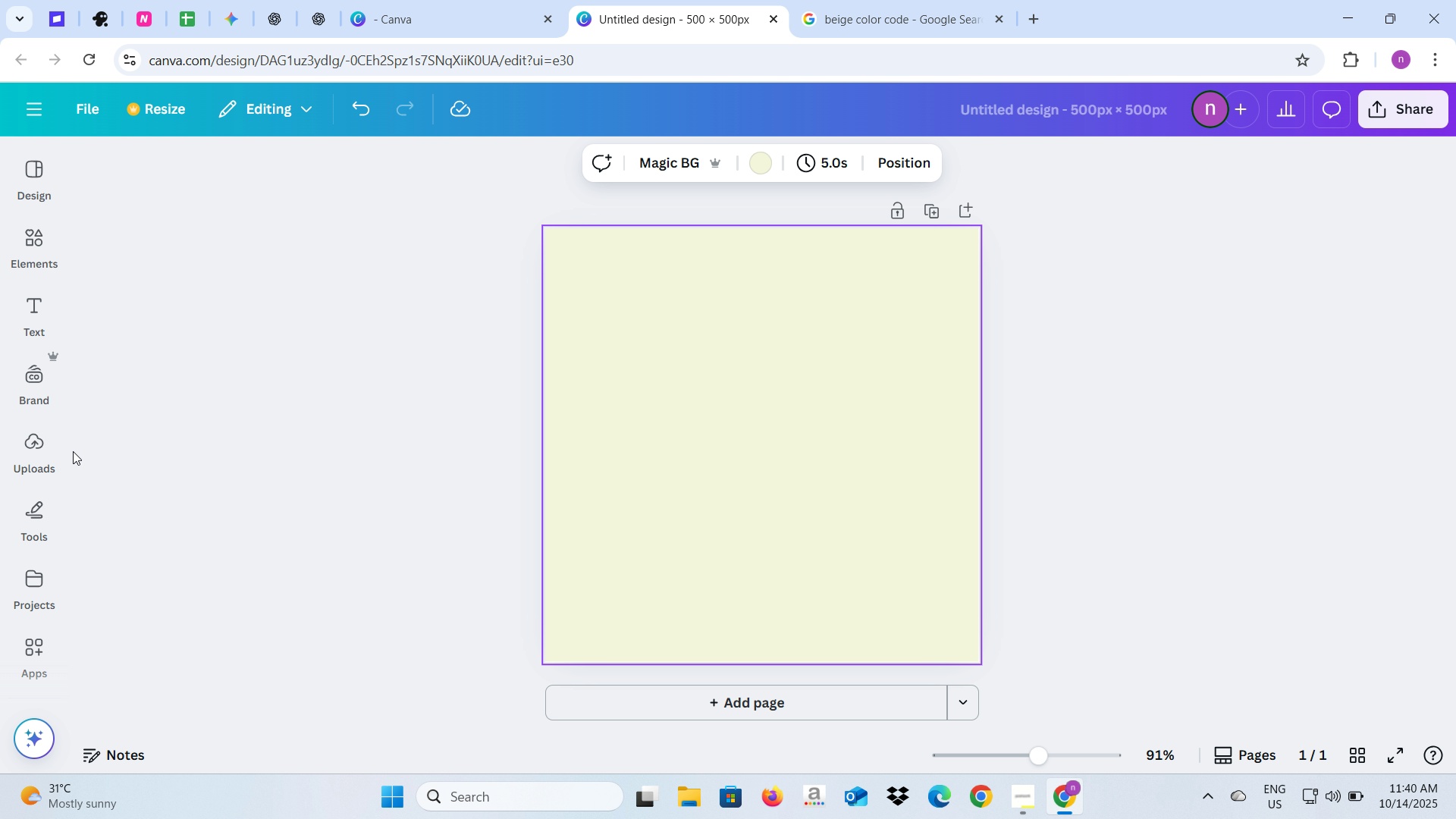 
left_click([34, 448])
 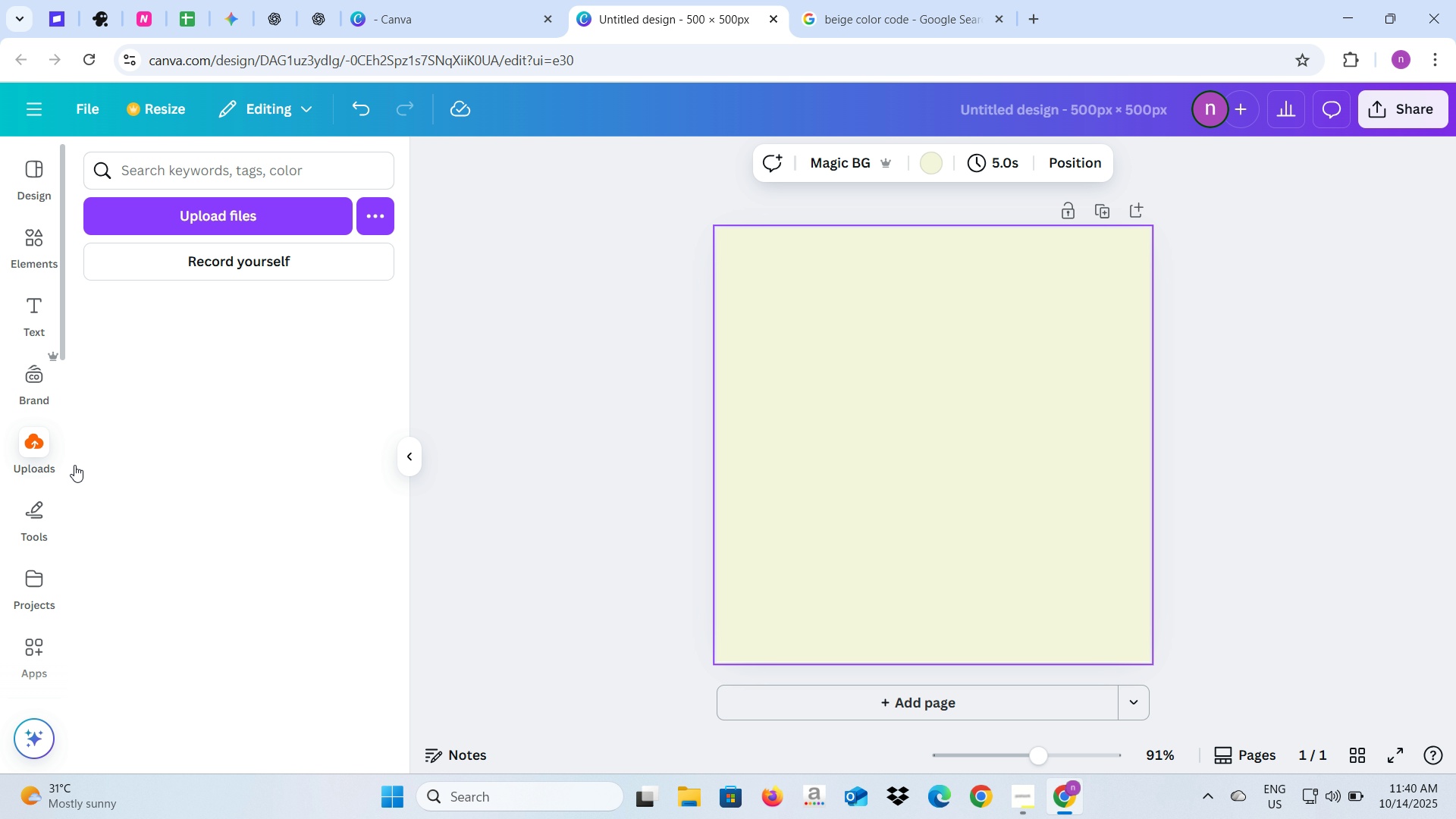 
mouse_move([299, 499])
 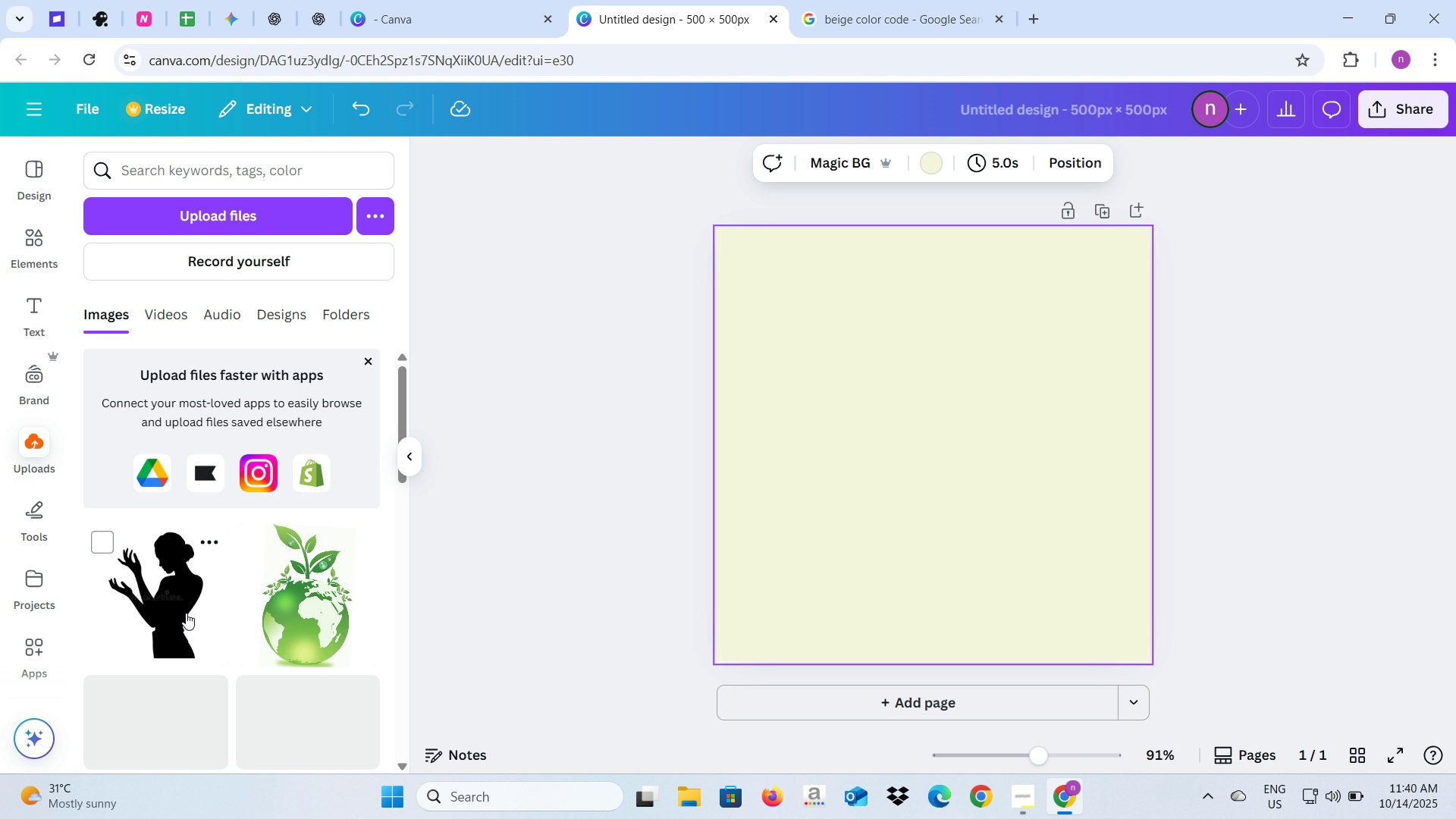 
left_click([186, 613])
 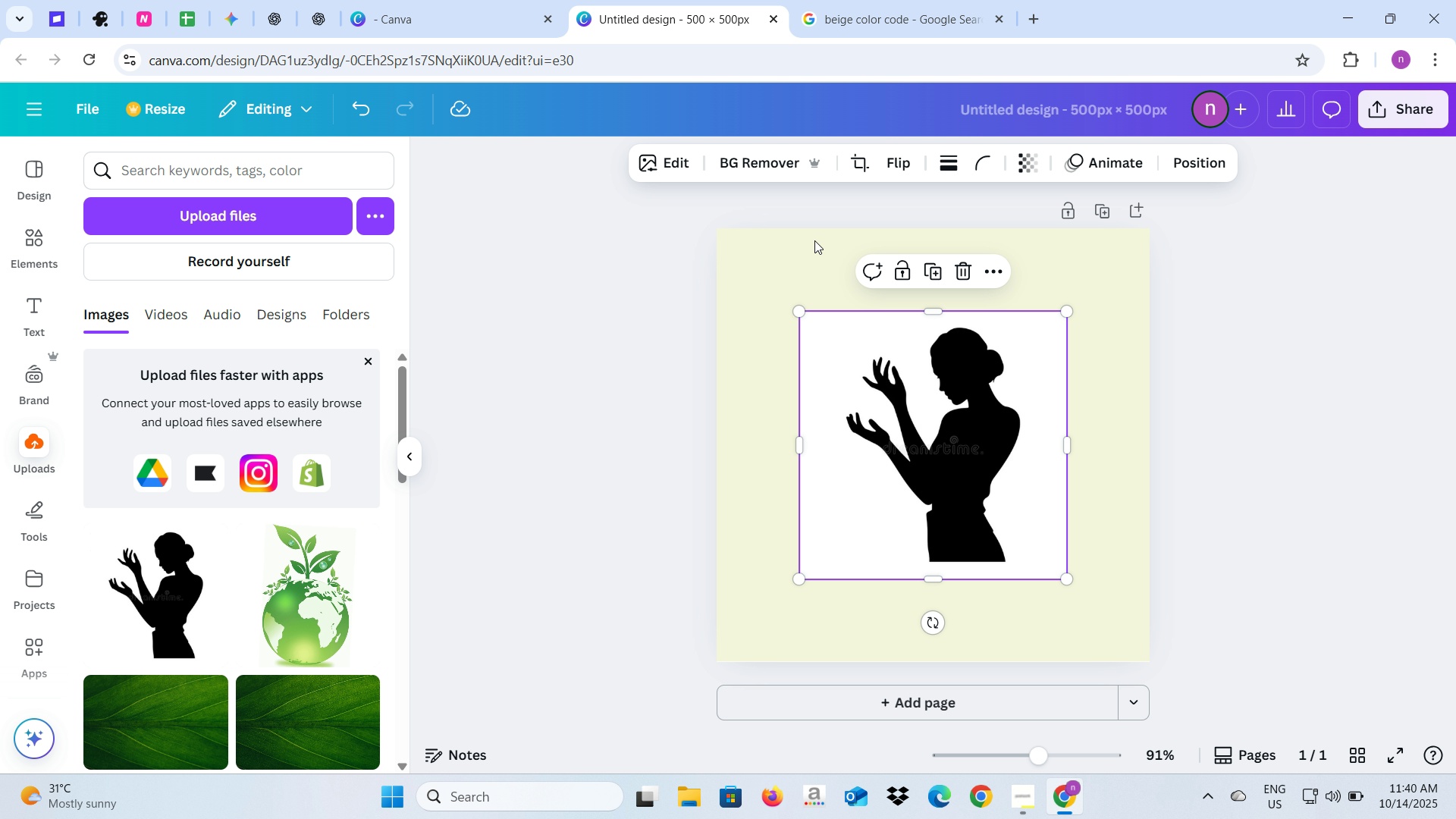 
left_click([779, 169])
 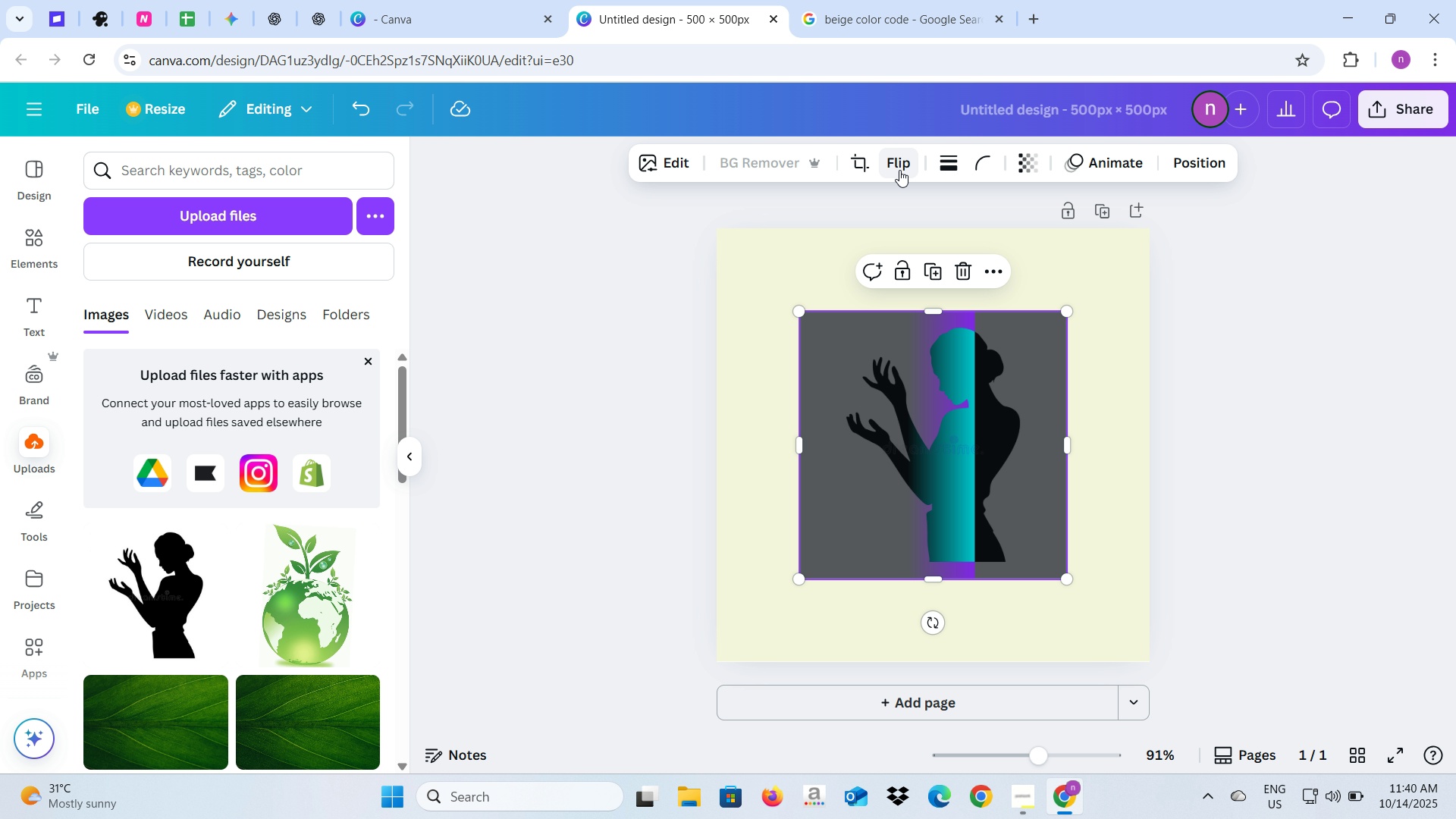 
left_click([899, 170])
 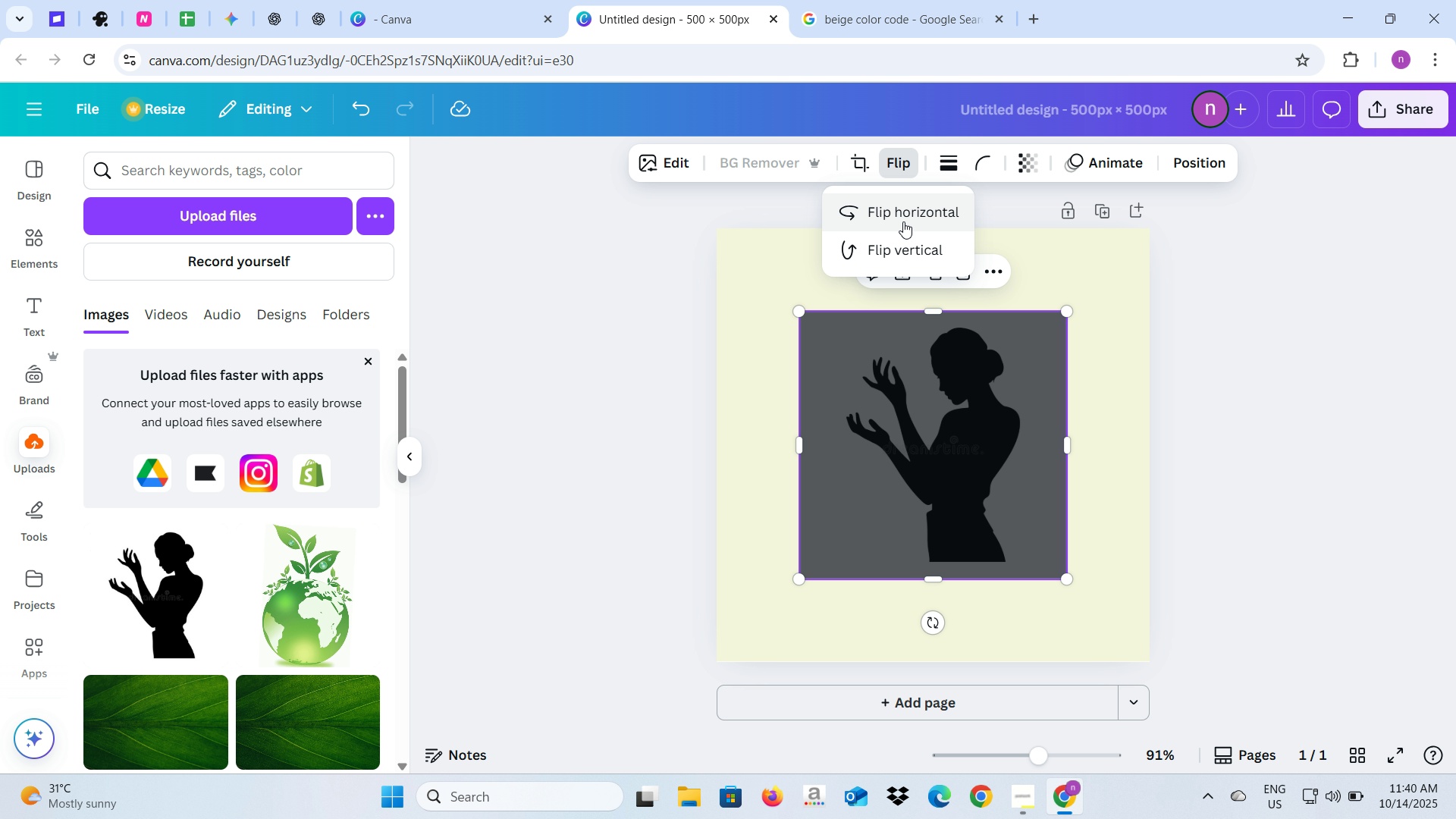 
left_click([903, 221])
 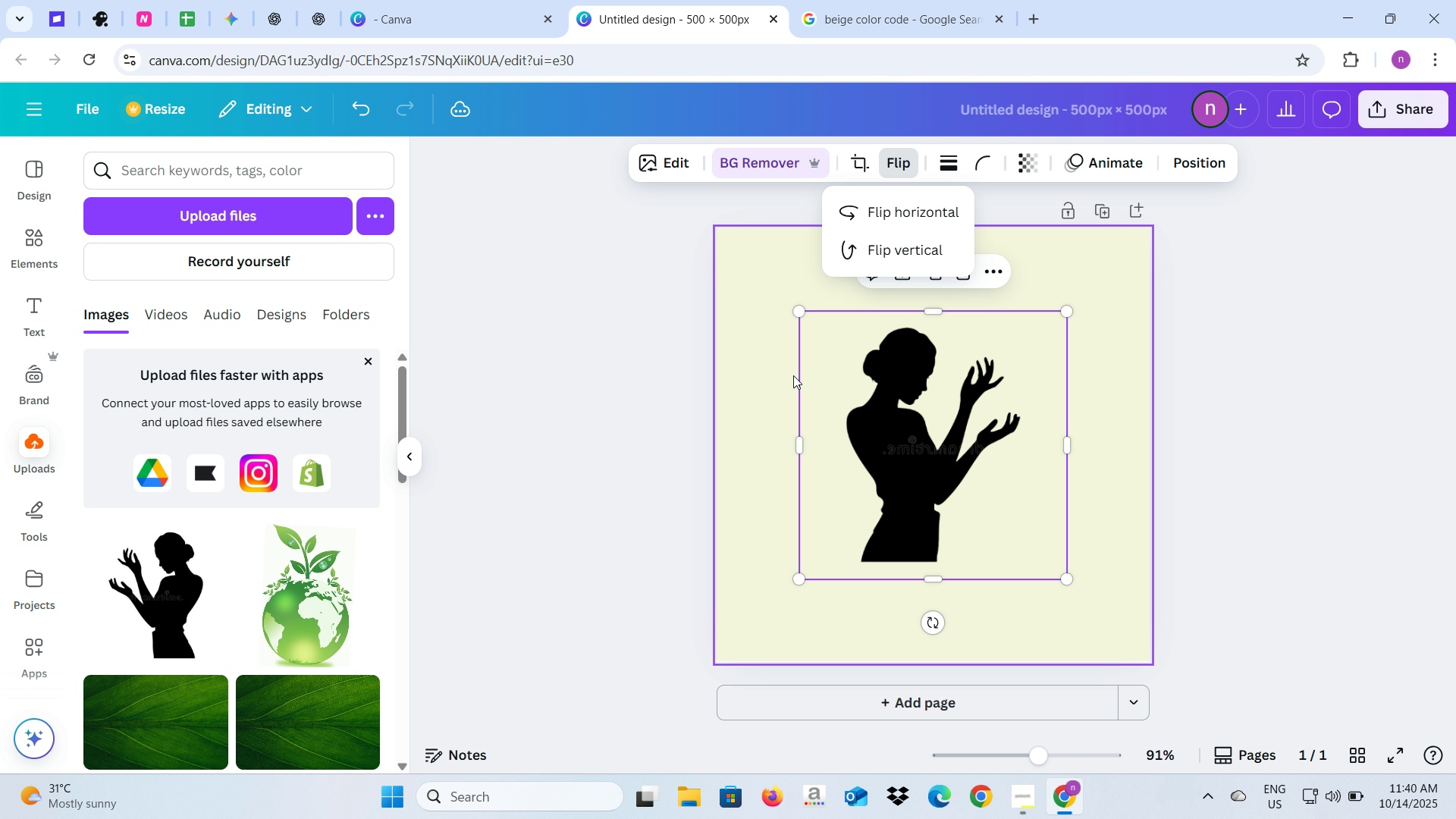 
wait(5.46)
 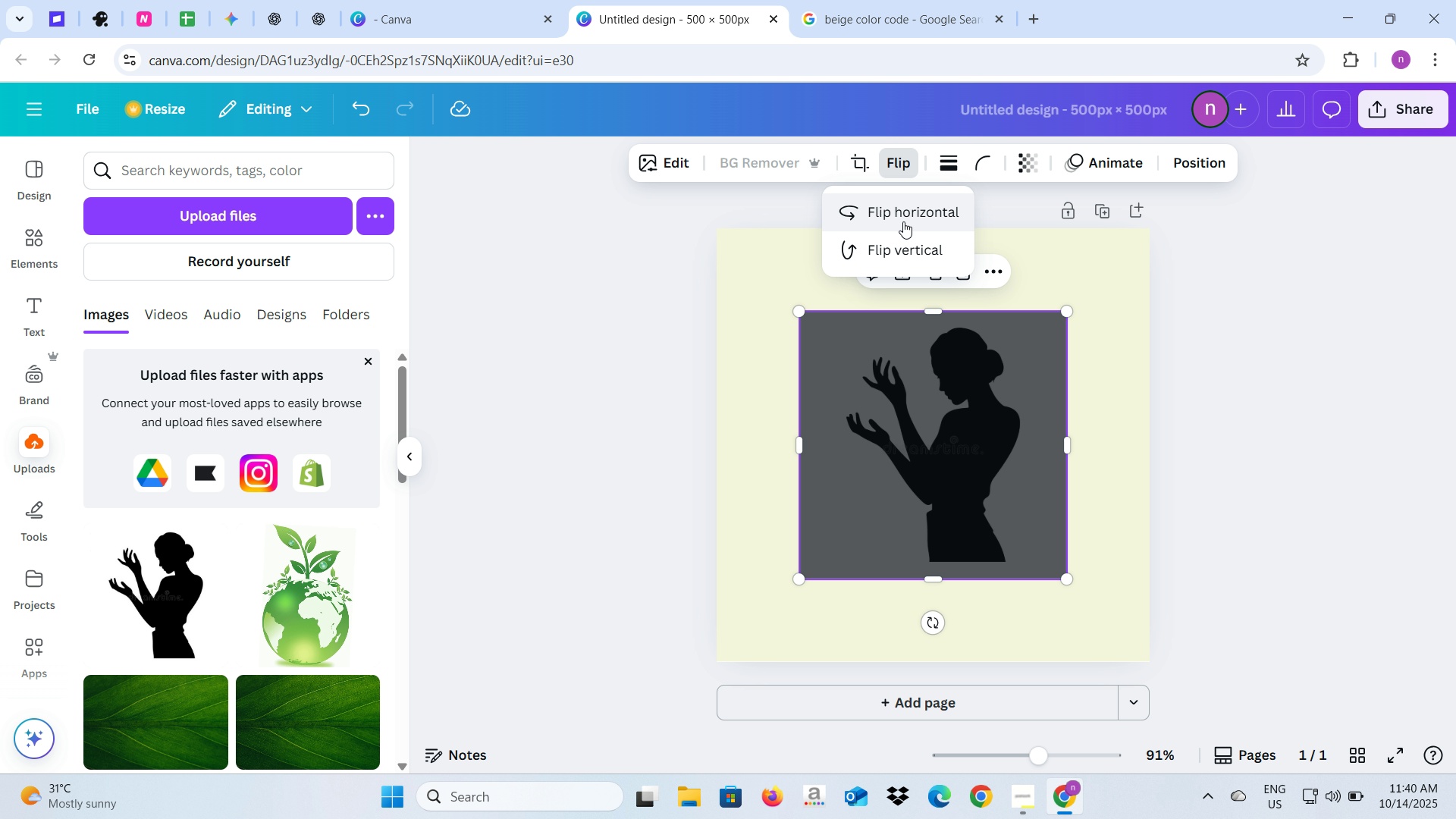 
left_click_drag(start_coordinate=[934, 416], to_coordinate=[846, 428])
 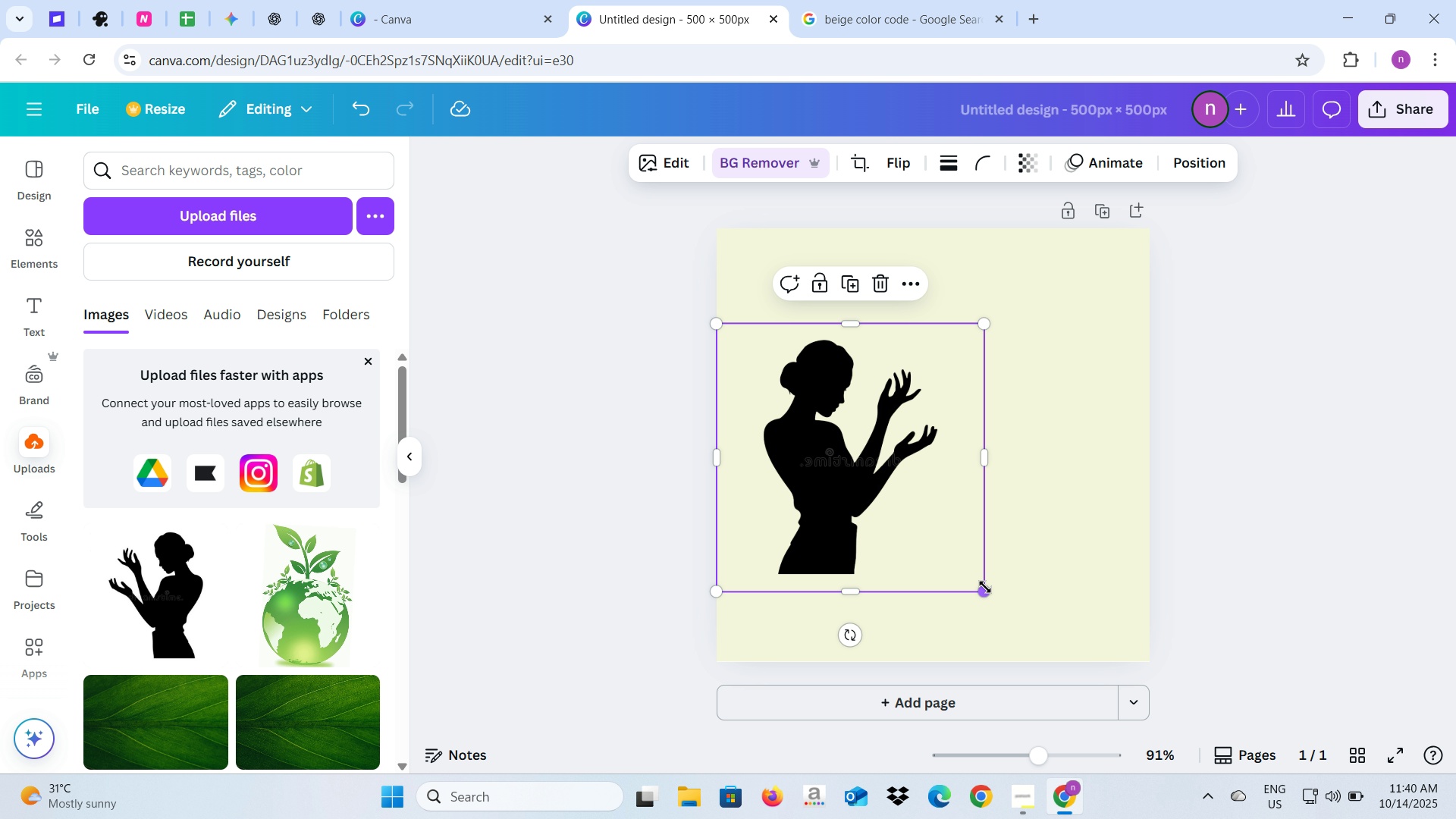 
left_click_drag(start_coordinate=[985, 586], to_coordinate=[1023, 685])
 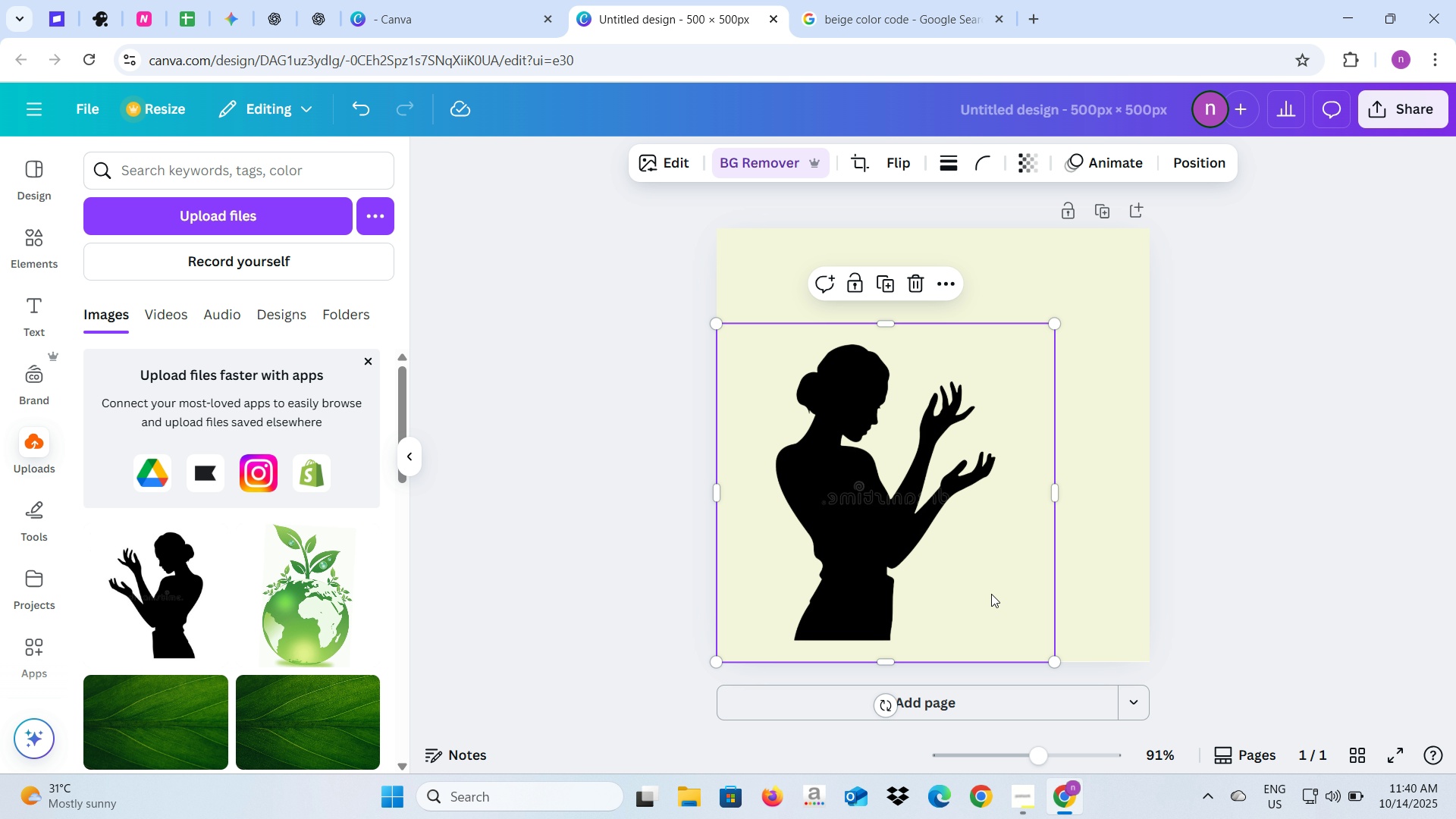 
left_click_drag(start_coordinate=[991, 594], to_coordinate=[951, 605])
 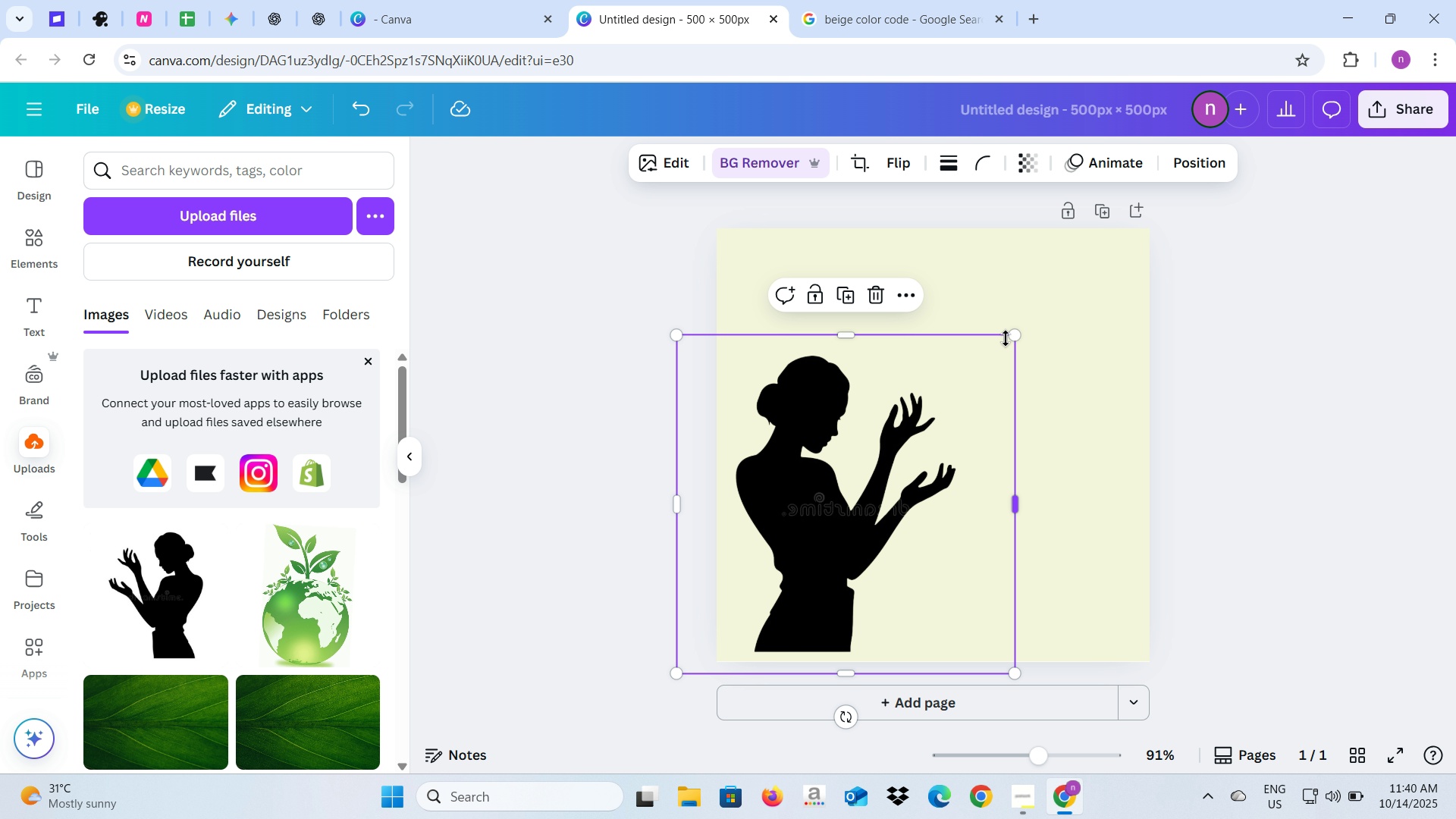 
left_click_drag(start_coordinate=[1015, 335], to_coordinate=[1059, 315])
 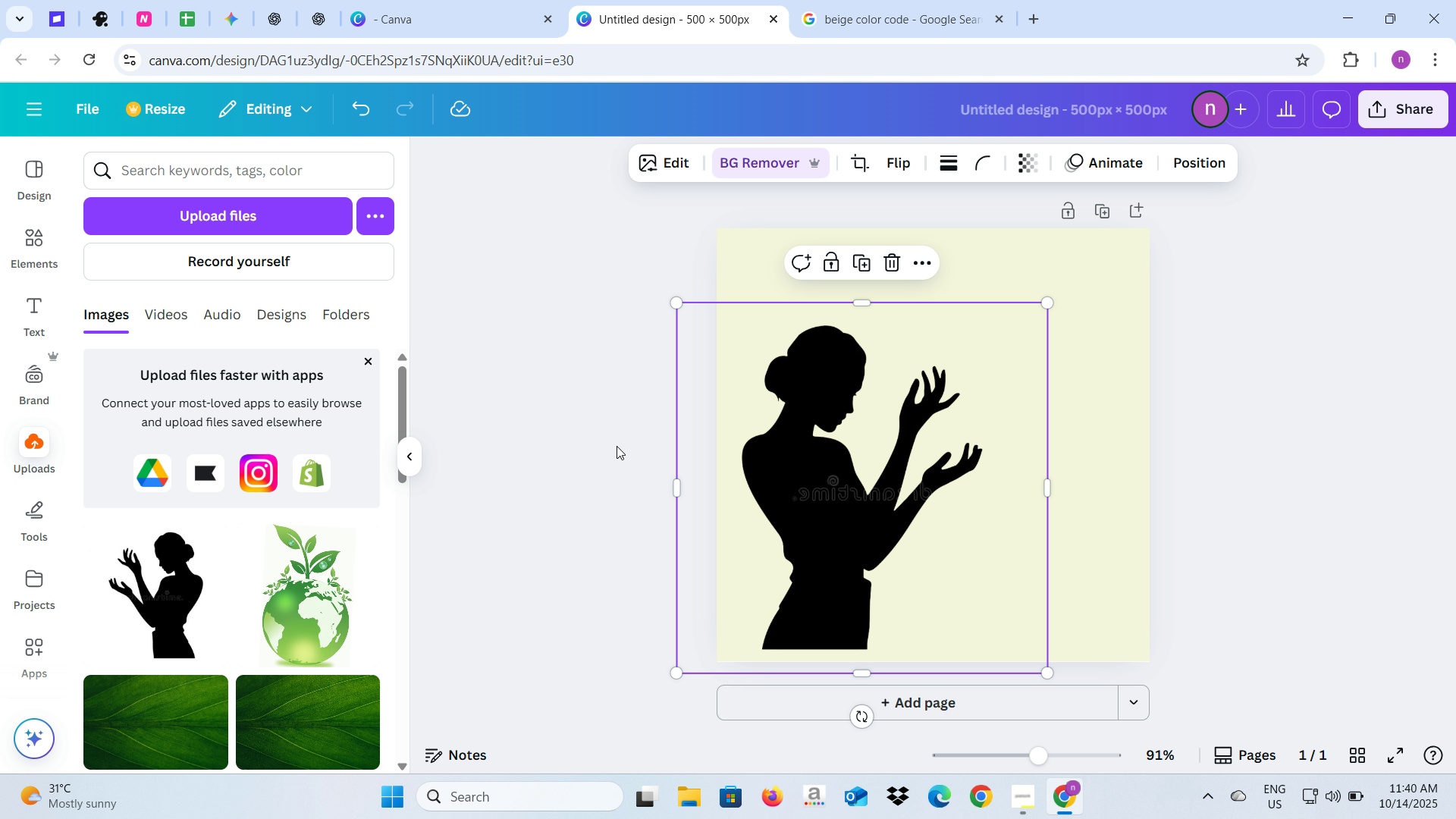 
left_click([617, 446])
 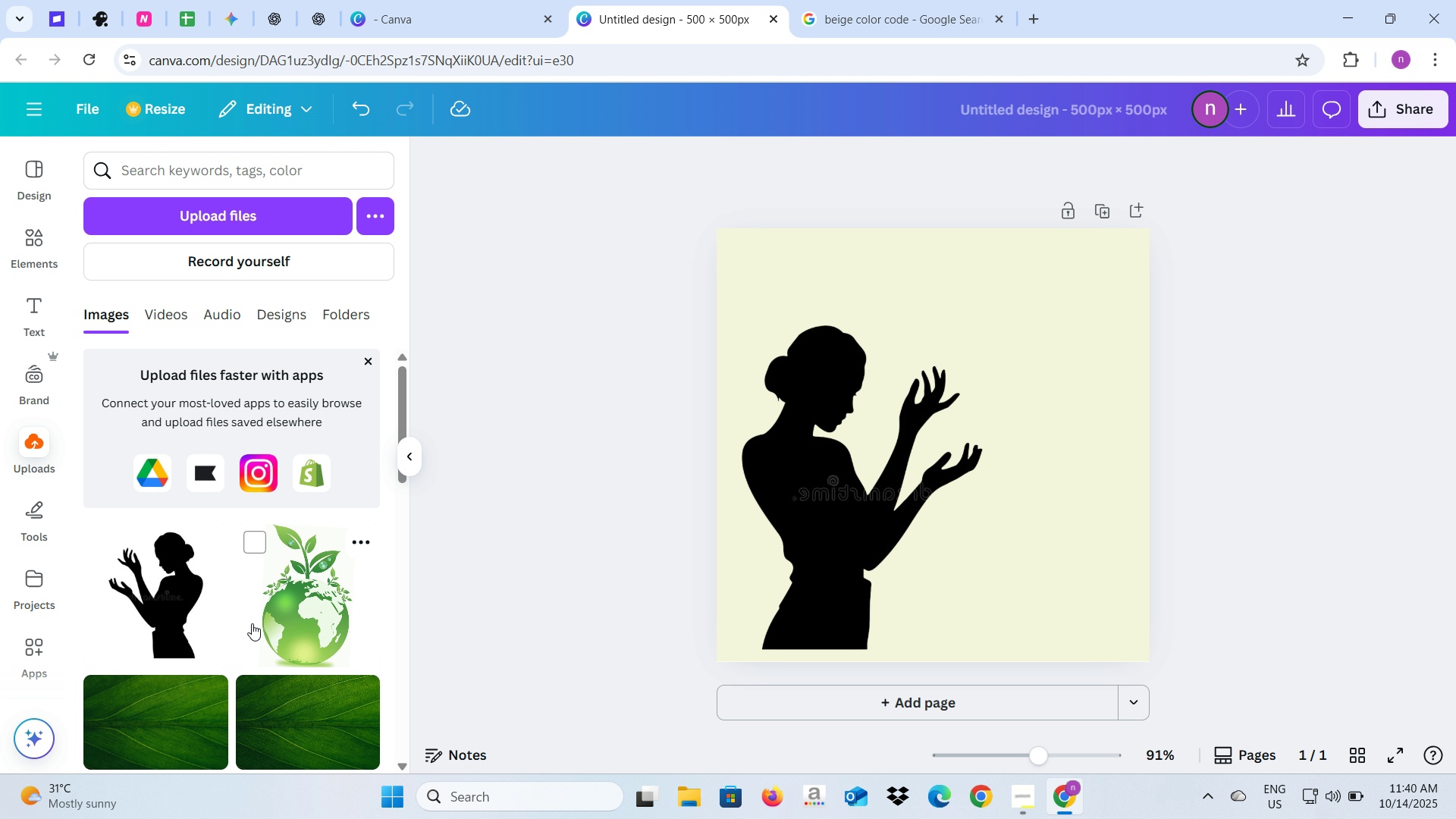 
left_click([281, 606])
 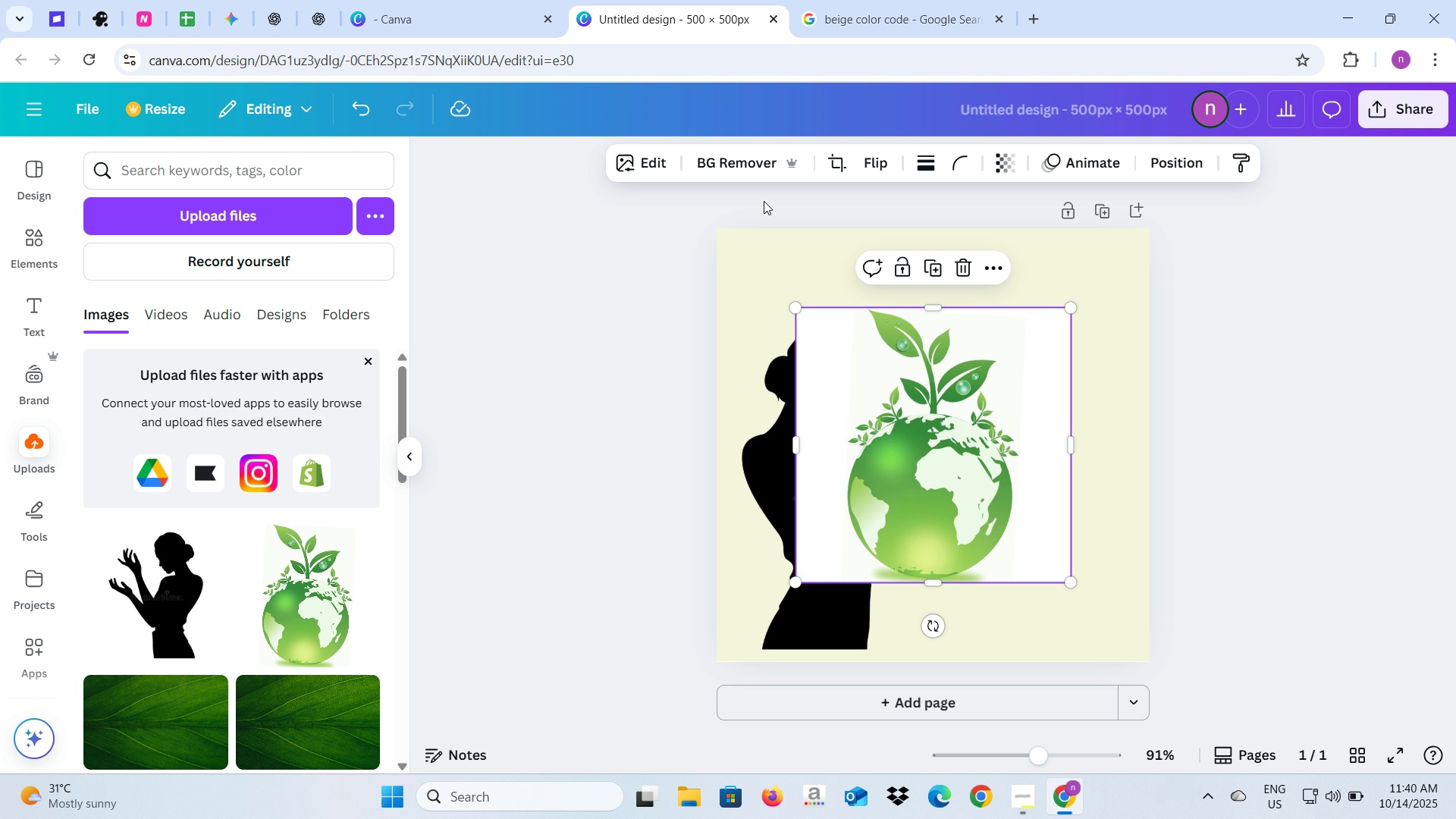 
left_click([760, 166])
 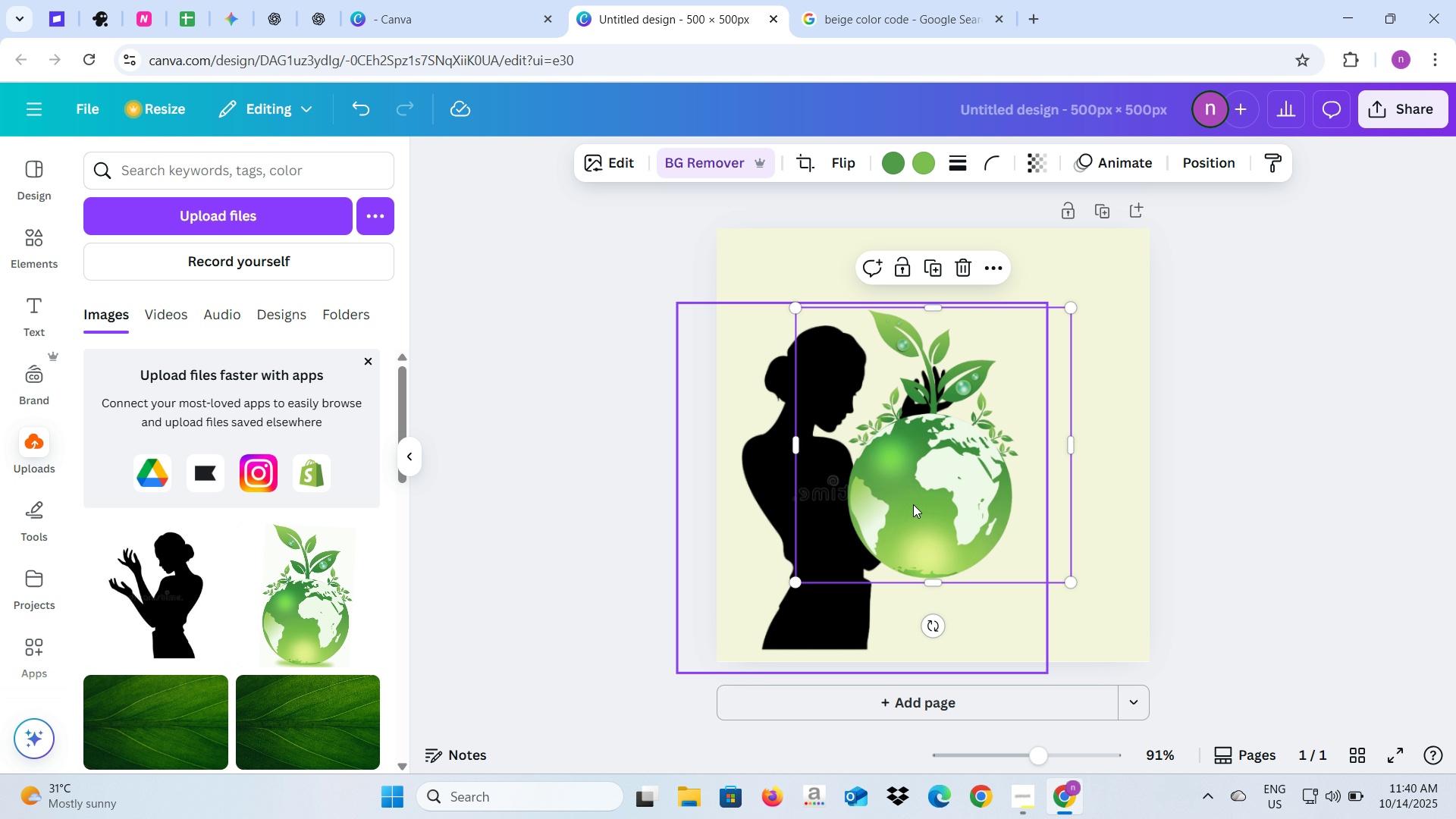 
left_click_drag(start_coordinate=[937, 519], to_coordinate=[964, 422])
 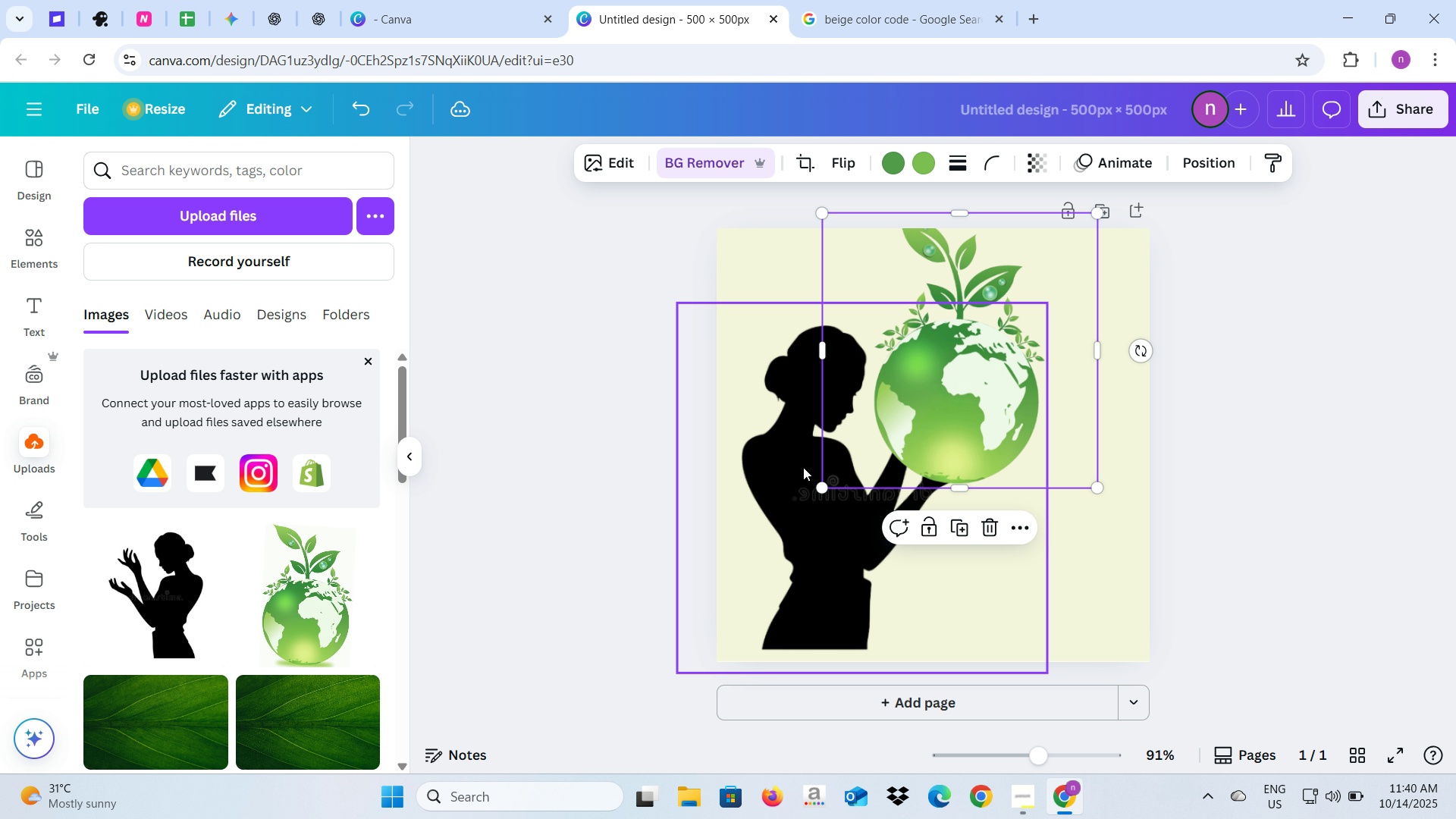 
left_click([802, 468])
 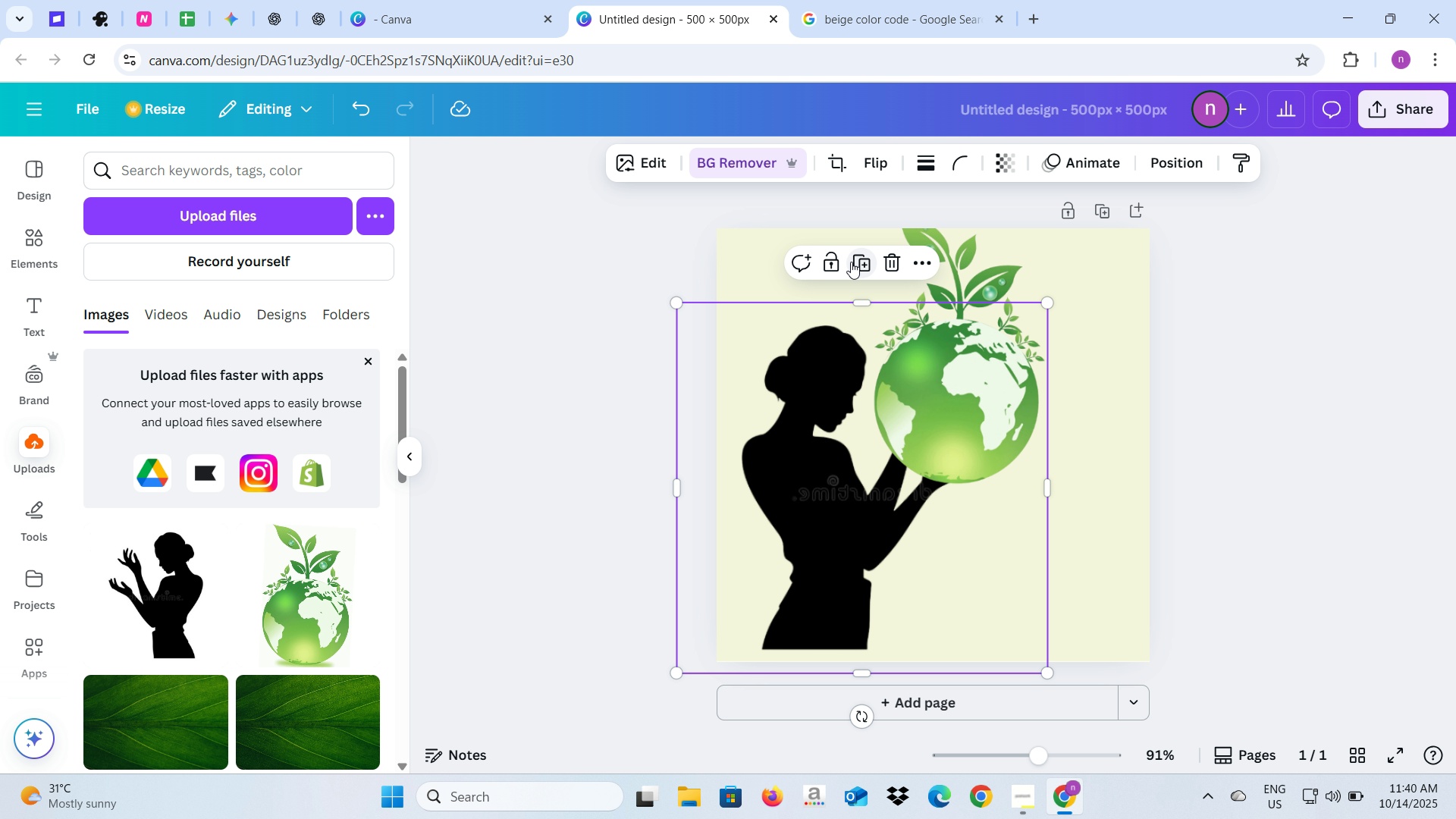 
left_click([851, 262])
 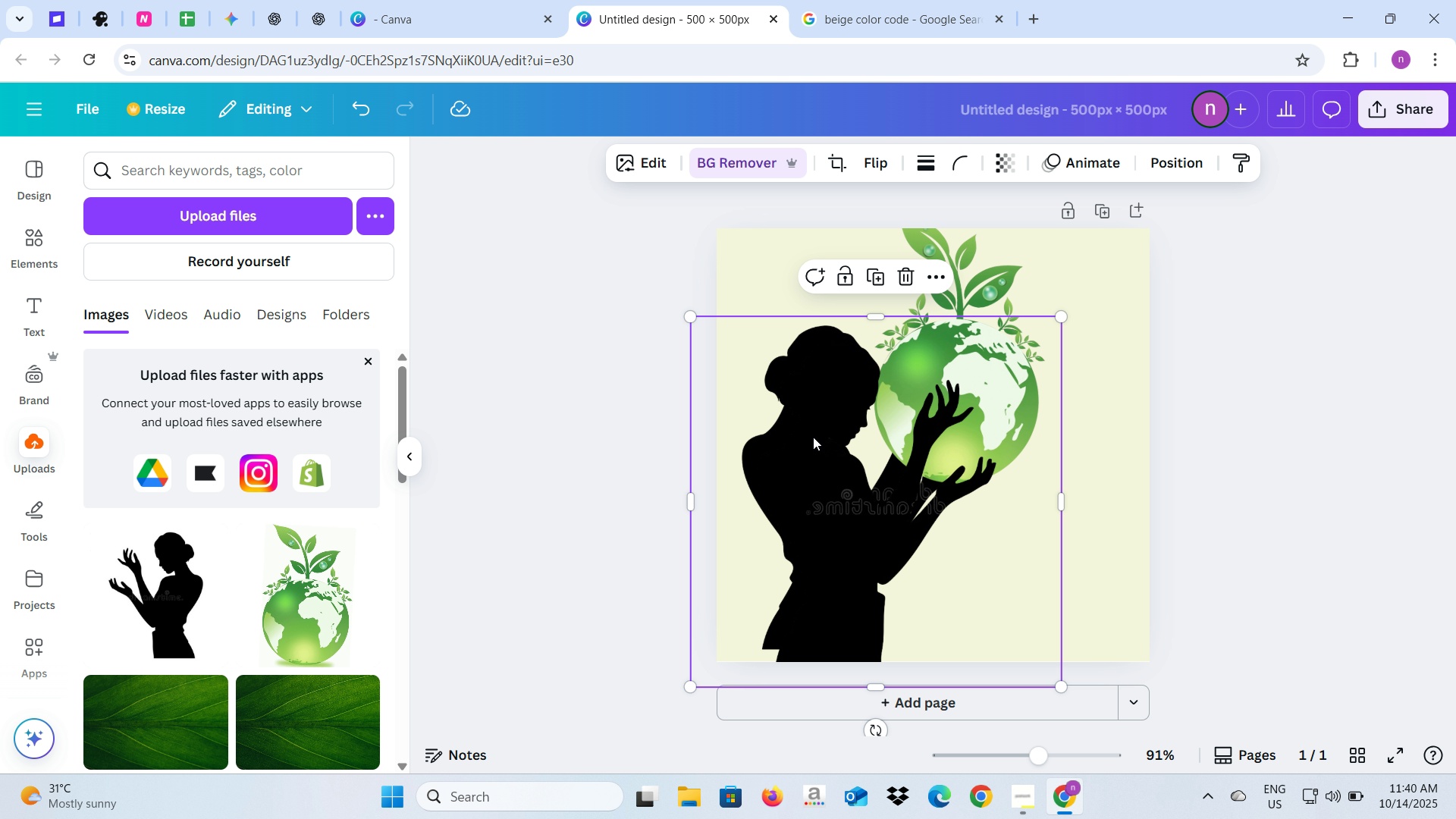 
left_click_drag(start_coordinate=[808, 449], to_coordinate=[797, 440])
 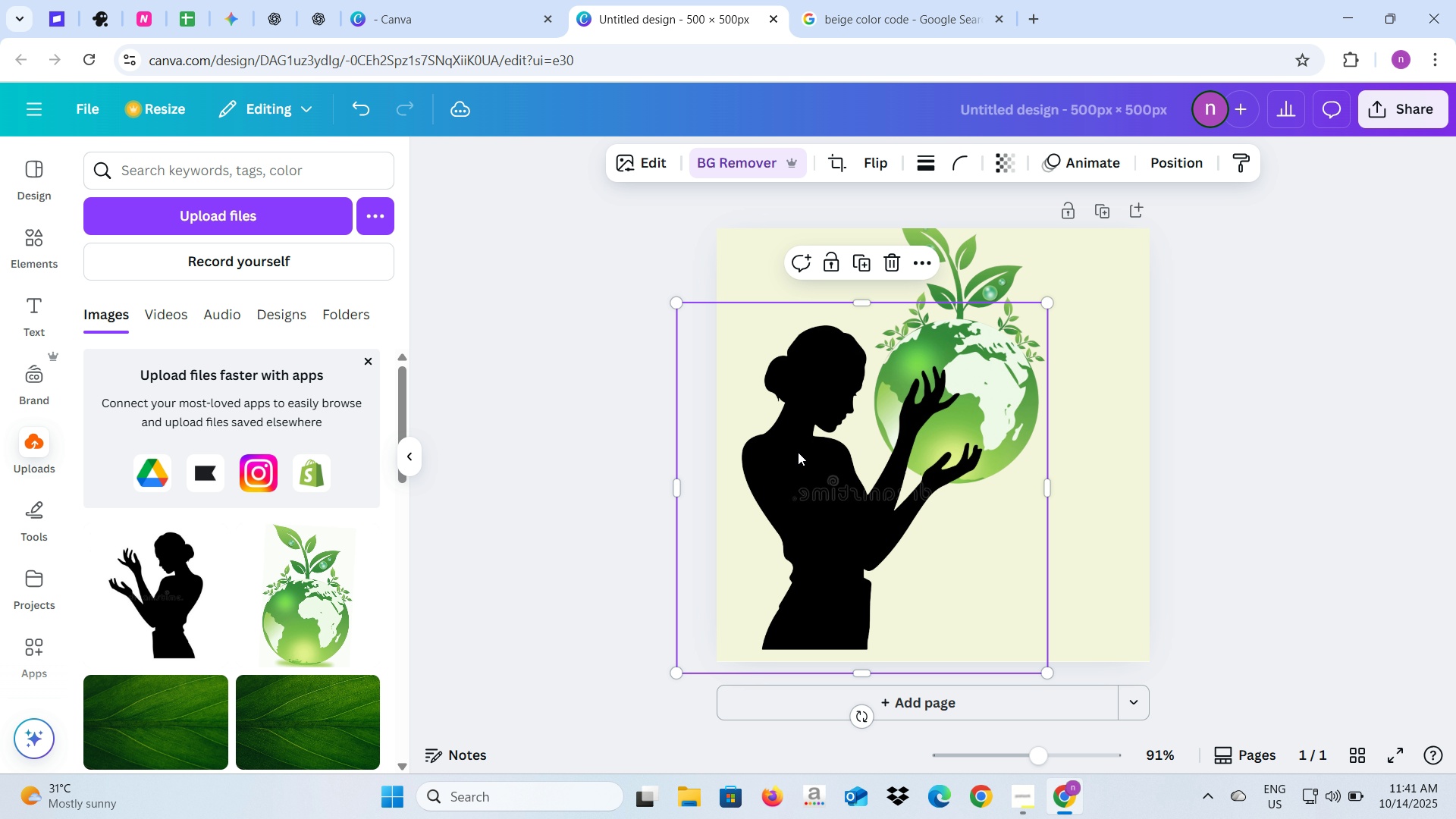 
left_click_drag(start_coordinate=[795, 447], to_coordinate=[966, 478])
 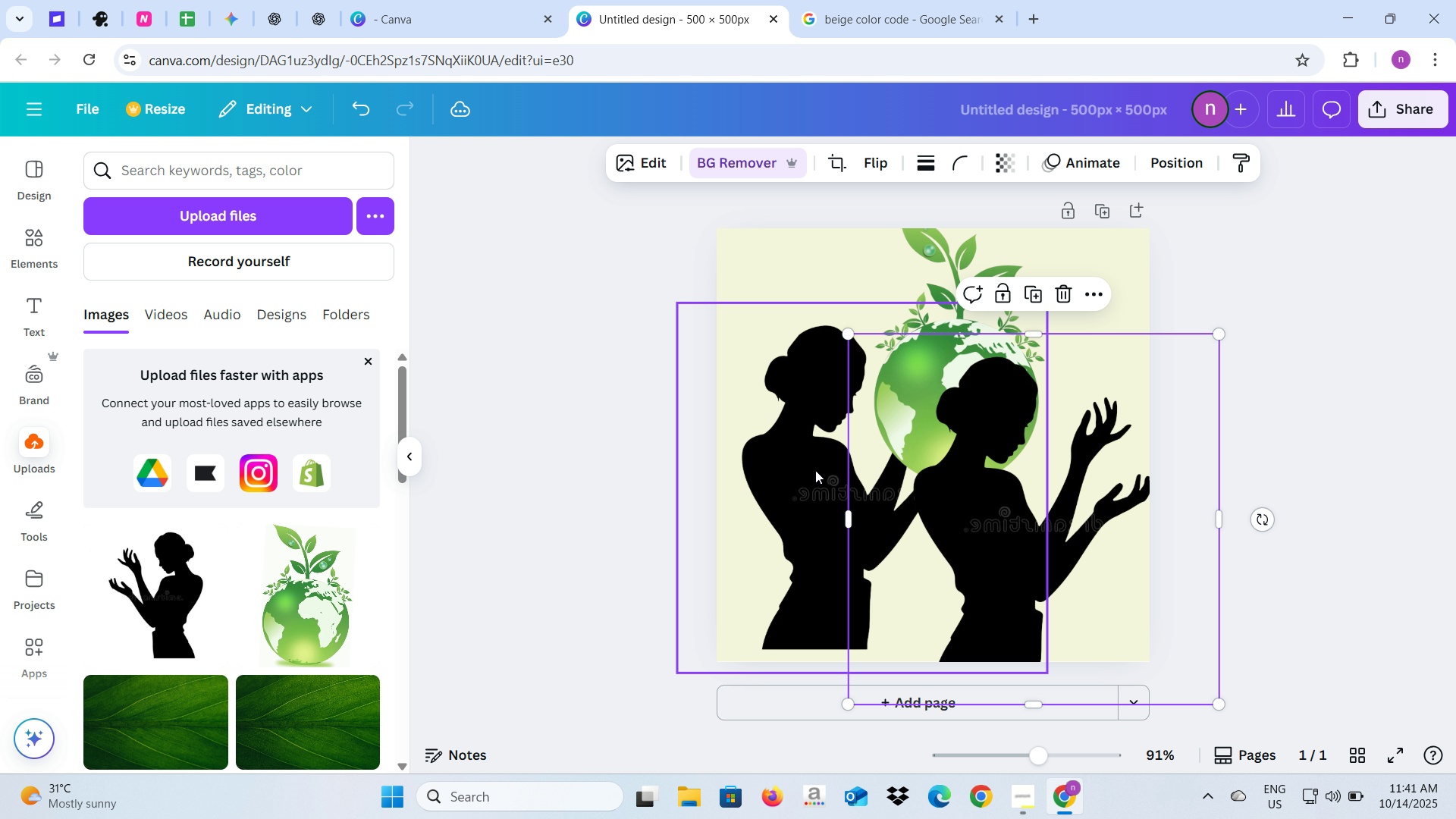 
left_click([815, 470])
 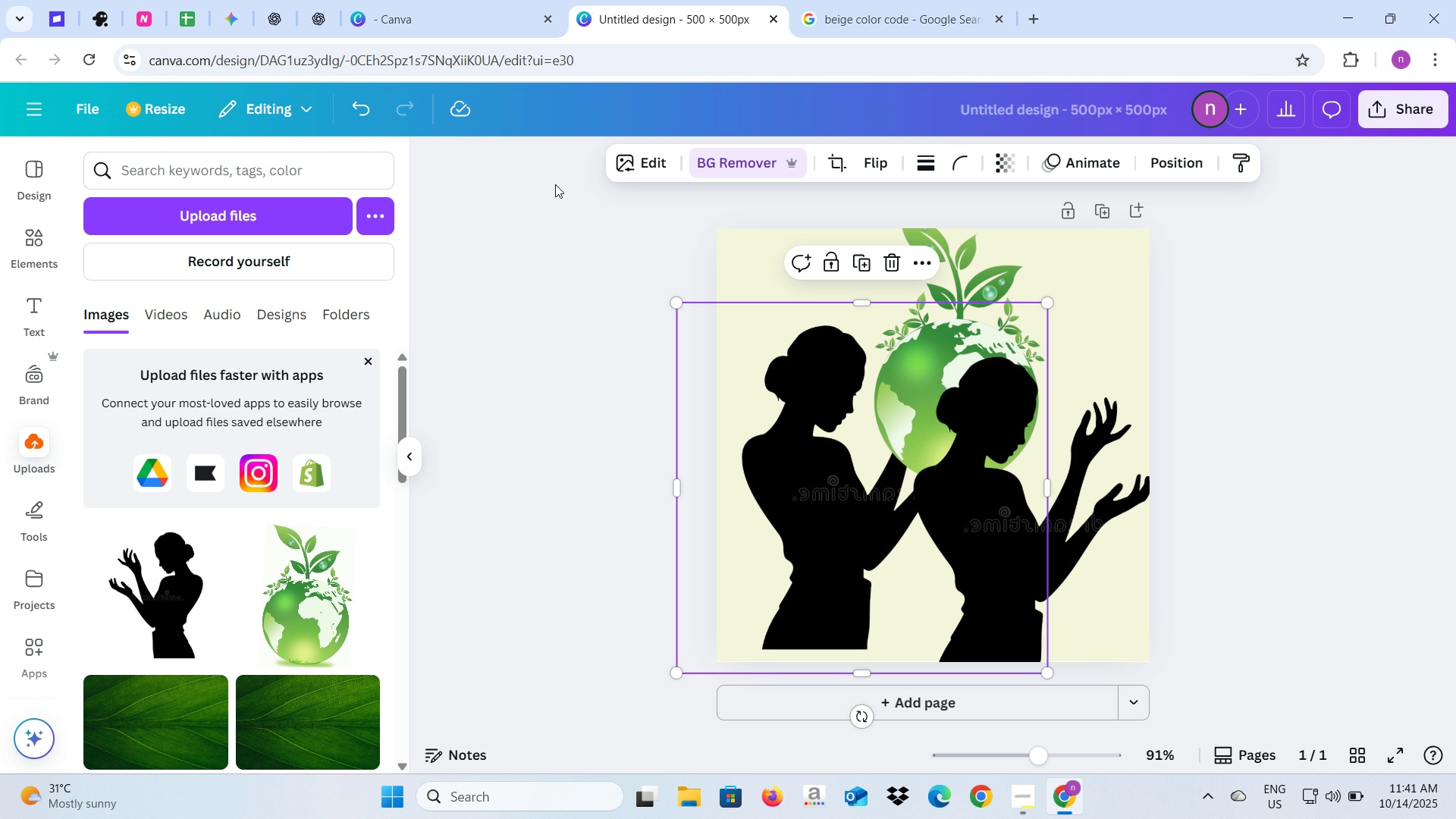 
left_click([640, 167])
 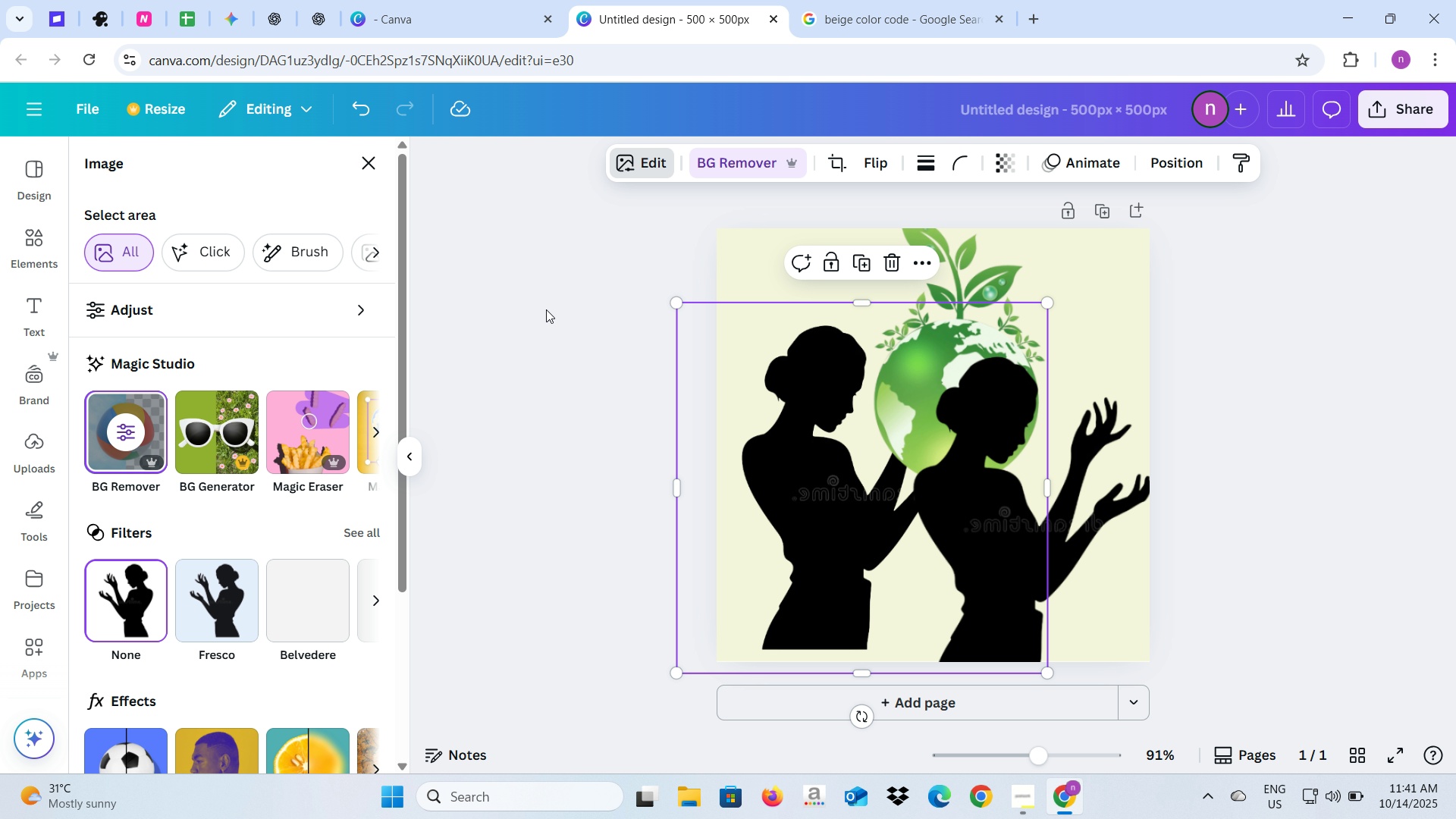 
wait(7.86)
 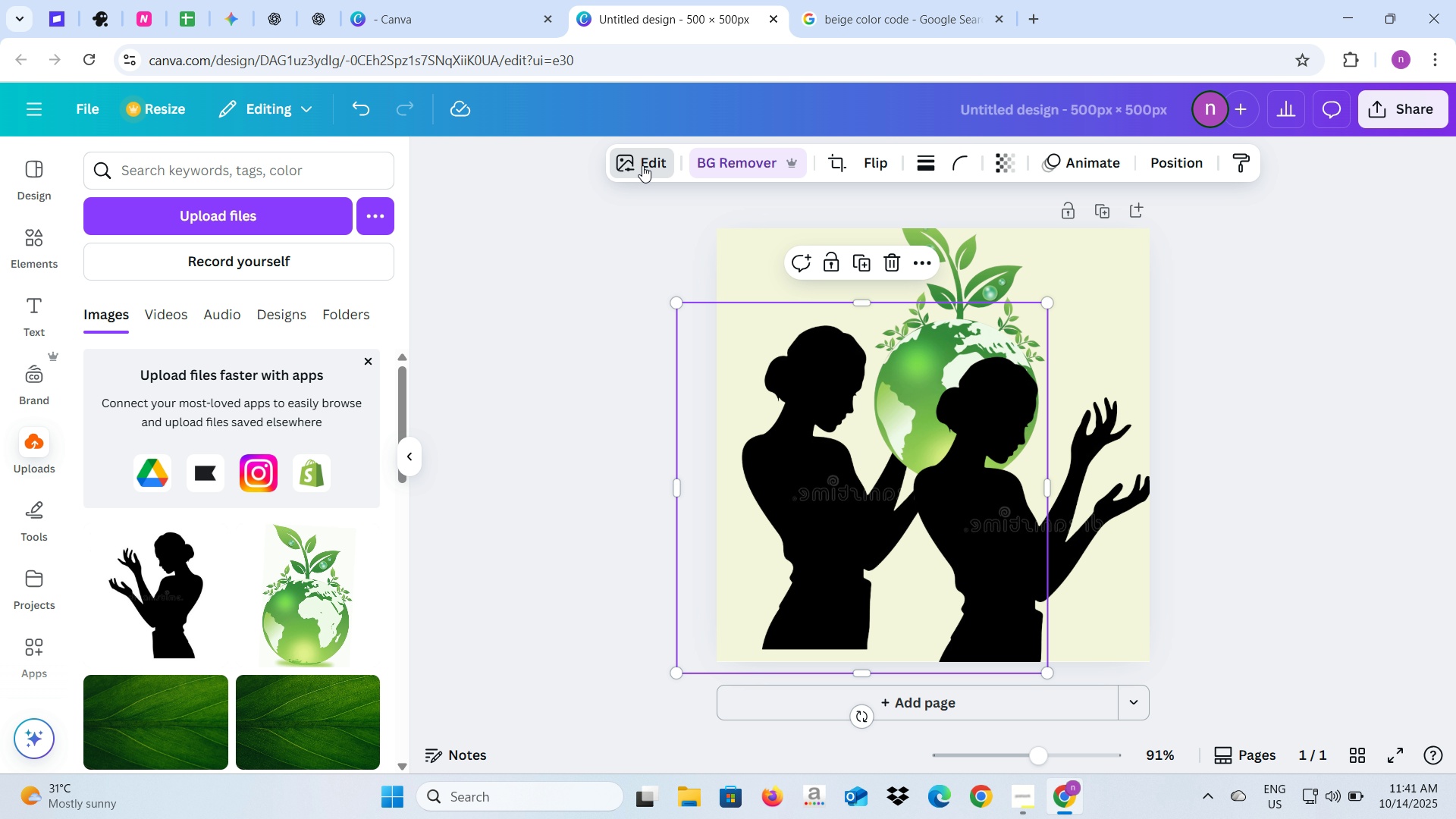 
left_click([305, 453])
 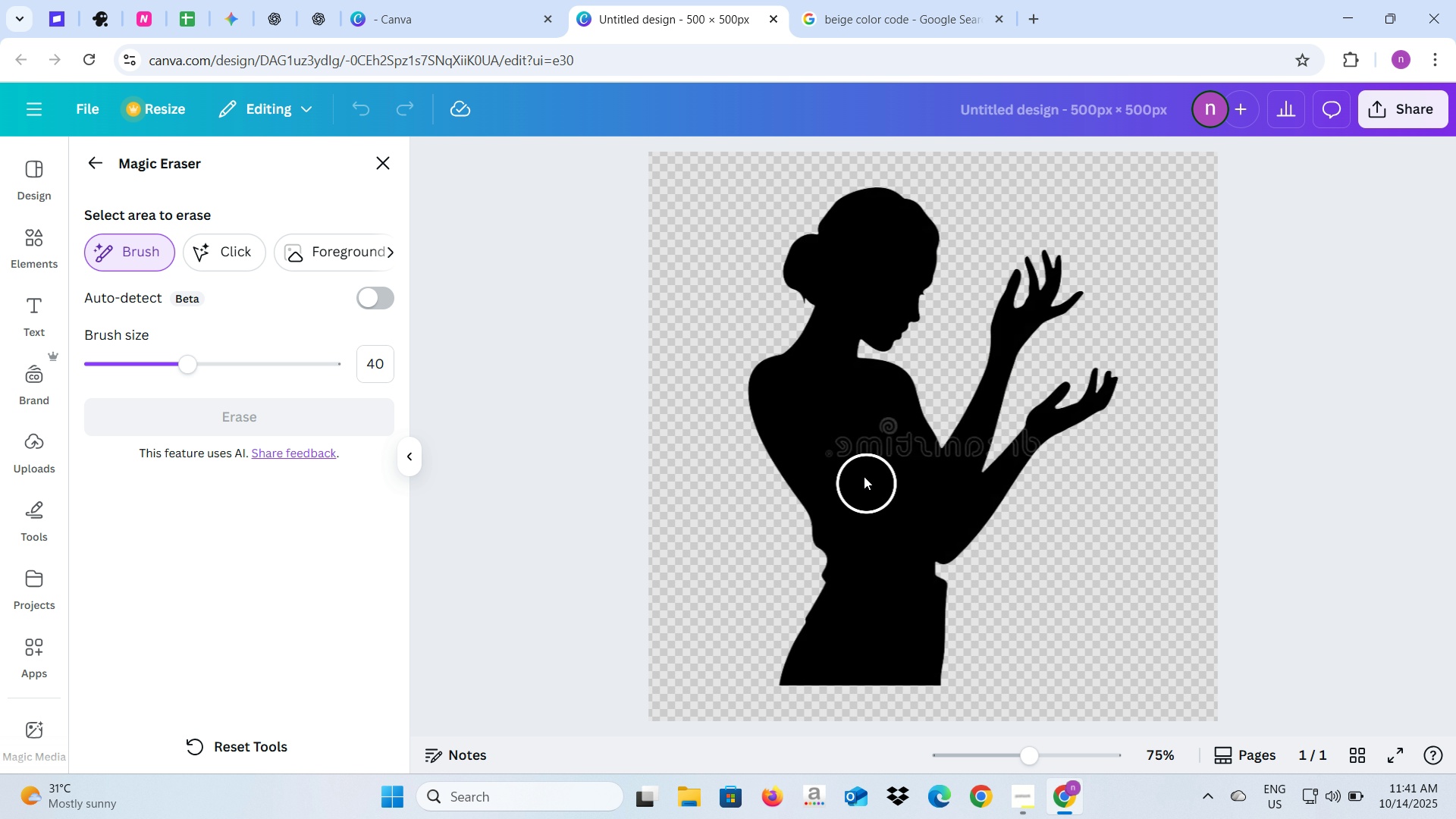 
left_click_drag(start_coordinate=[848, 451], to_coordinate=[1081, 403])
 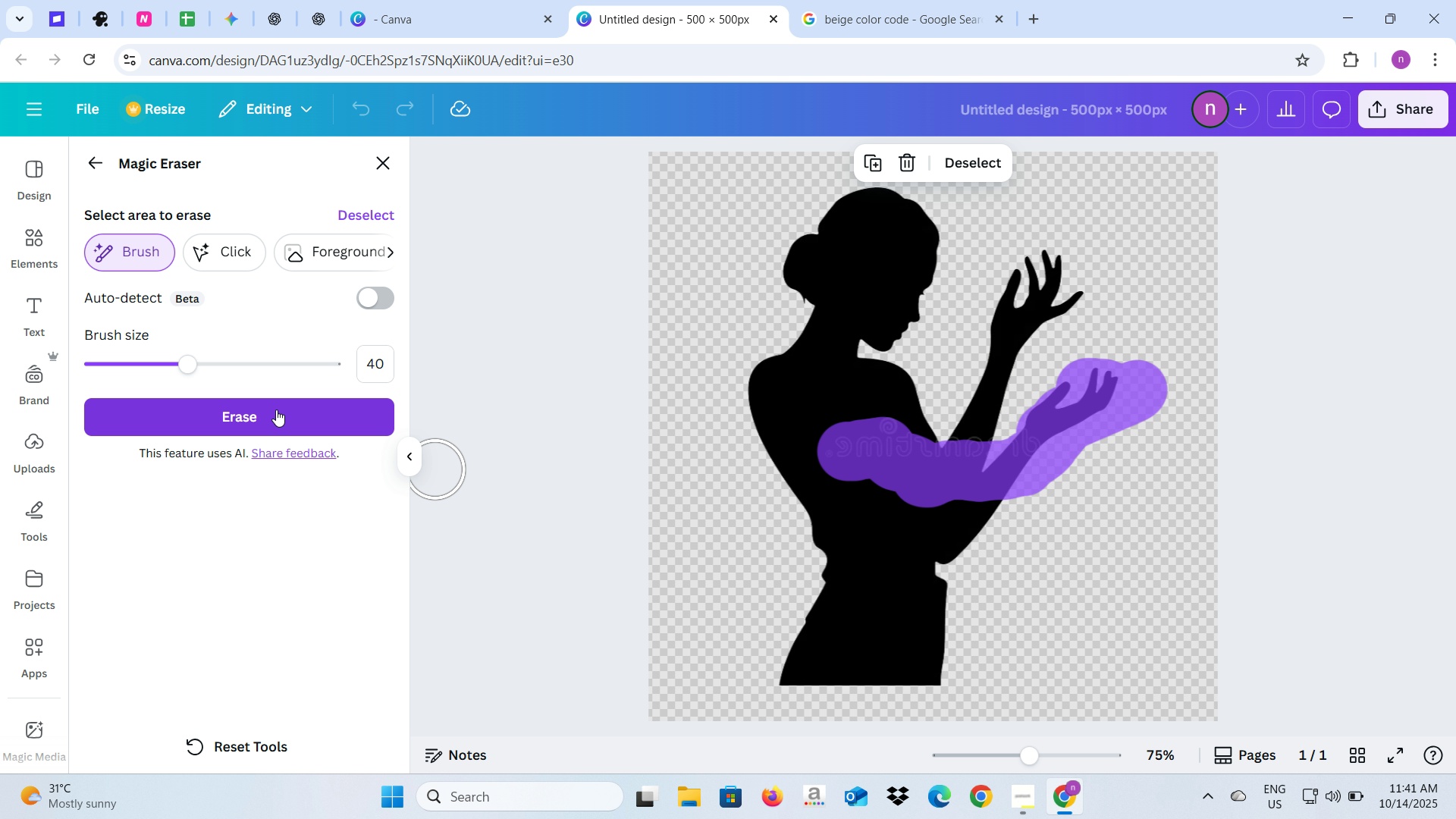 
left_click([276, 410])
 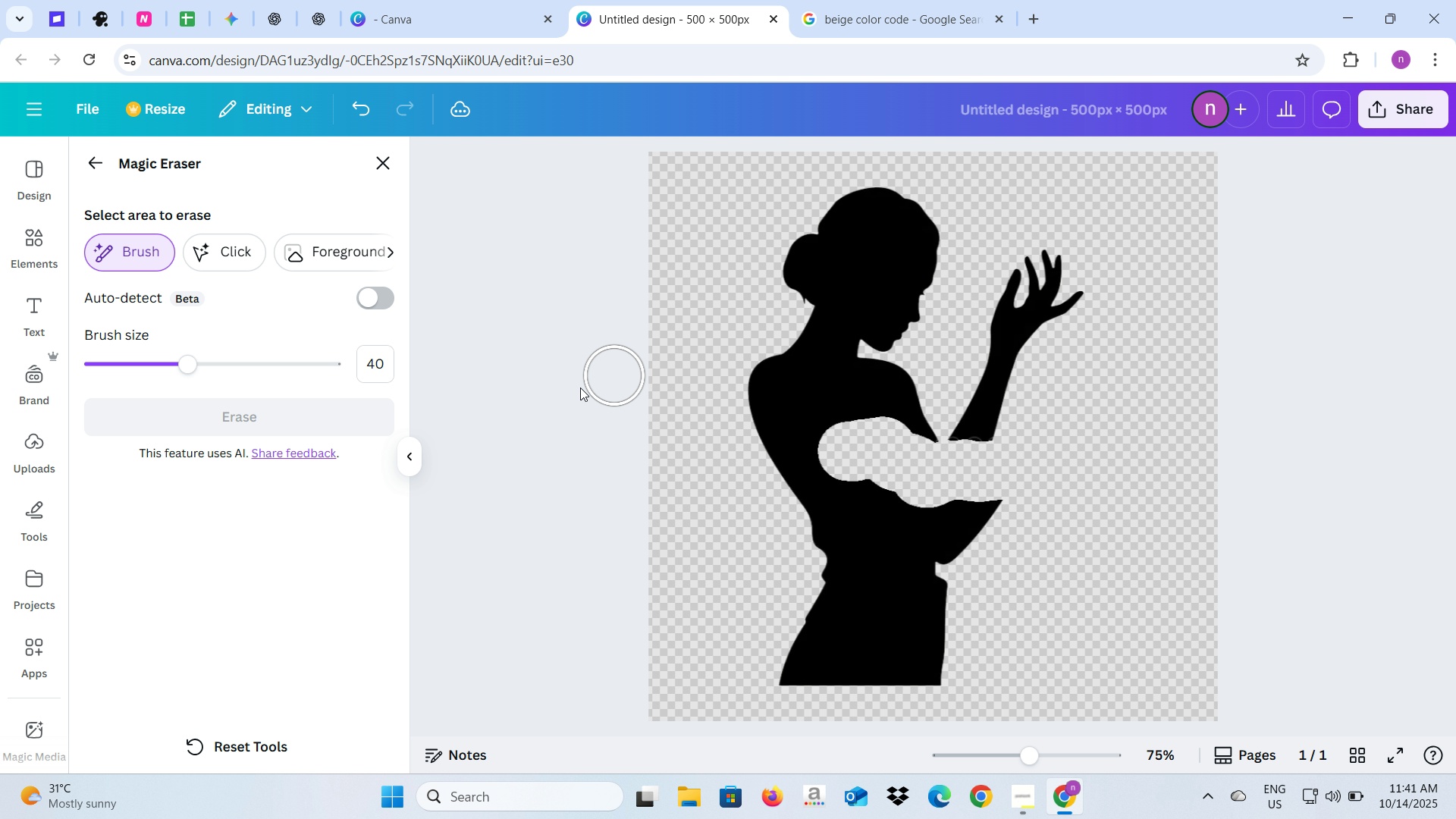 
wait(7.57)
 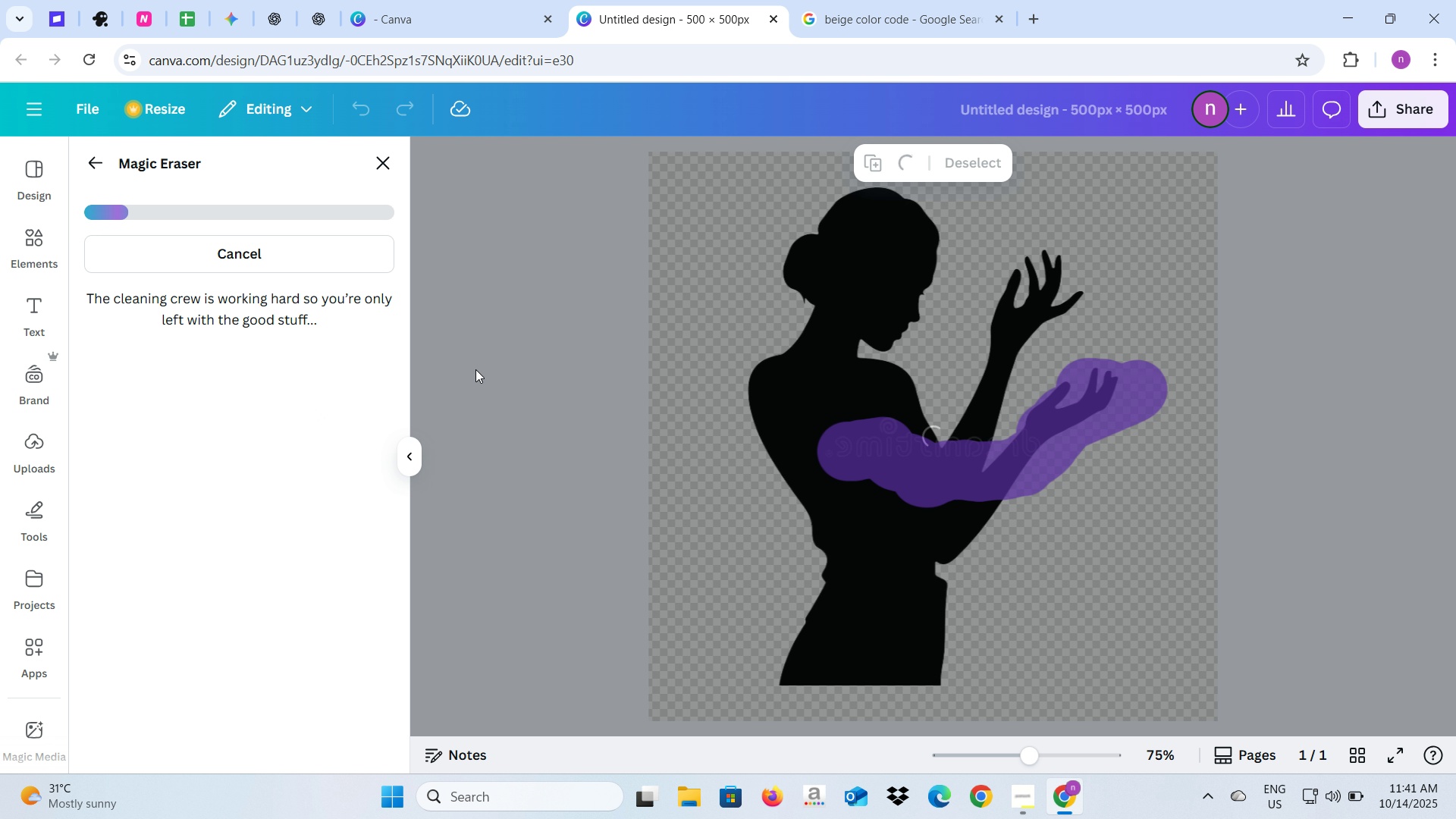 
left_click([383, 158])
 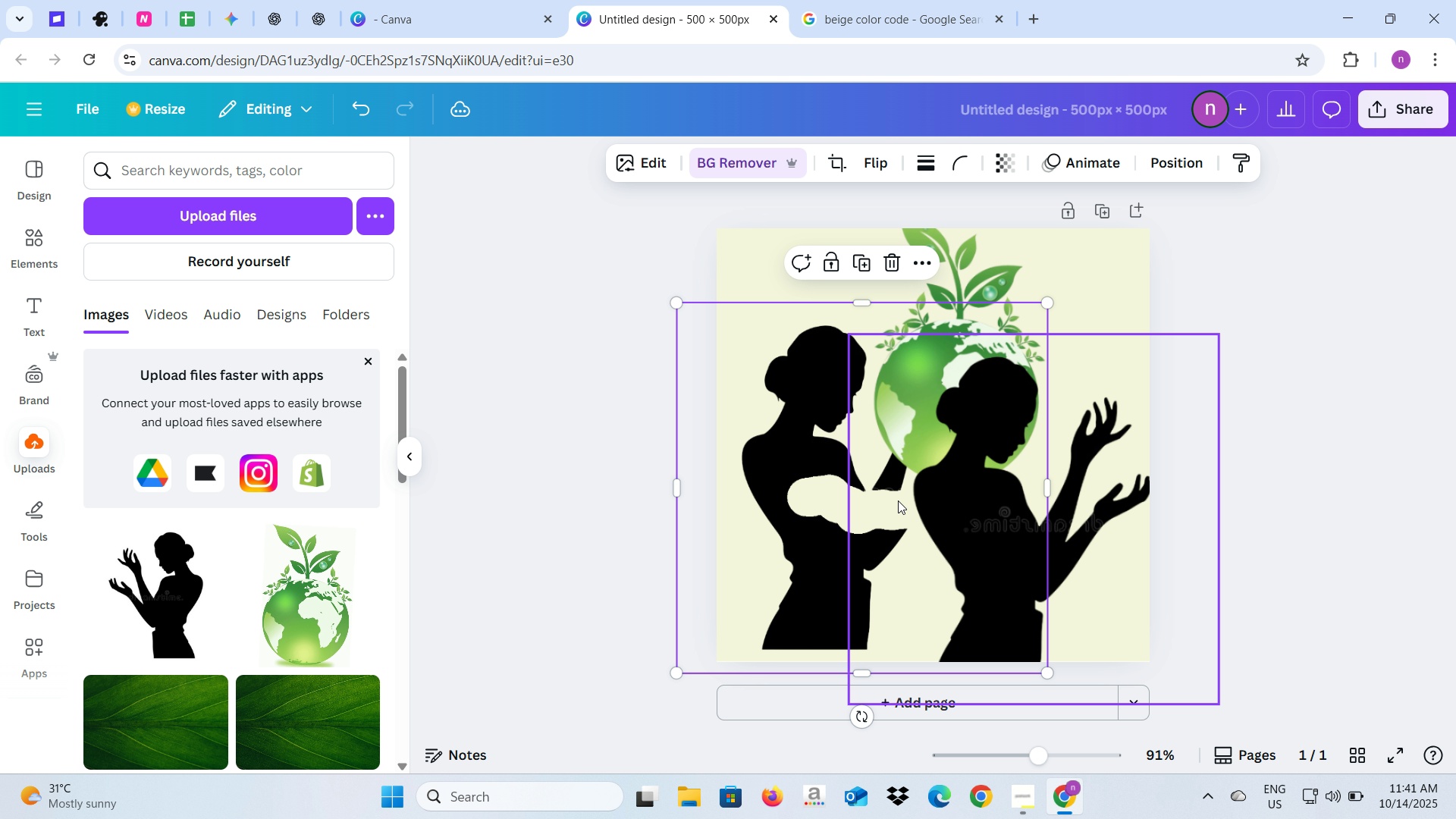 
left_click_drag(start_coordinate=[918, 506], to_coordinate=[783, 494])
 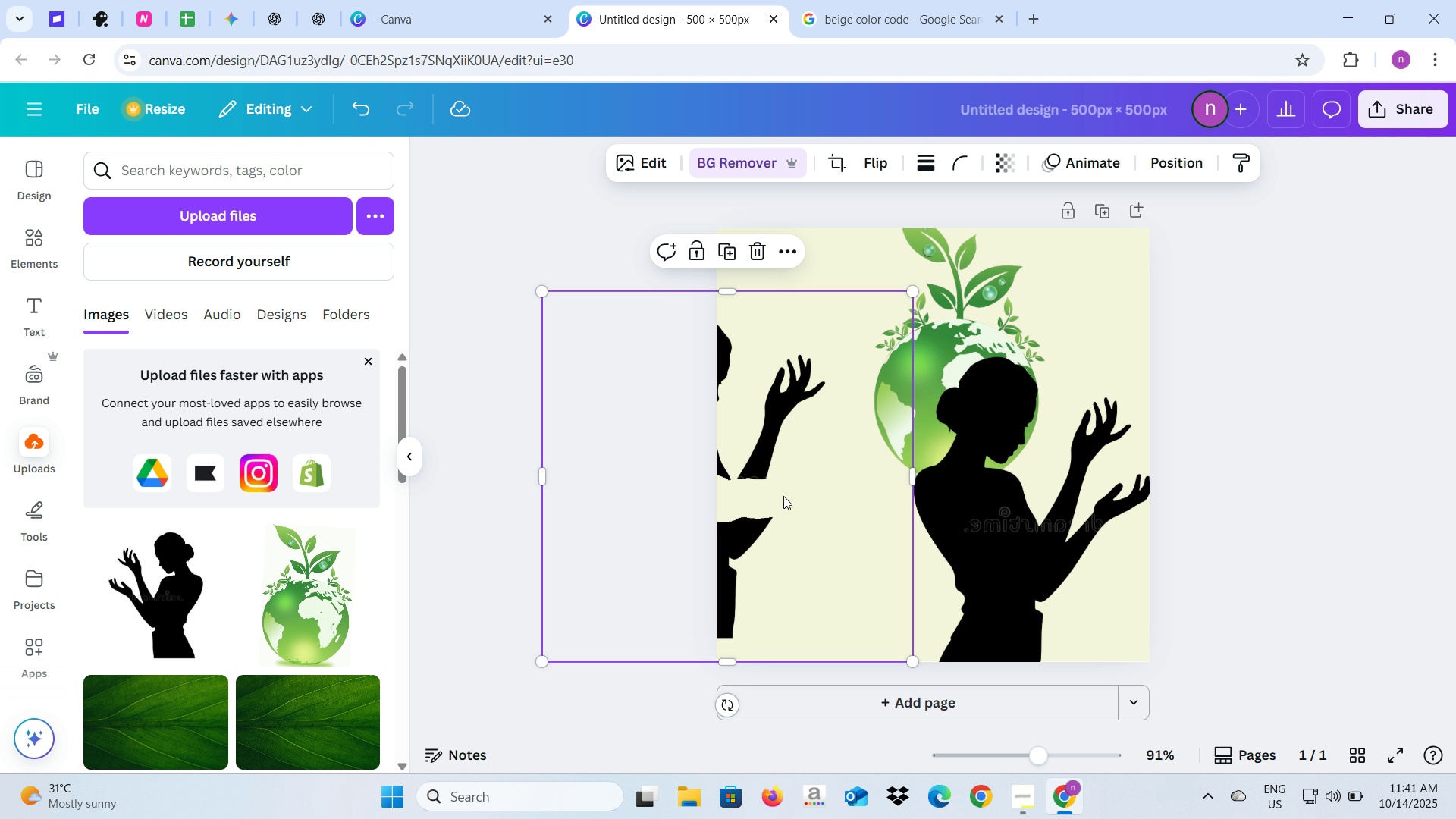 
right_click([783, 496])
 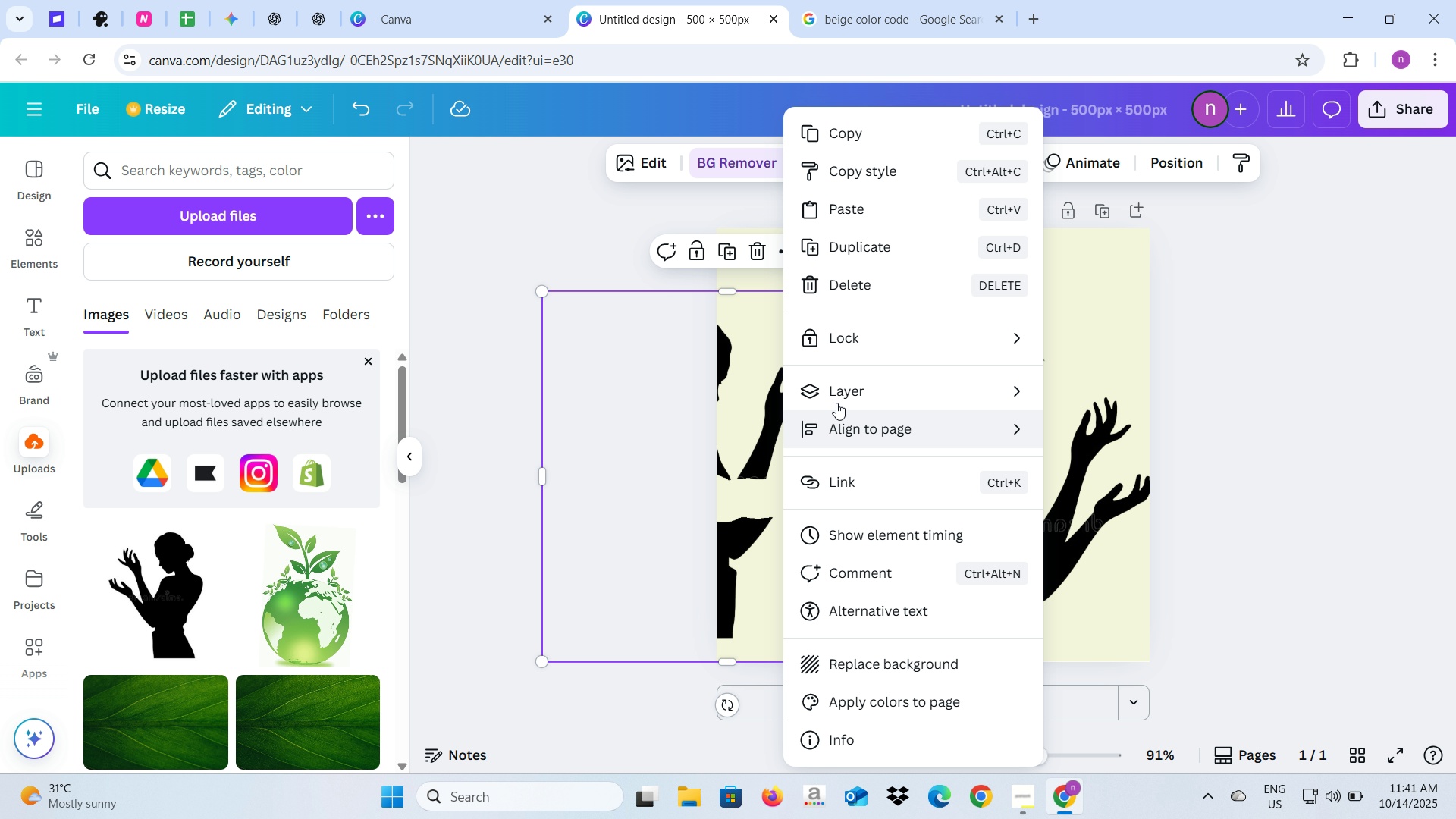 
left_click([836, 401])
 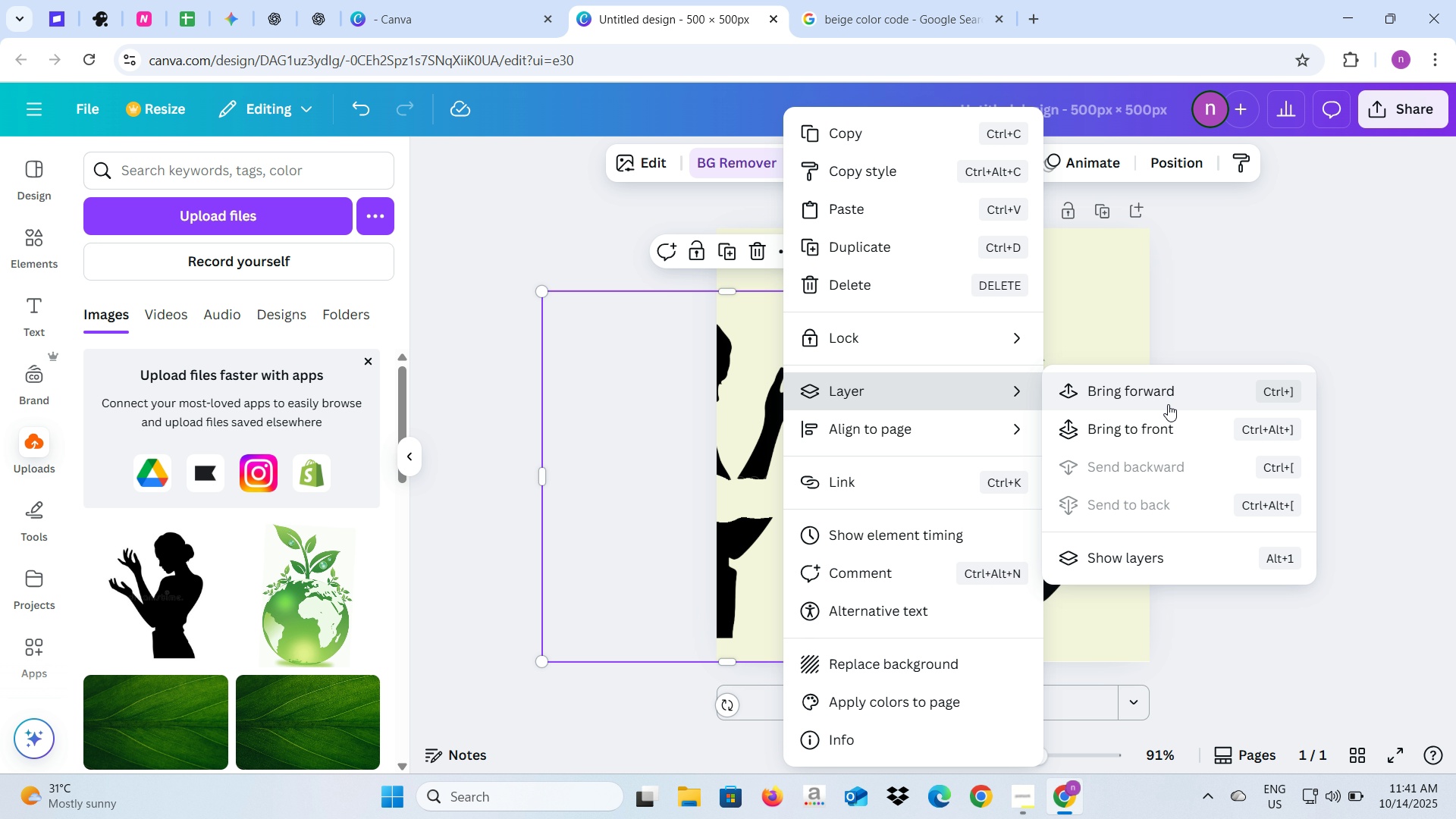 
left_click([1168, 403])
 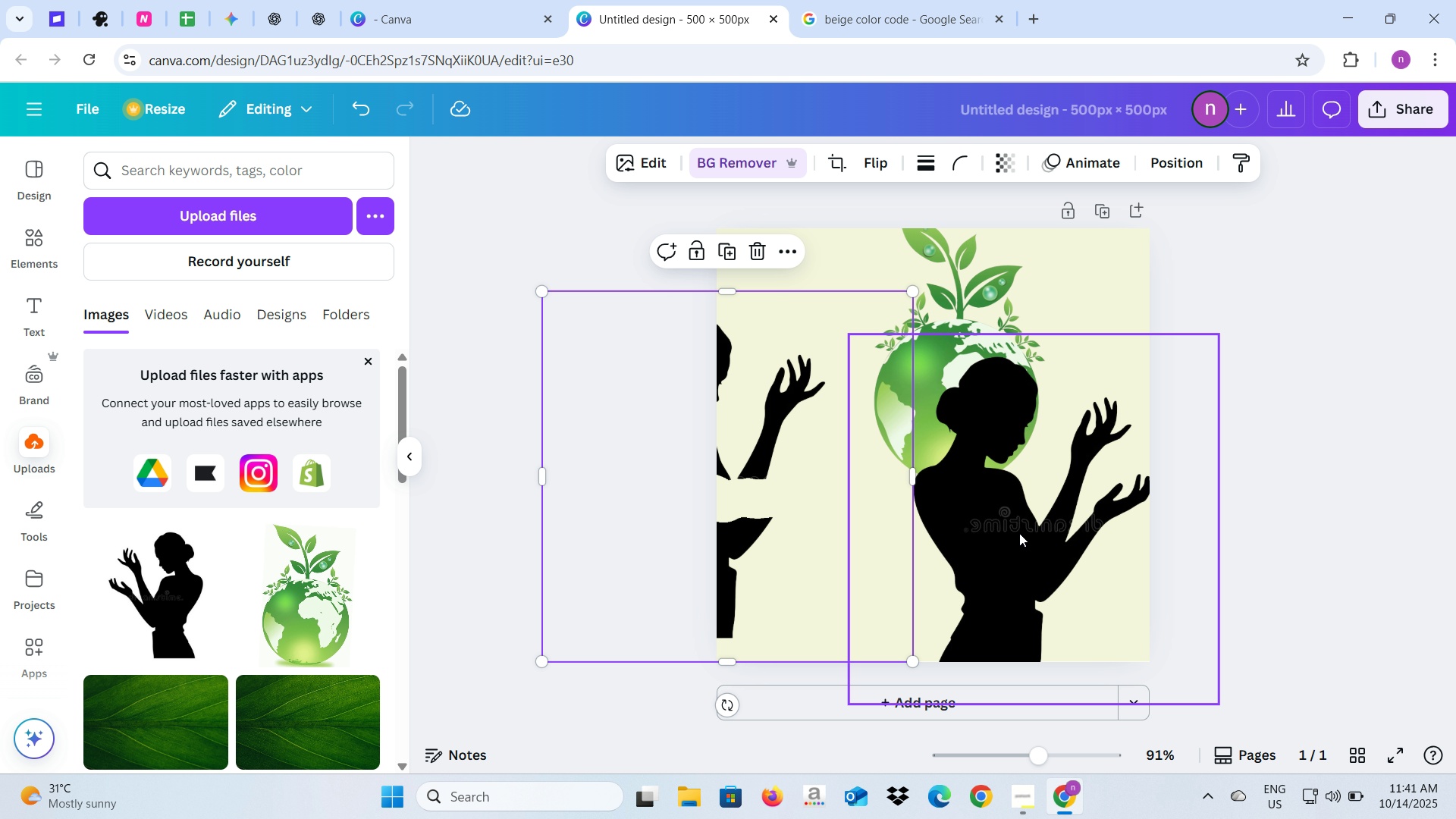 
left_click_drag(start_coordinate=[1017, 534], to_coordinate=[842, 498])
 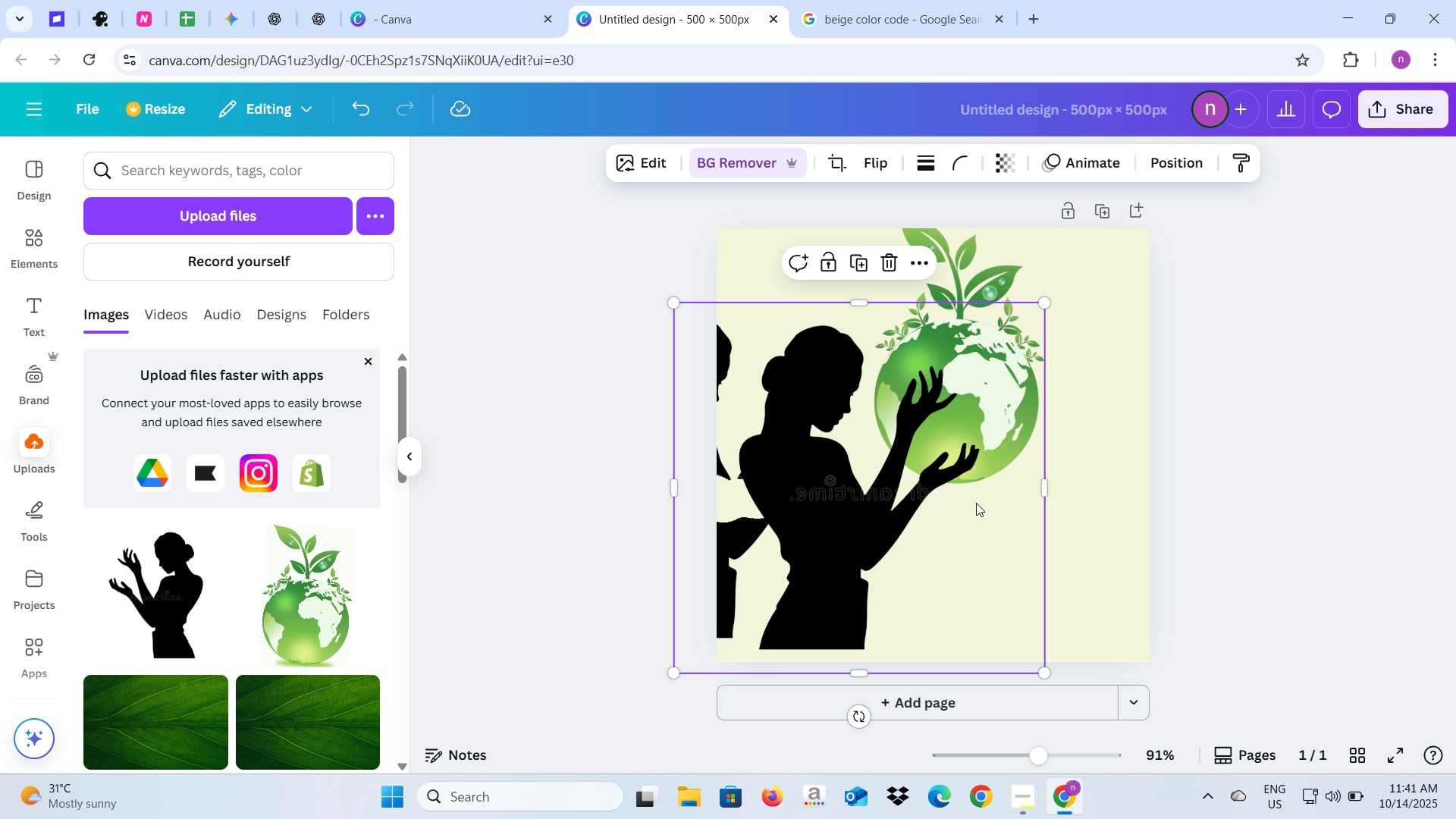 
left_click_drag(start_coordinate=[954, 534], to_coordinate=[950, 547])
 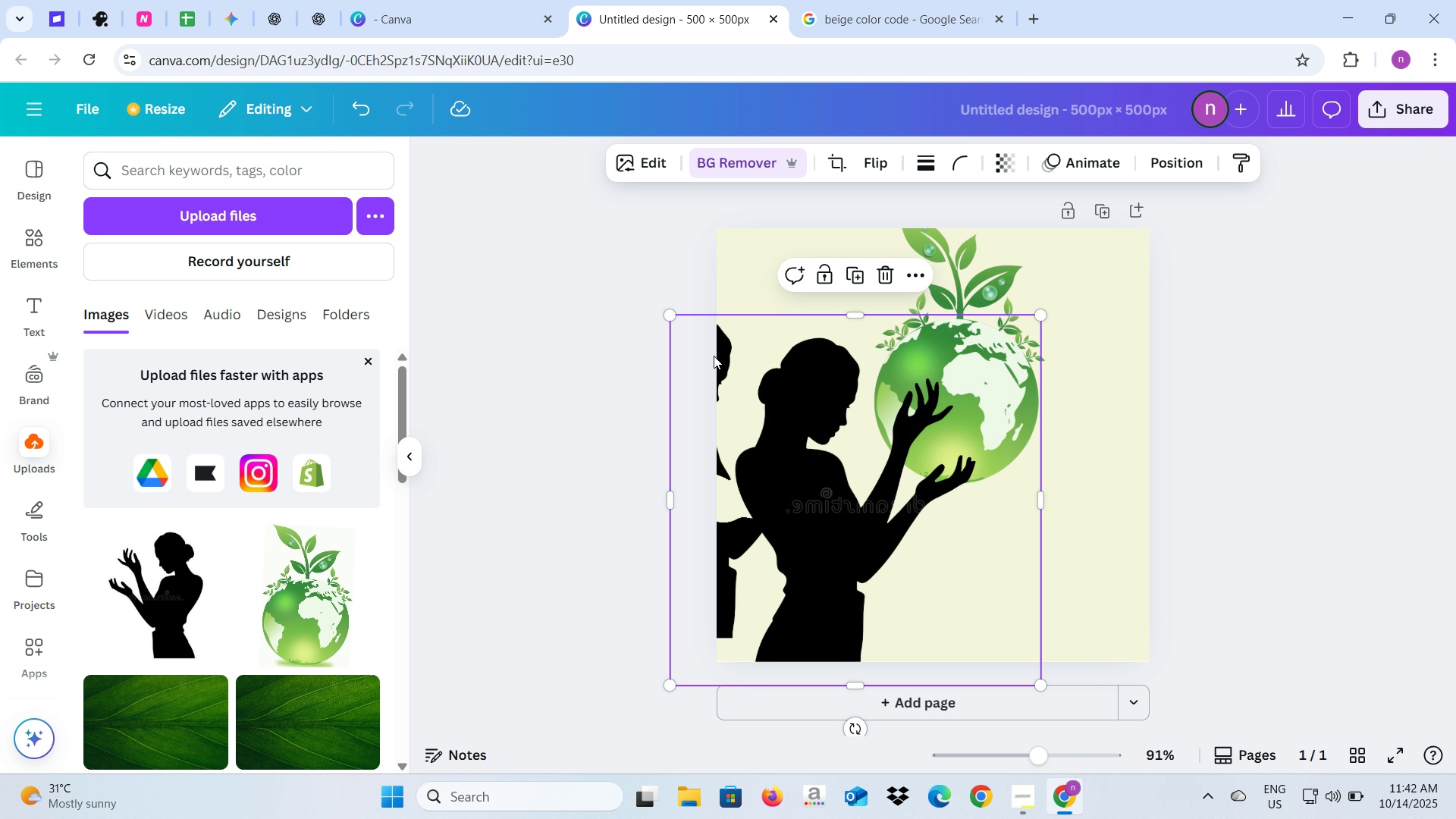 
left_click([714, 356])
 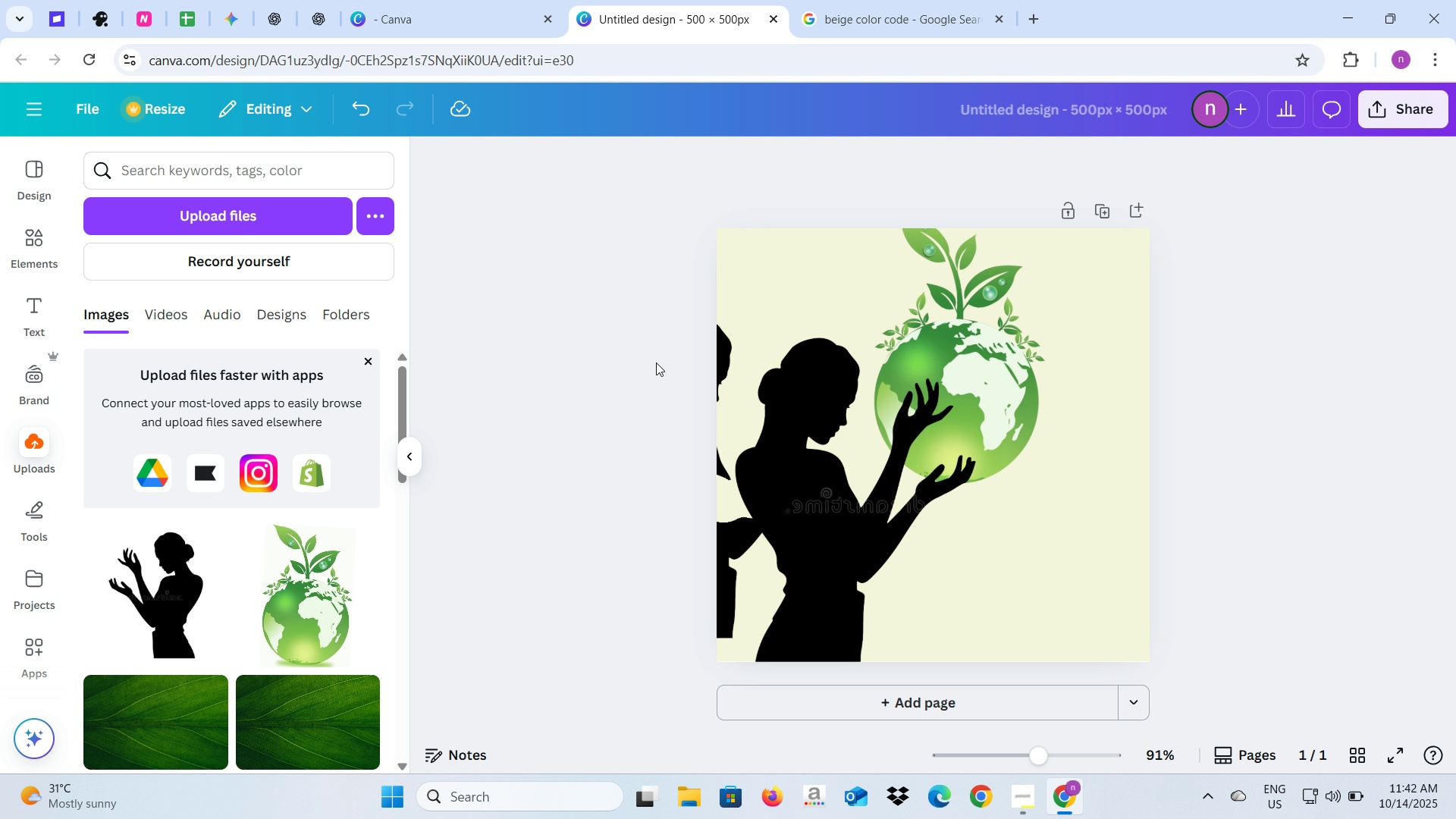 
left_click([656, 362])
 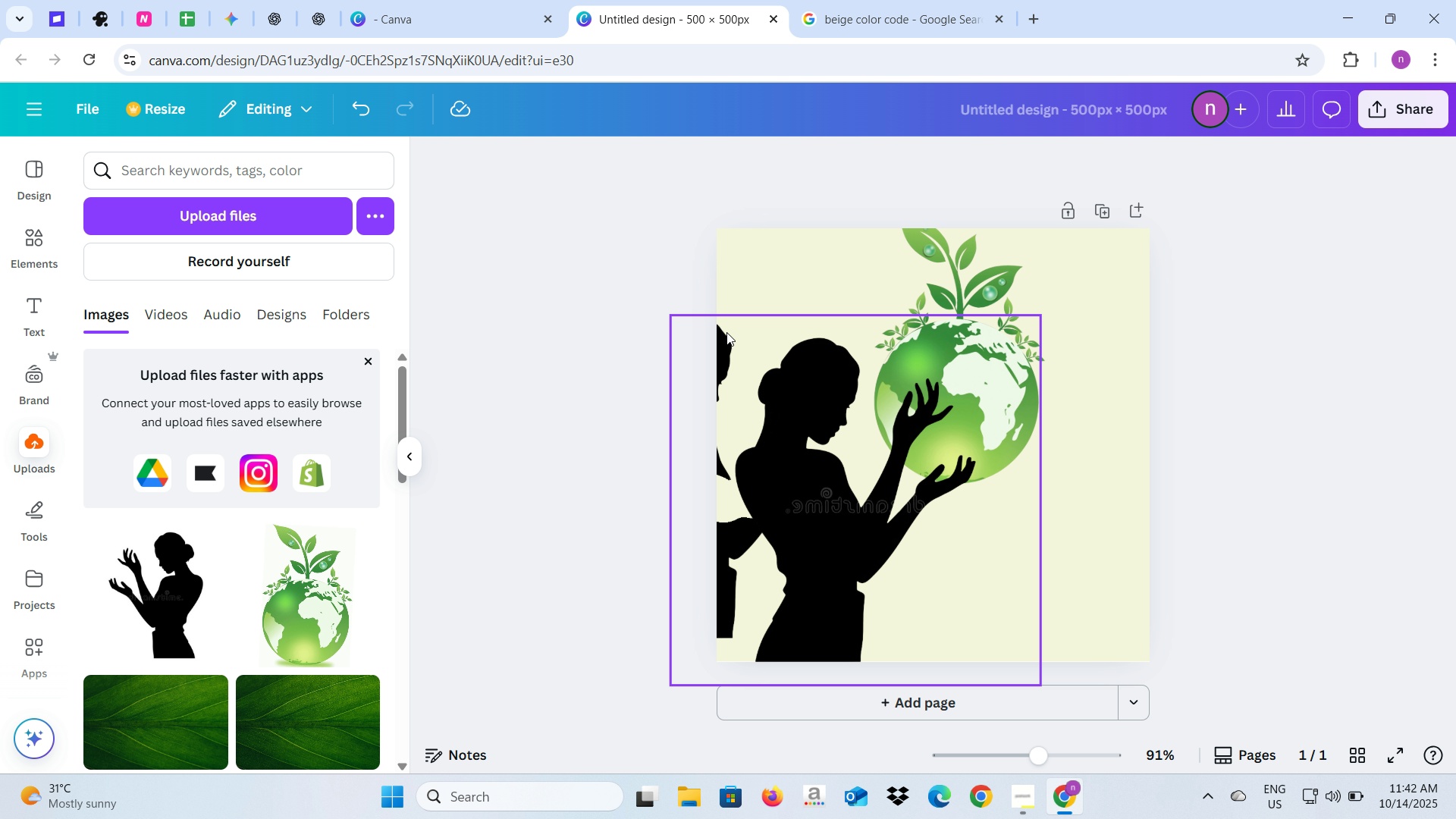 
left_click([726, 332])
 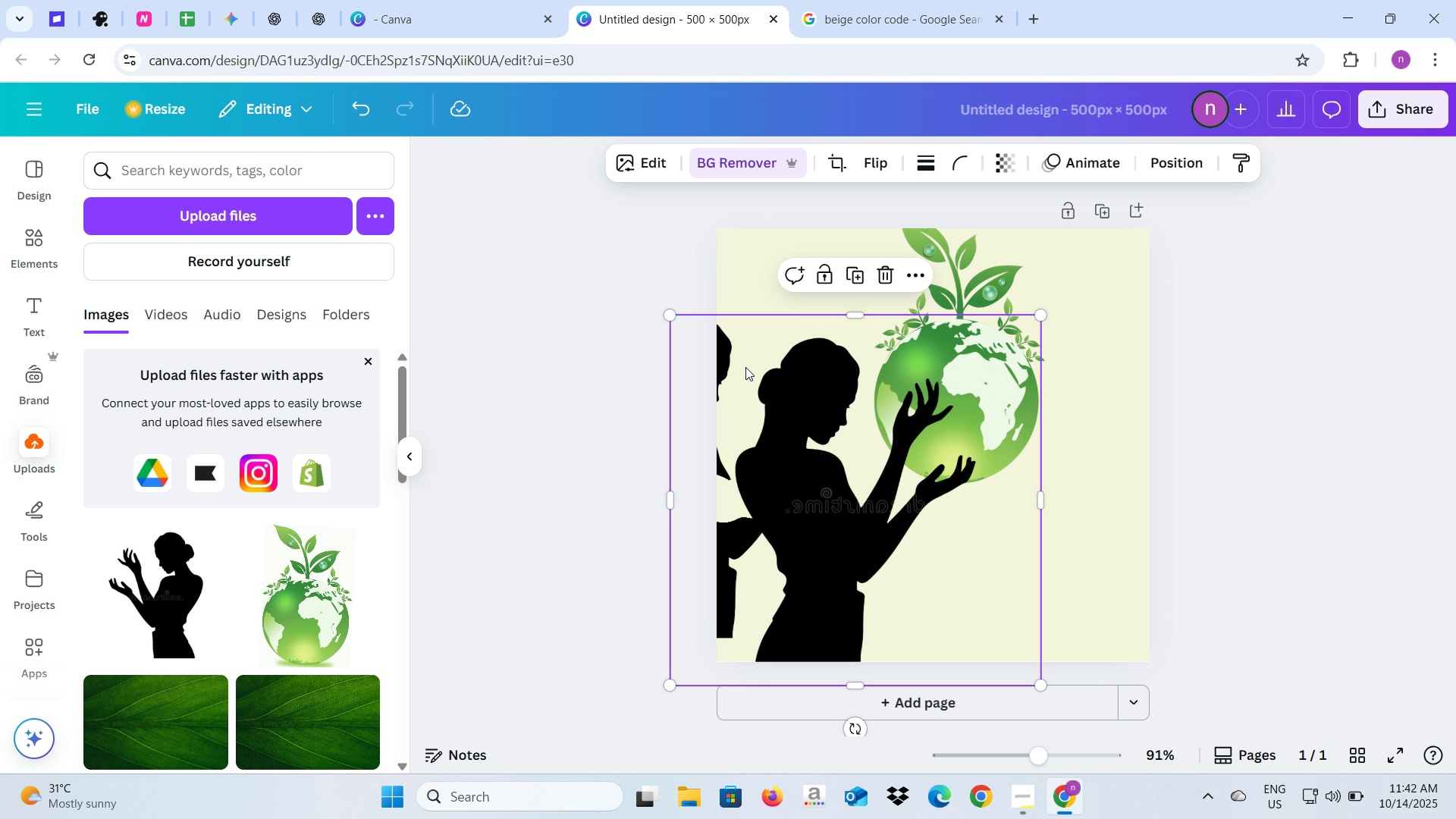 
left_click_drag(start_coordinate=[745, 367], to_coordinate=[778, 386])
 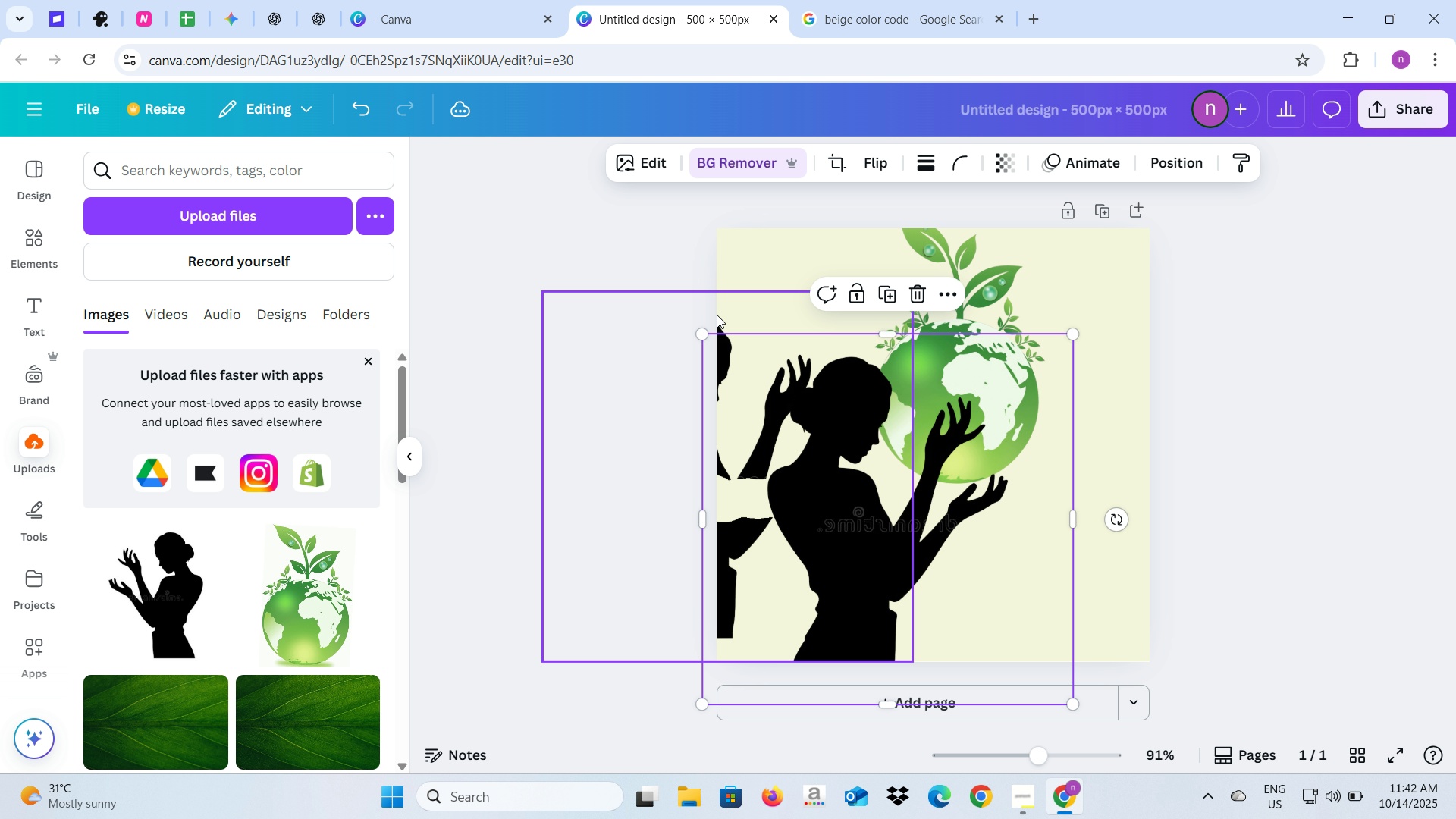 
left_click([717, 315])
 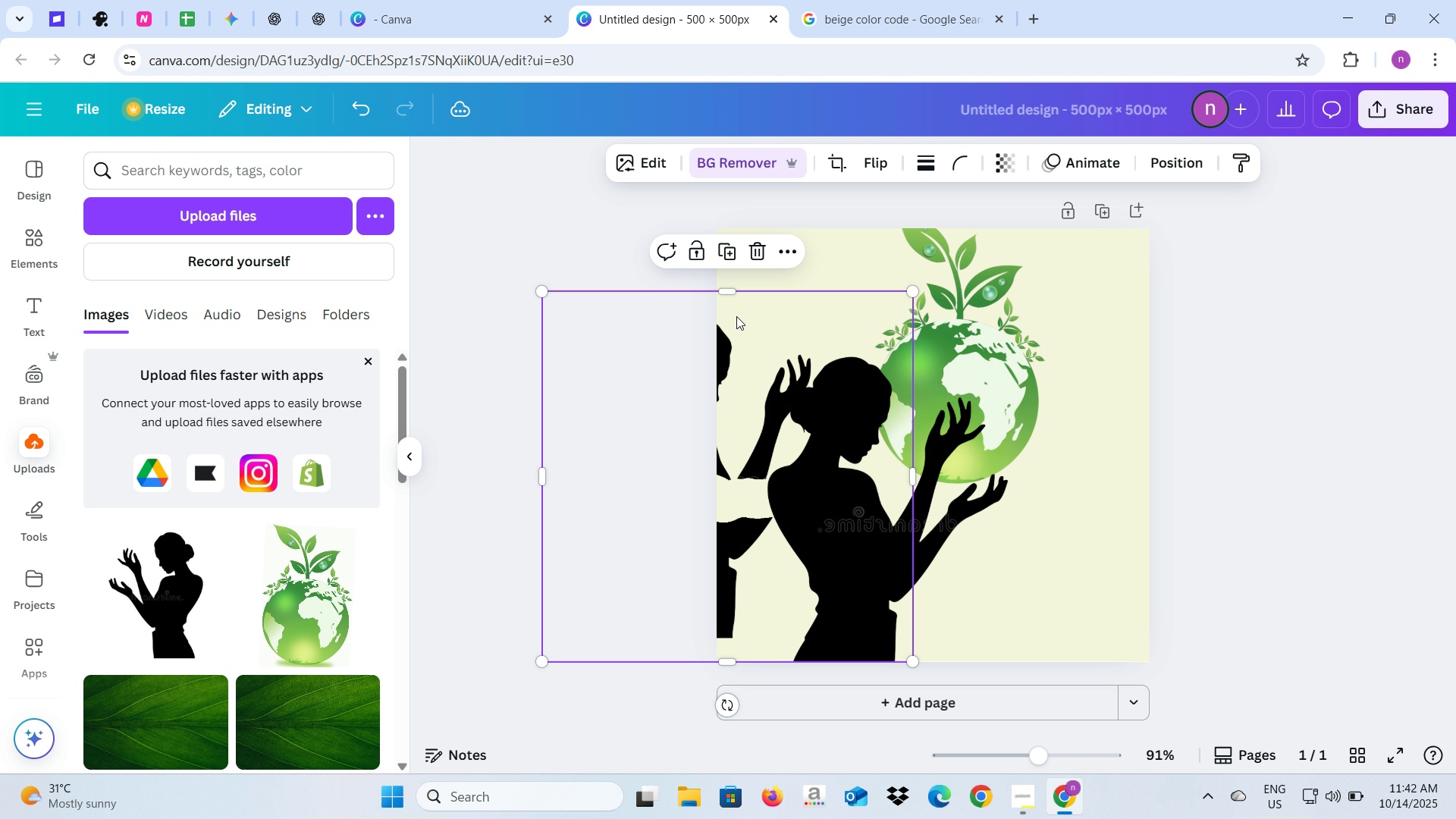 
left_click_drag(start_coordinate=[724, 321], to_coordinate=[1062, 366])
 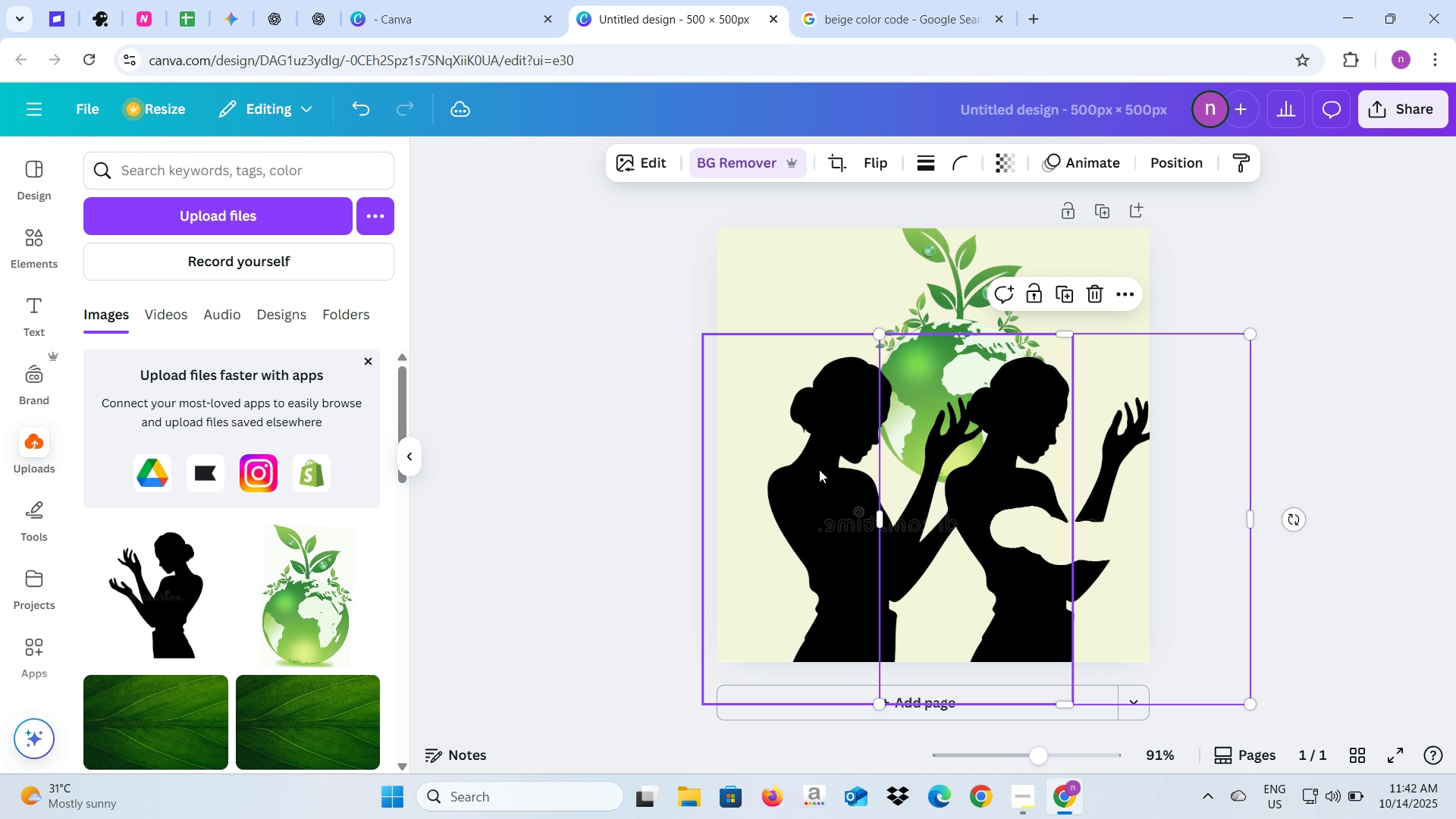 
left_click_drag(start_coordinate=[819, 469], to_coordinate=[764, 475])
 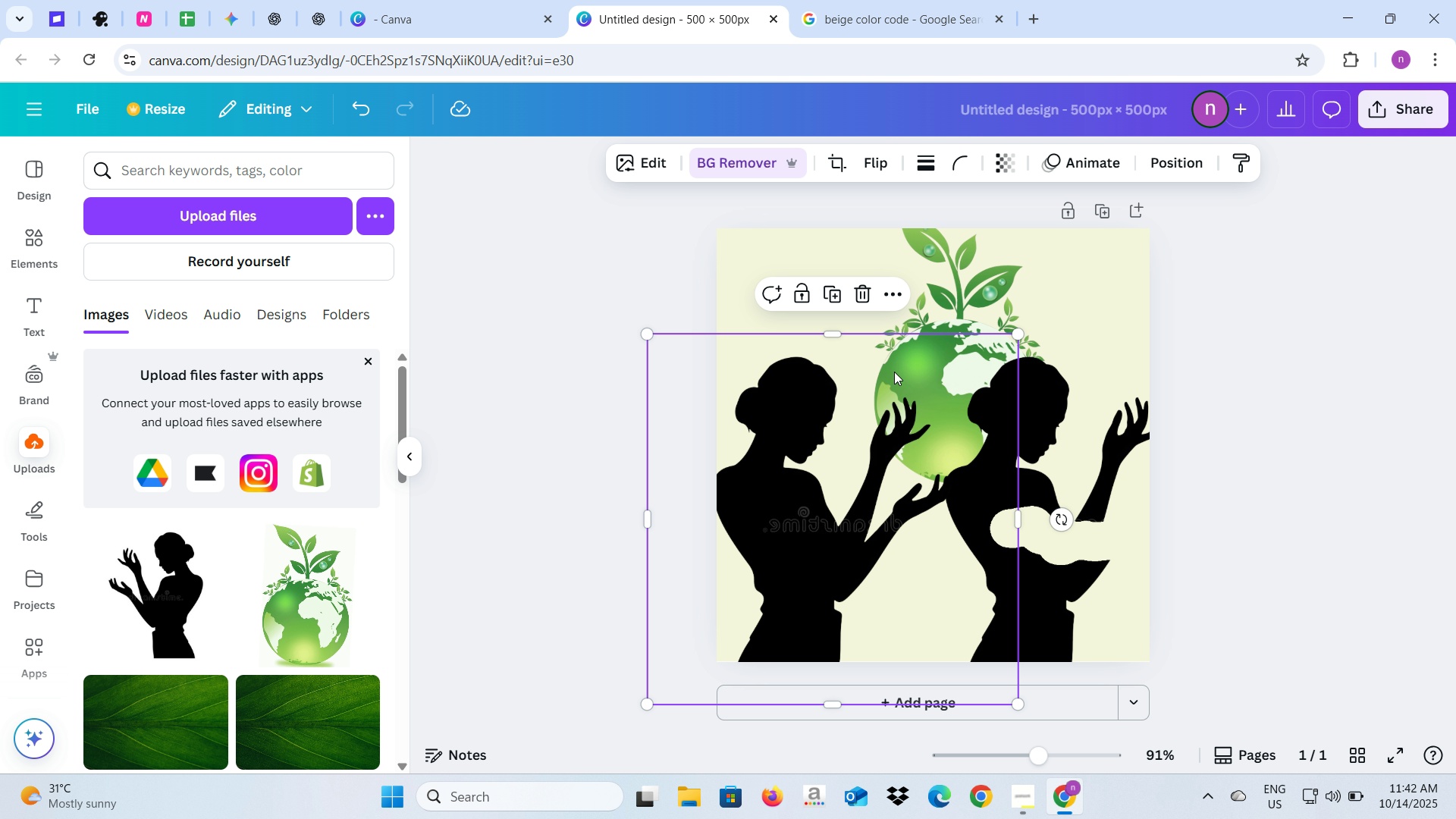 
left_click([900, 369])
 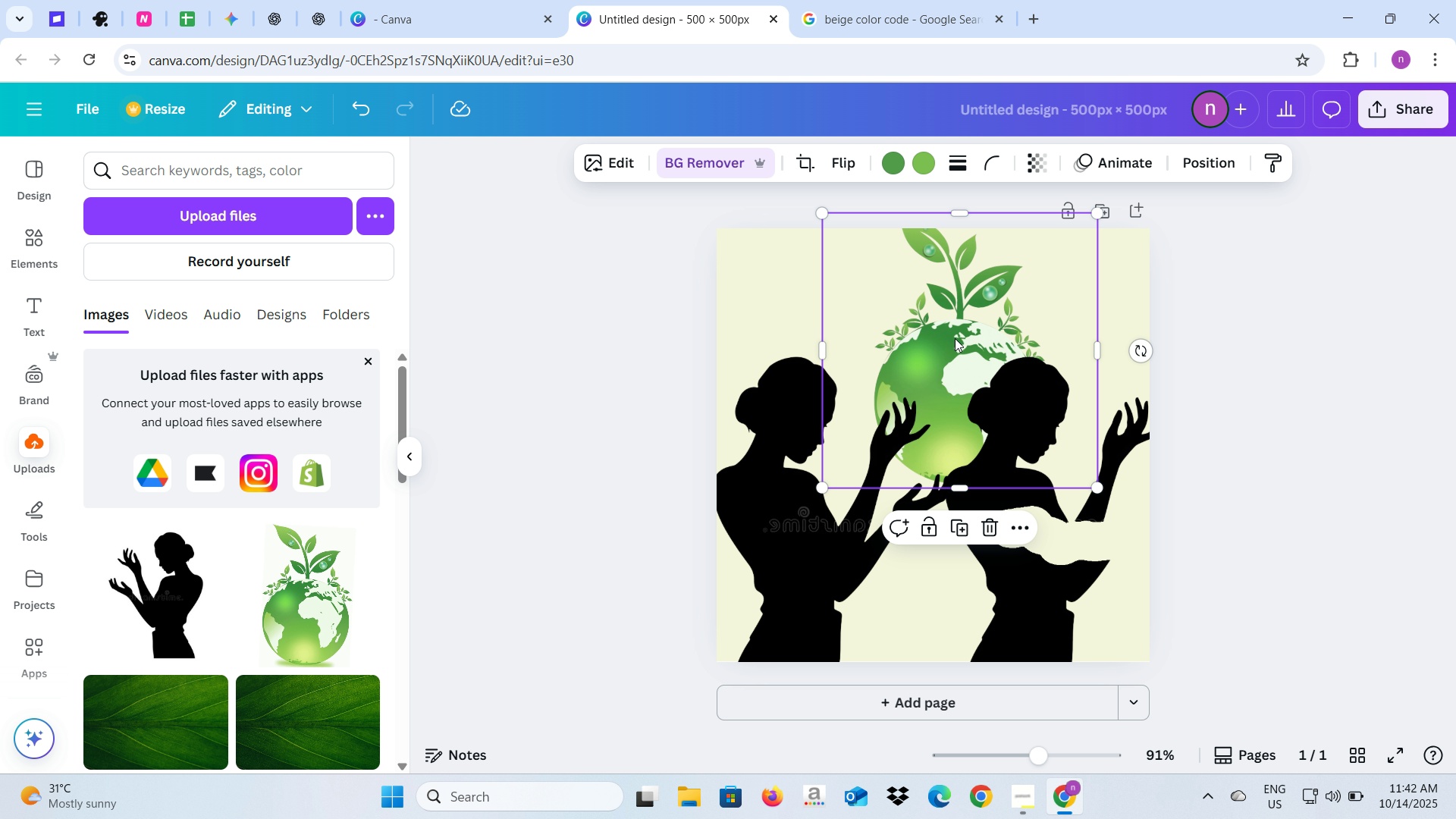 
left_click_drag(start_coordinate=[955, 340], to_coordinate=[930, 371])
 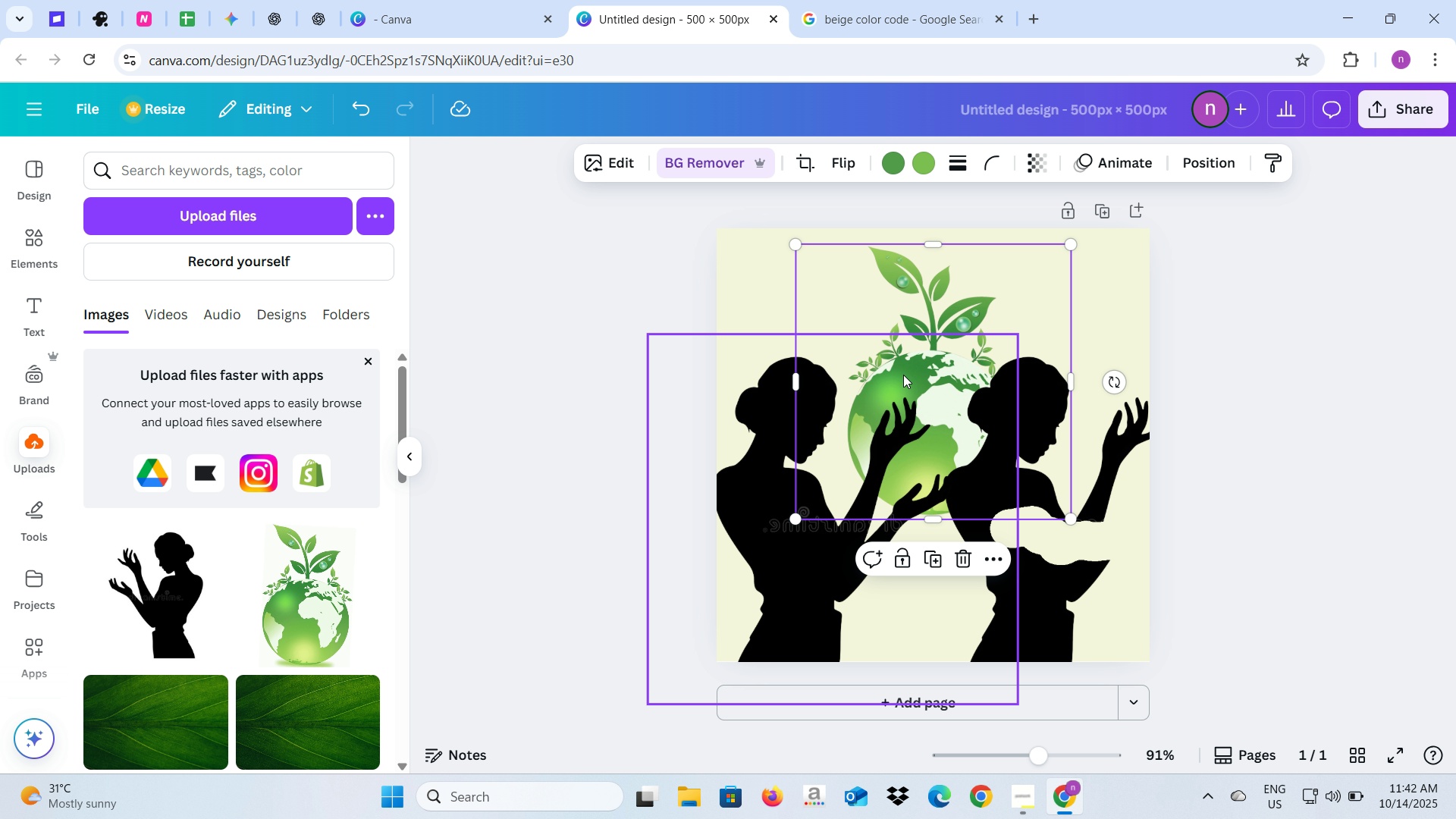 
left_click([725, 367])
 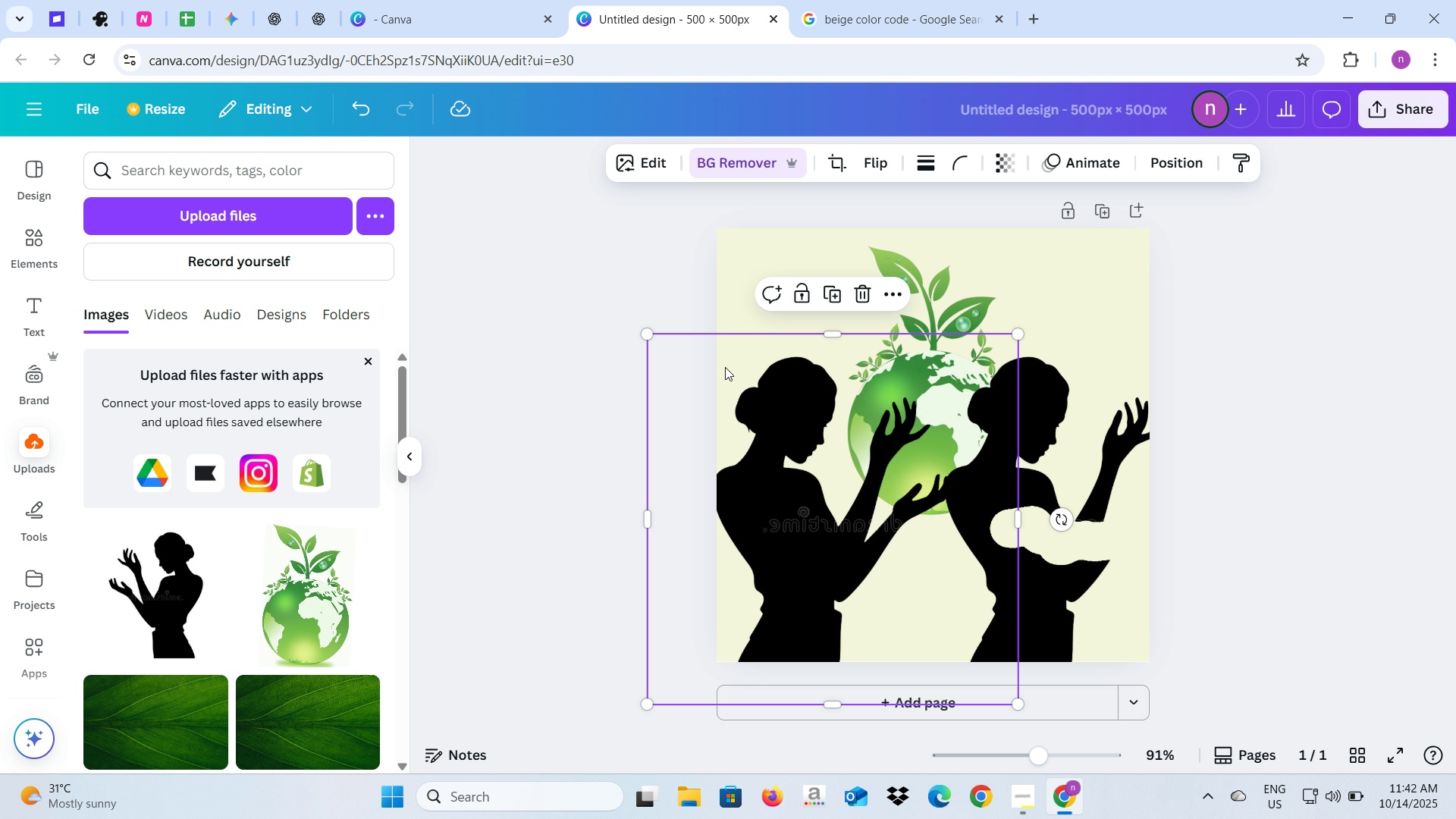 
right_click([725, 367])
 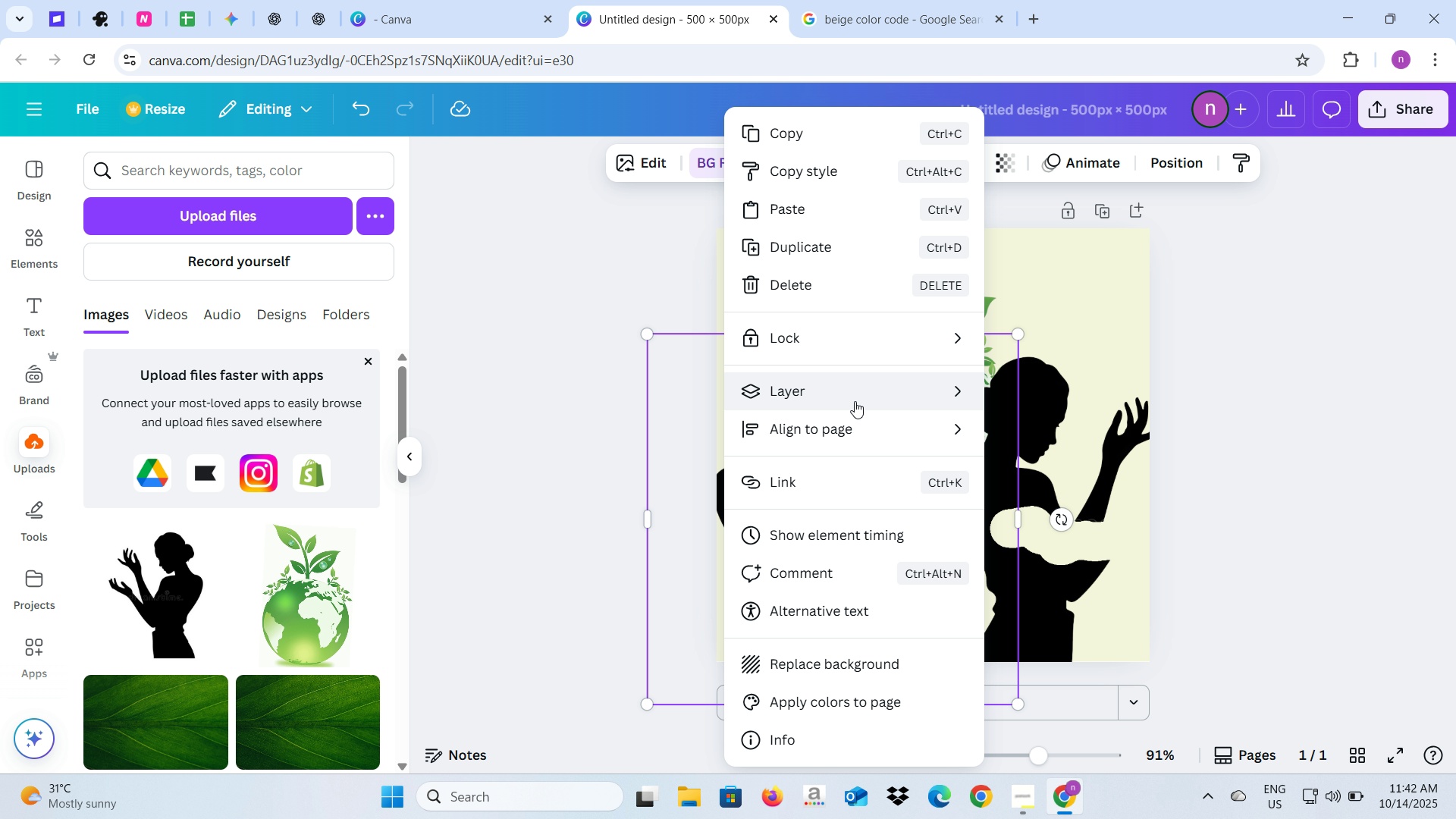 
left_click([855, 398])
 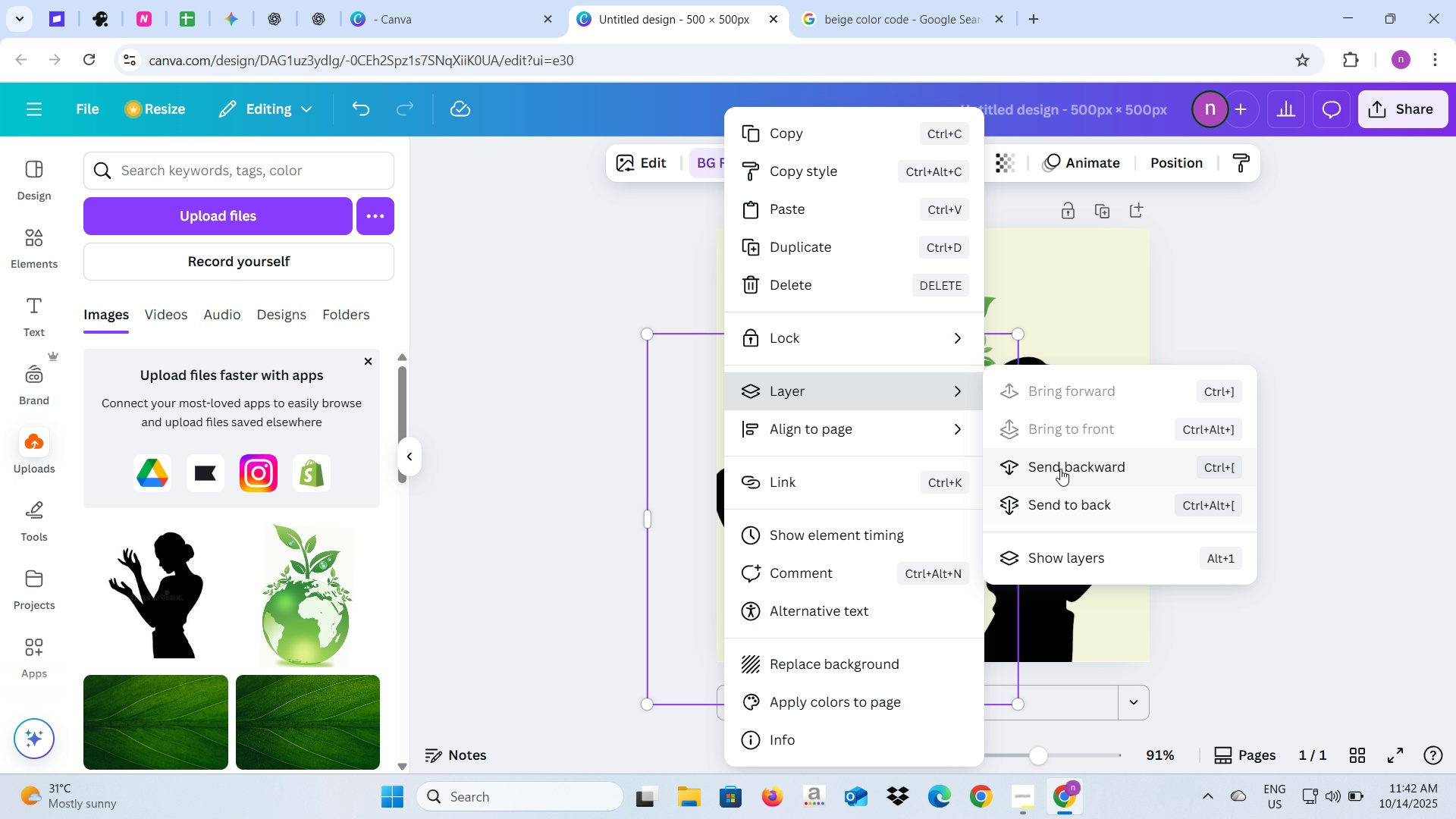 
left_click([1060, 469])
 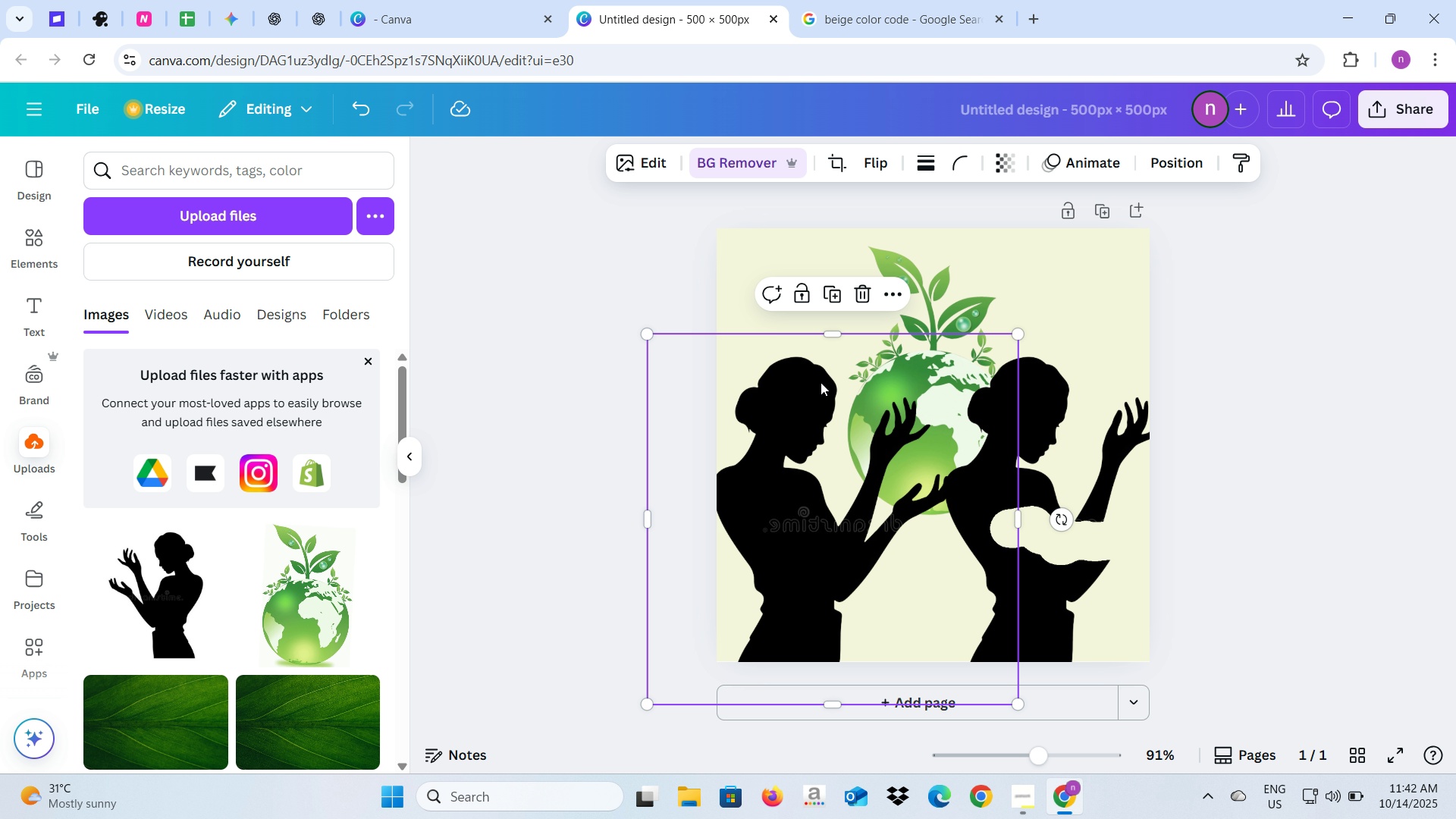 
right_click([820, 381])
 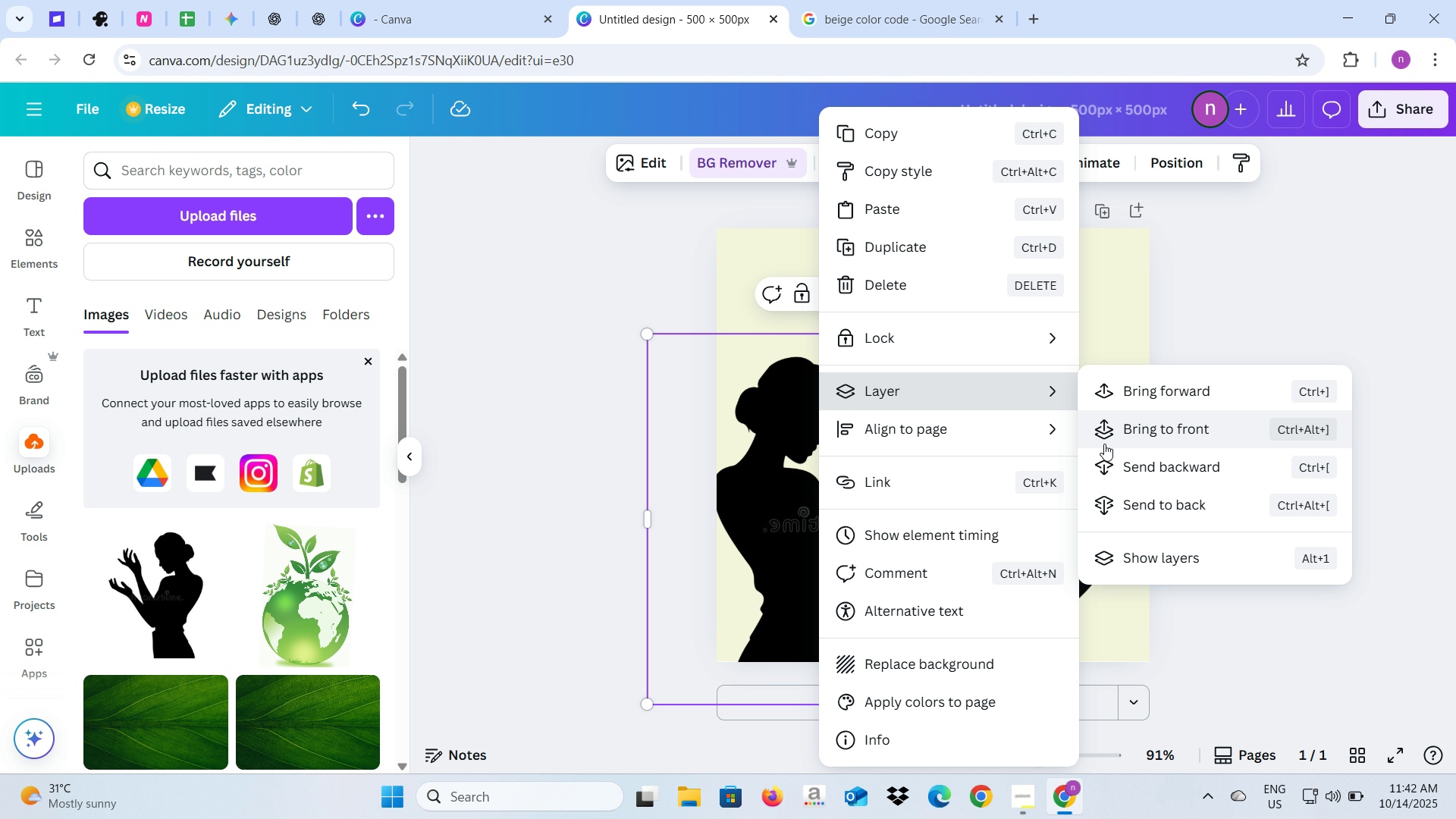 
left_click([1112, 464])
 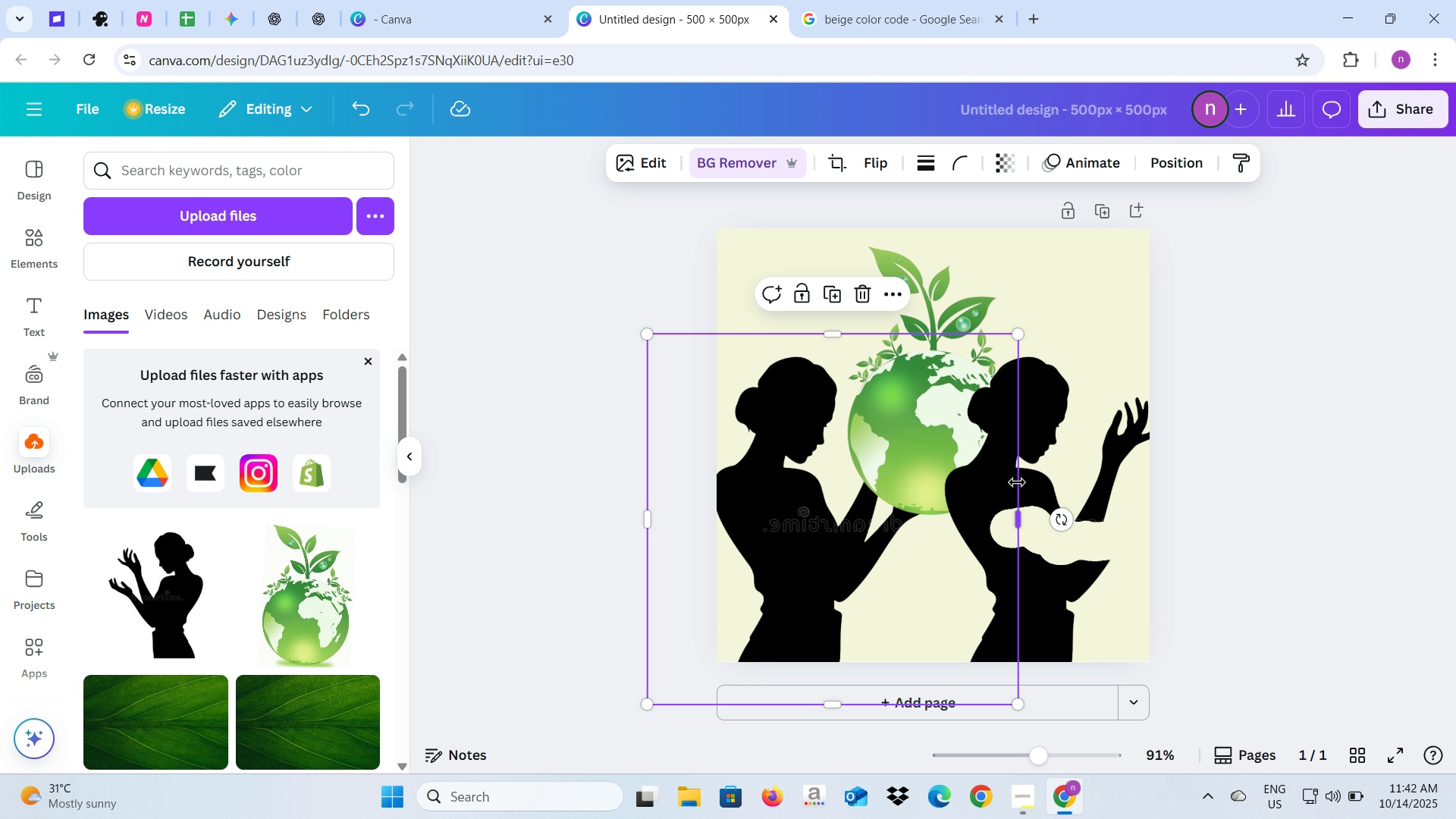 
left_click_drag(start_coordinate=[1017, 482], to_coordinate=[1017, 491])
 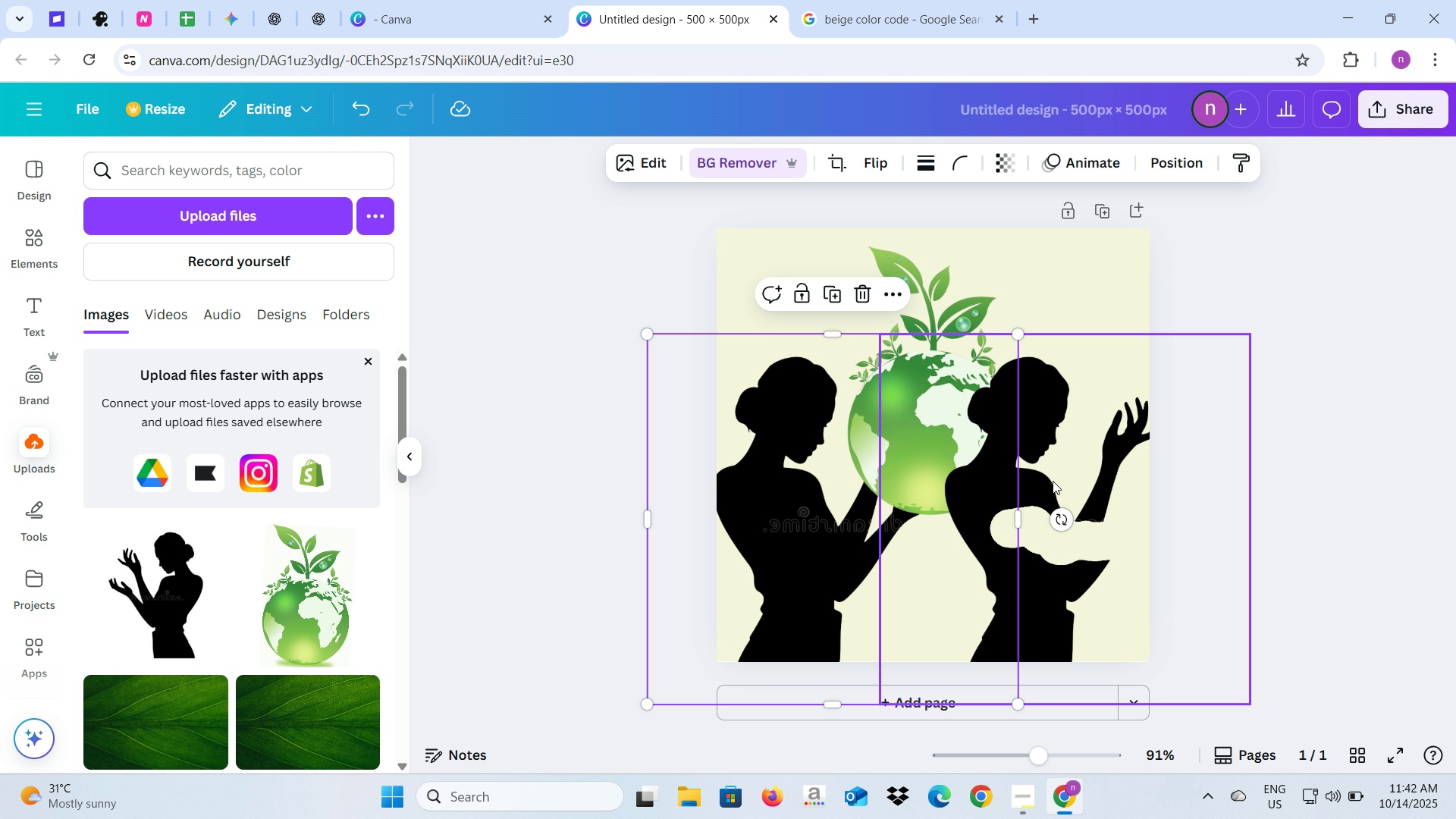 
left_click_drag(start_coordinate=[1053, 481], to_coordinate=[824, 479])
 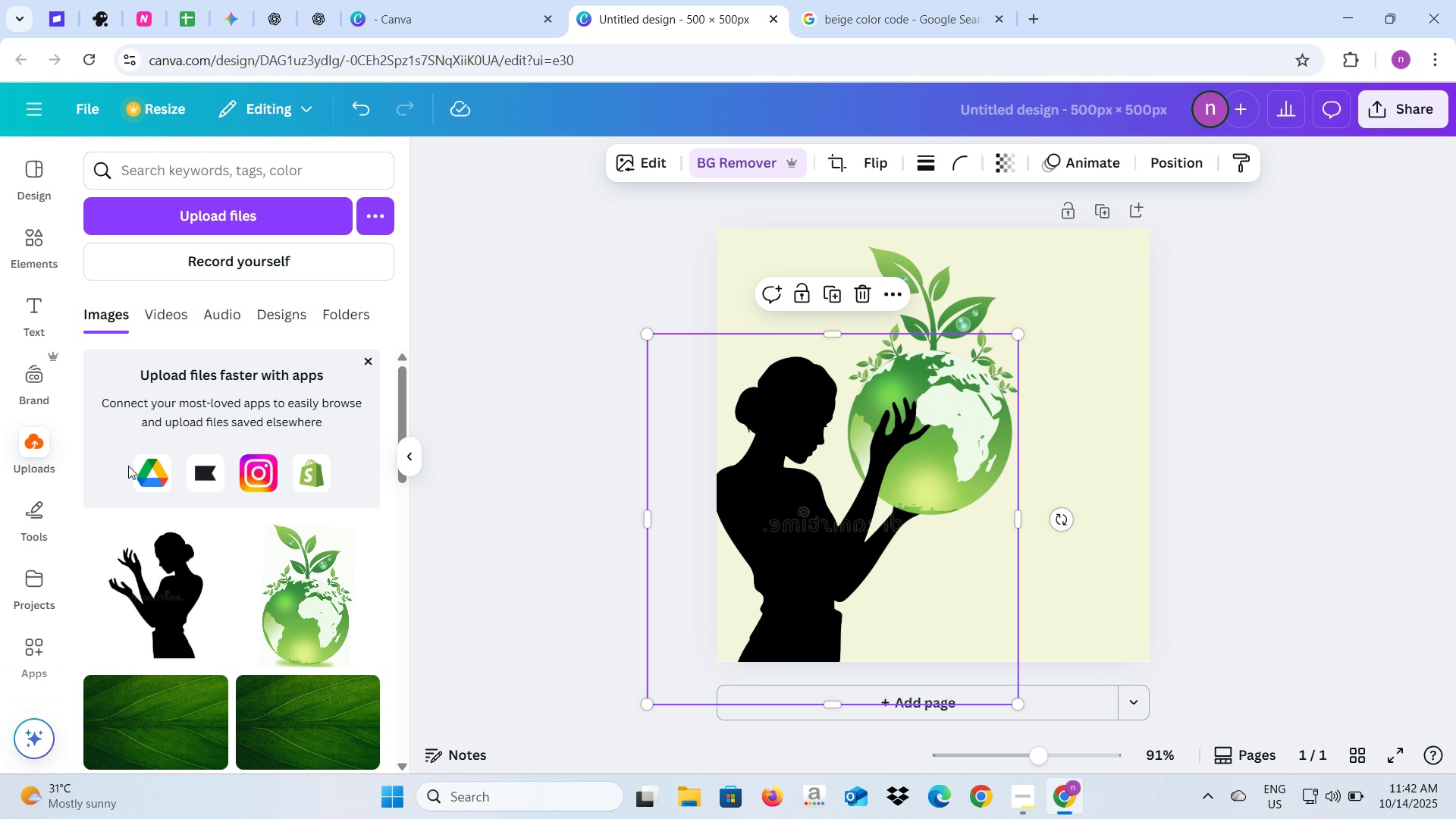 
wait(8.37)
 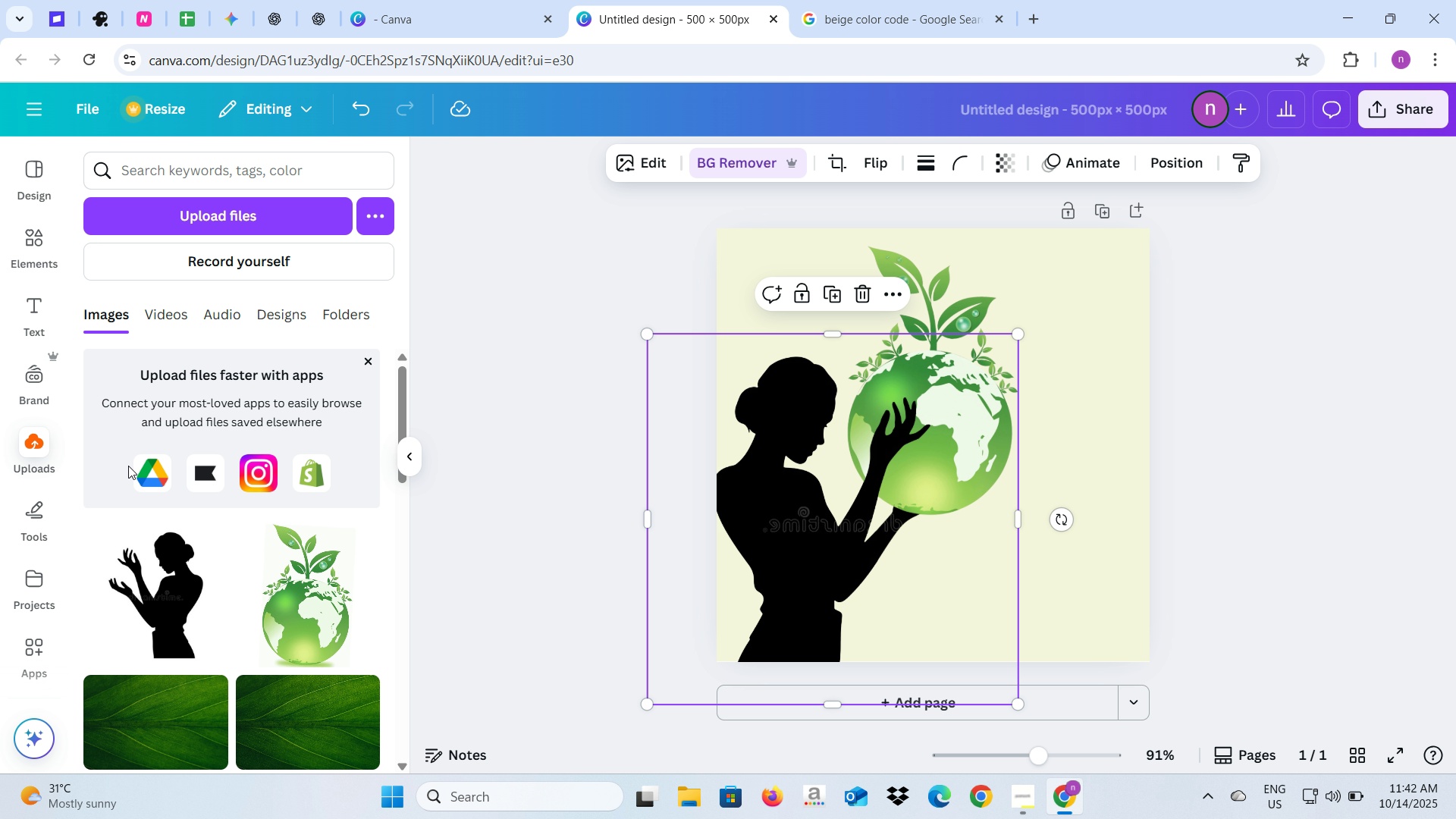 
scroll: coordinate [51, 517], scroll_direction: down, amount: 3.0
 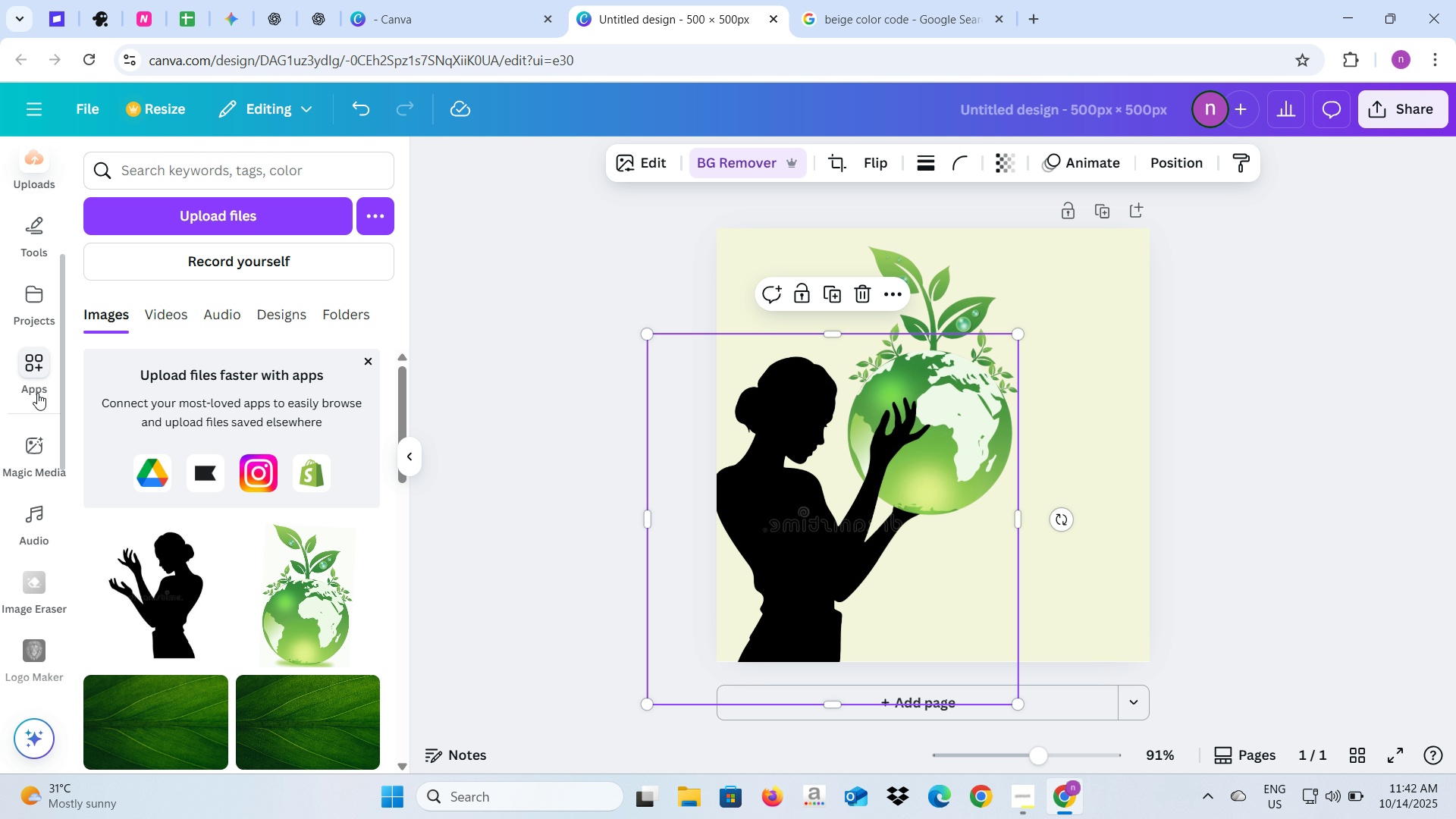 
left_click([36, 385])
 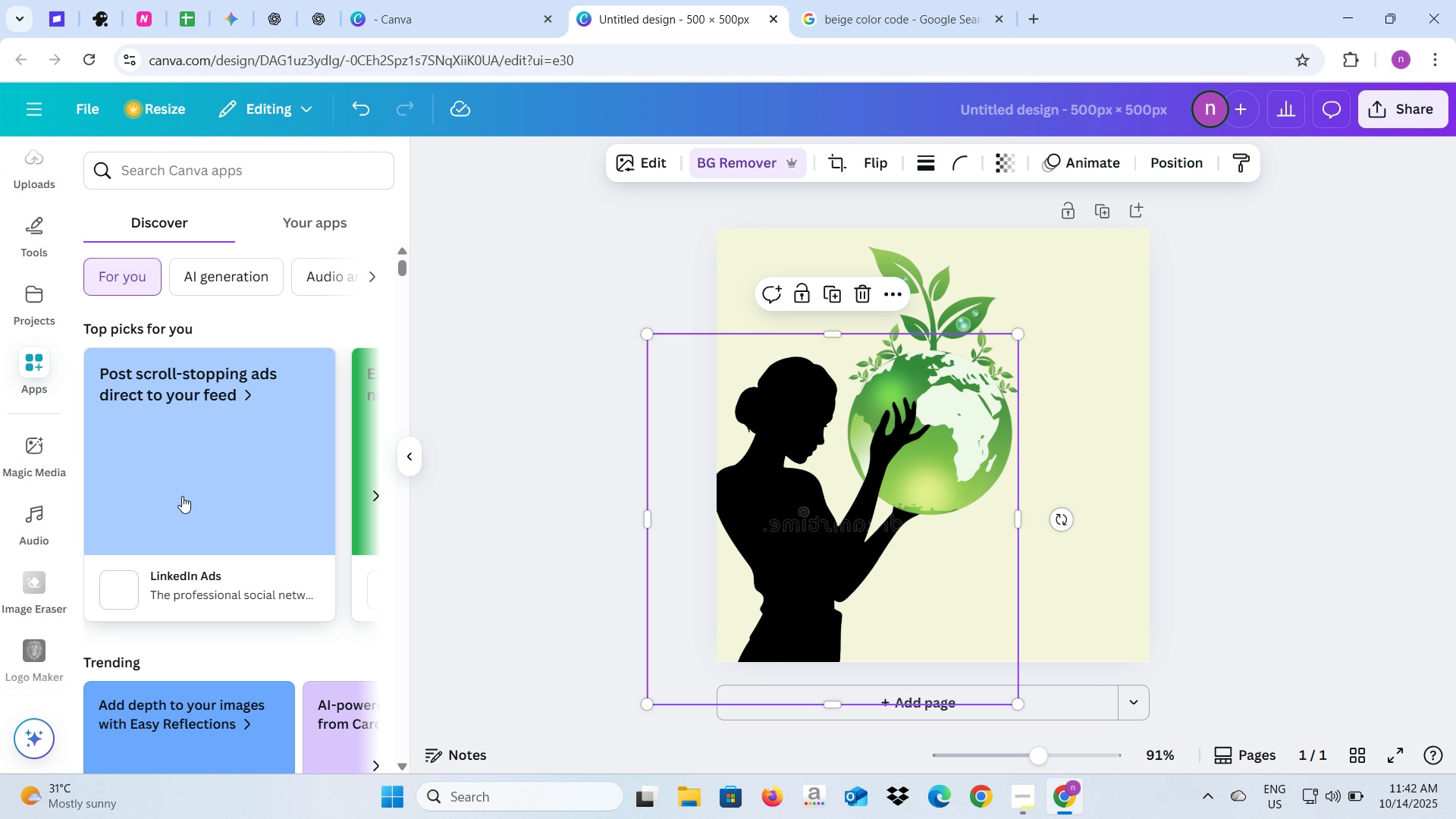 
scroll: coordinate [45, 588], scroll_direction: down, amount: 11.0
 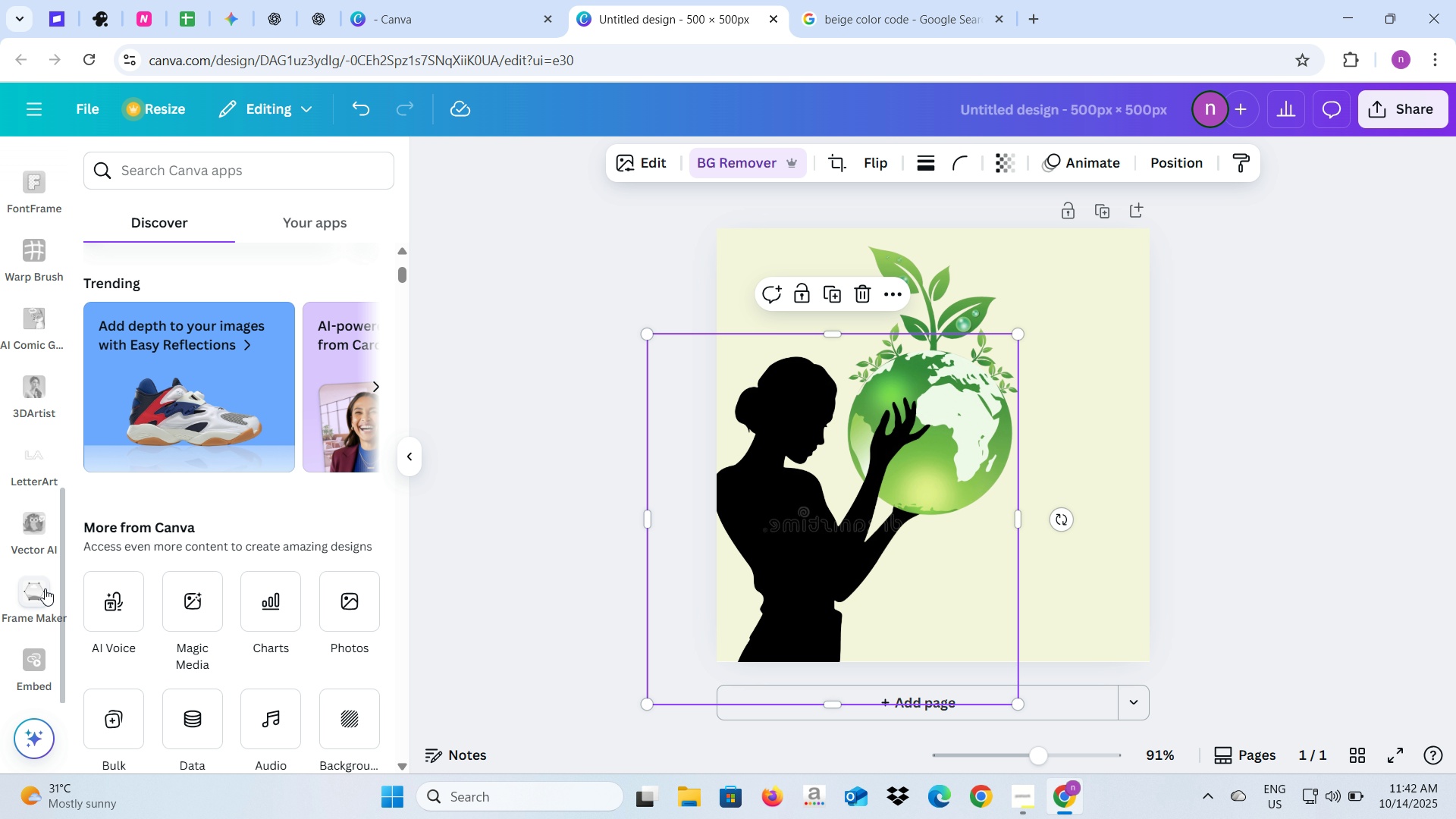 
scroll: coordinate [45, 588], scroll_direction: up, amount: 5.0
 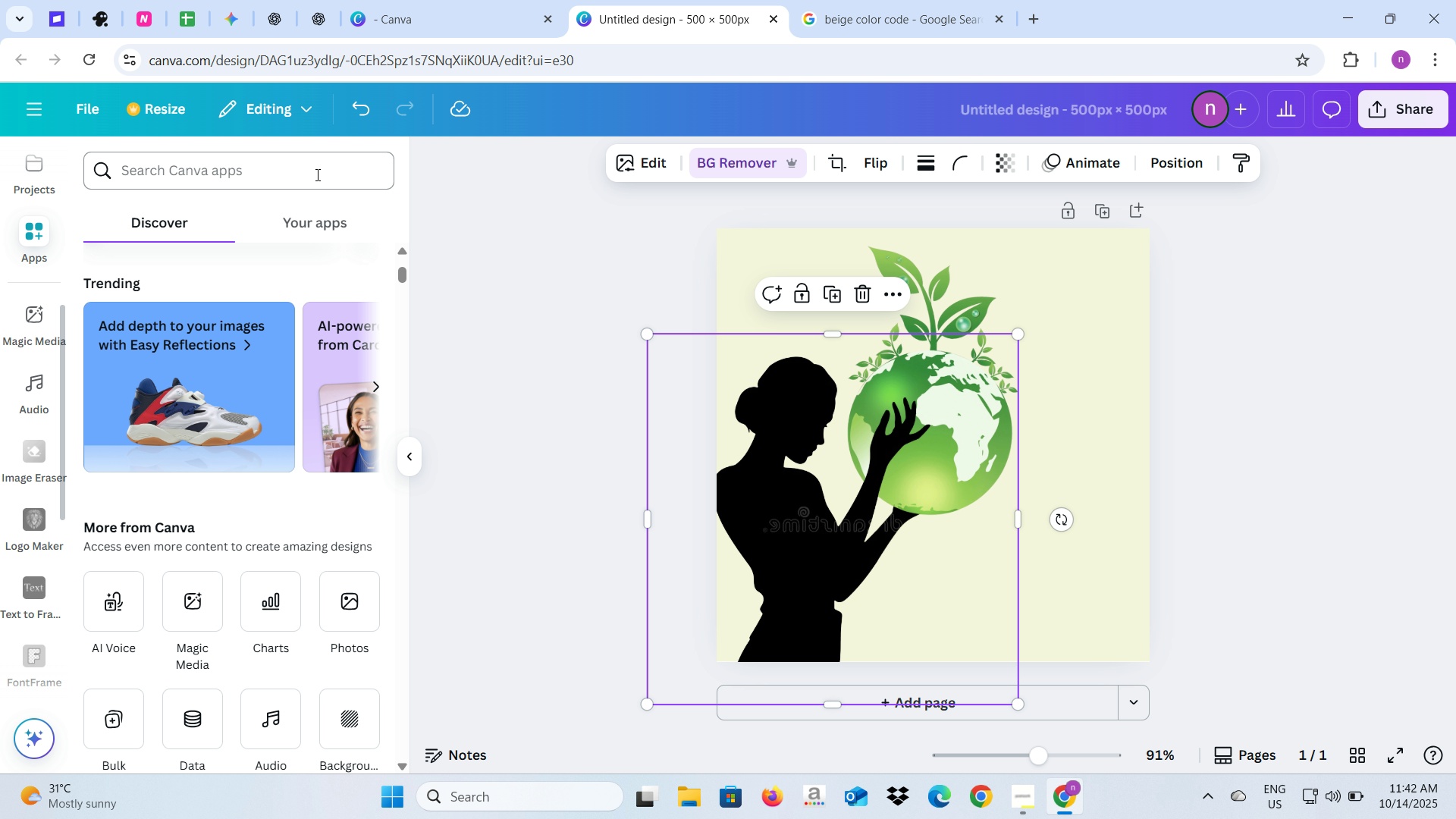 
left_click([316, 174])
 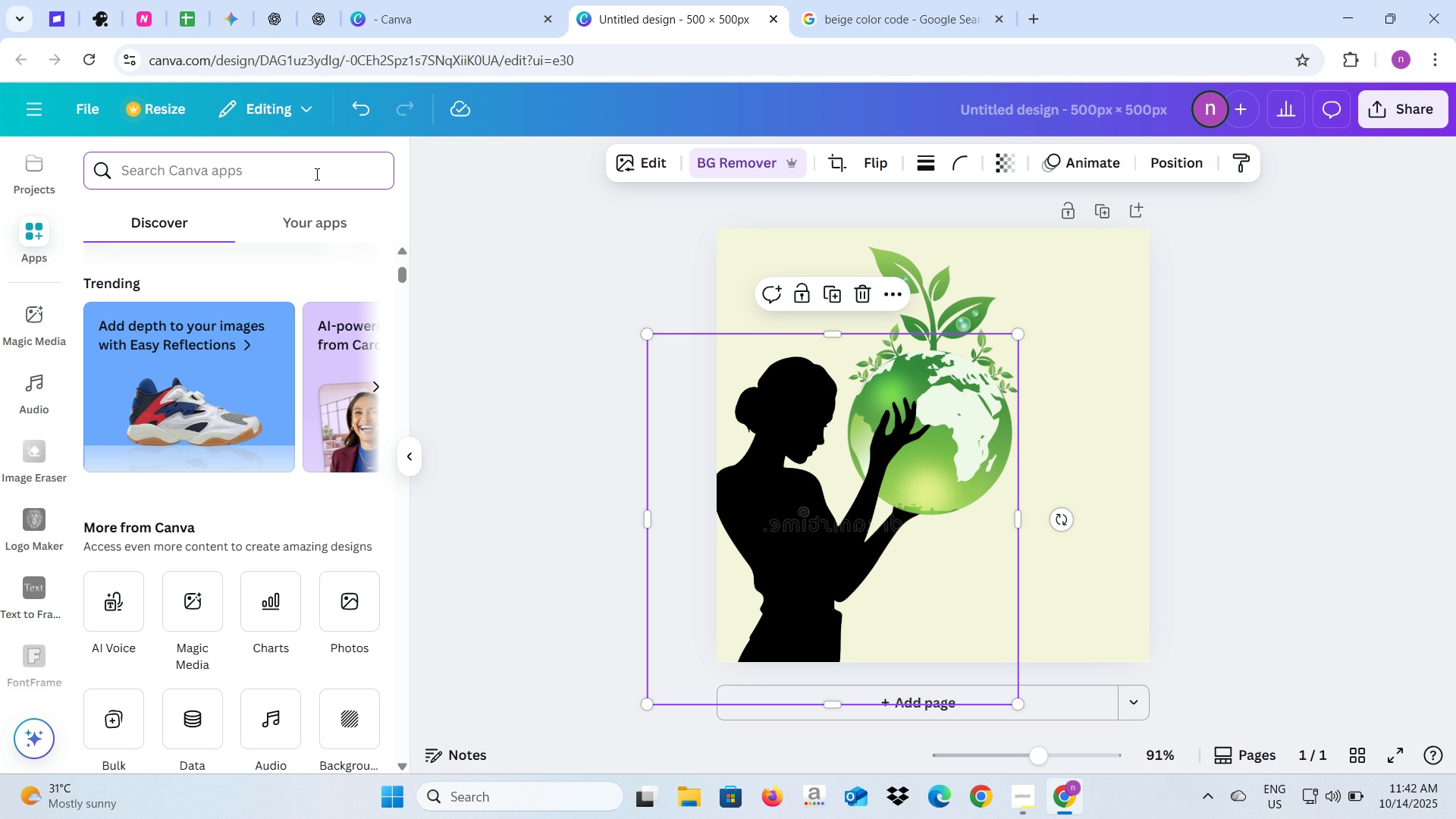 
type(blur)
 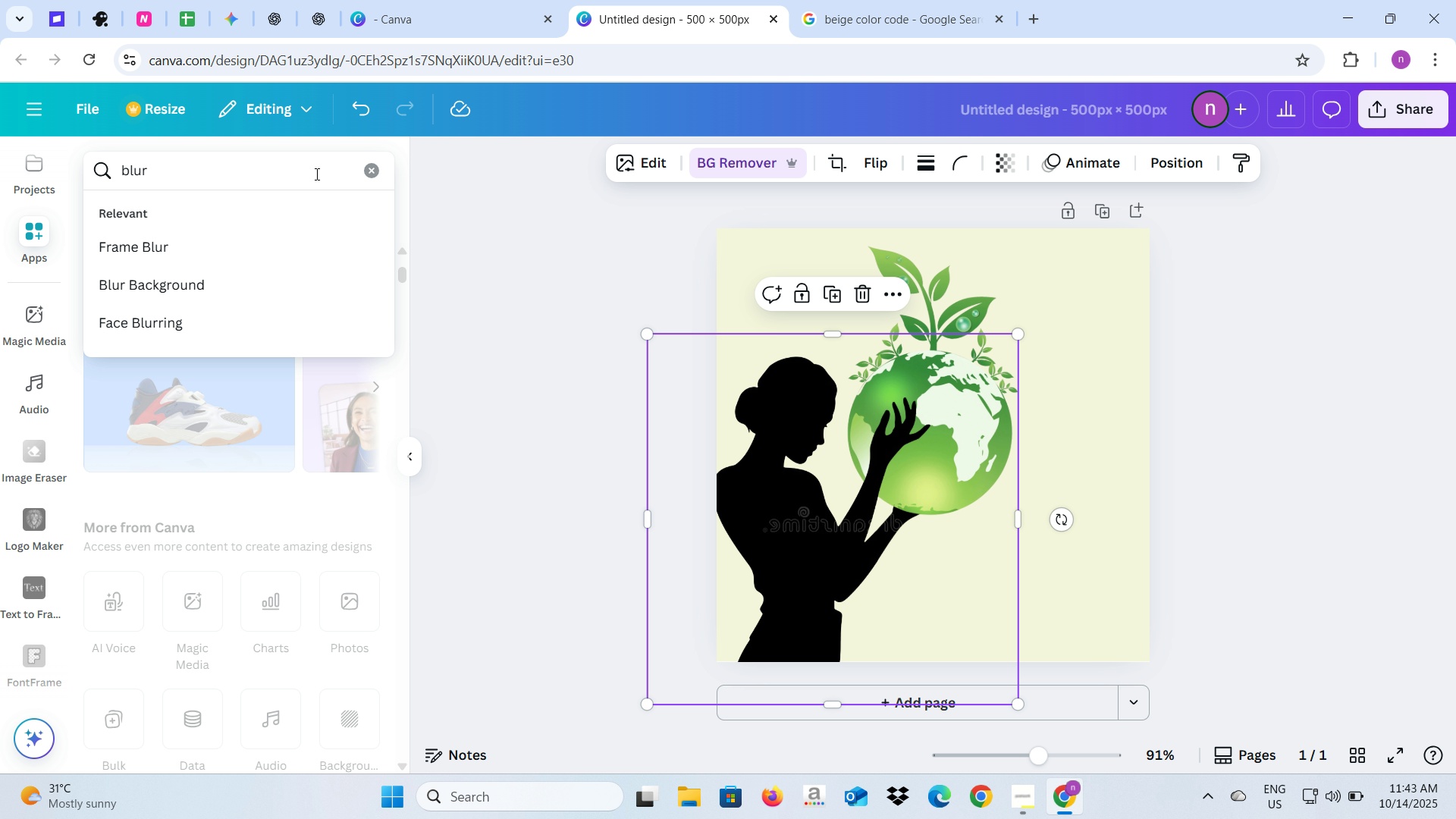 
key(Enter)
 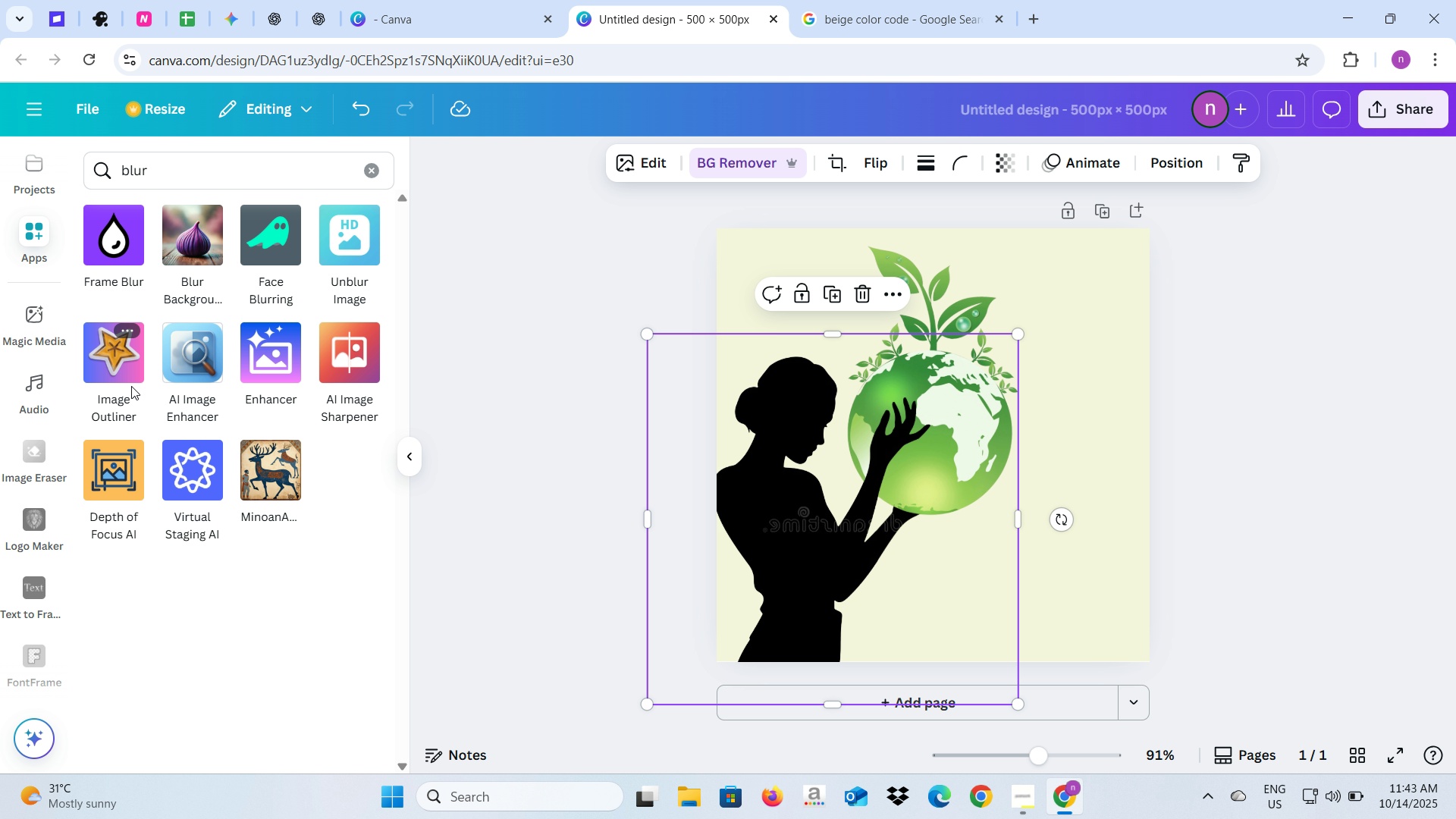 
wait(13.09)
 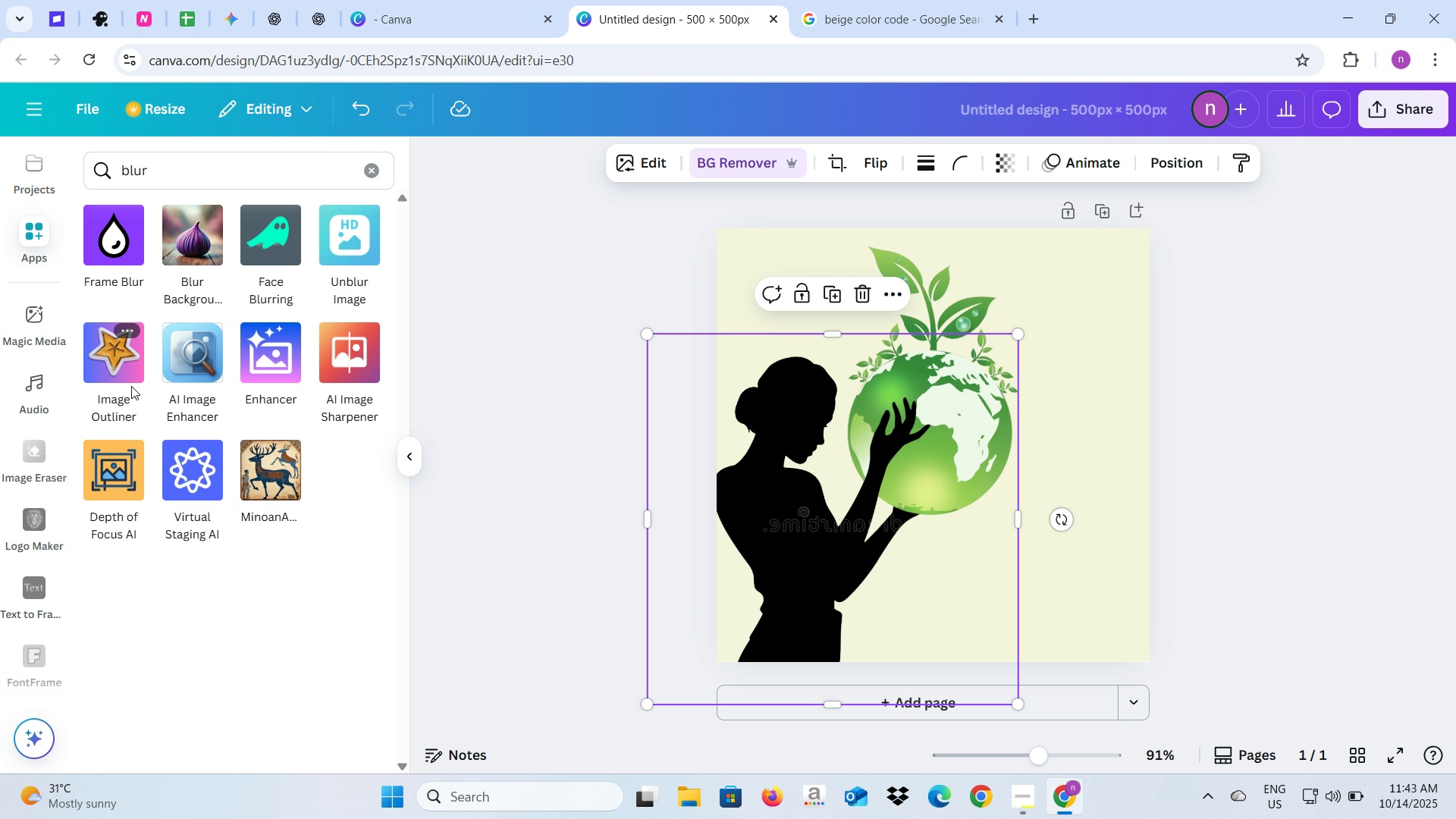 
left_click([110, 251])
 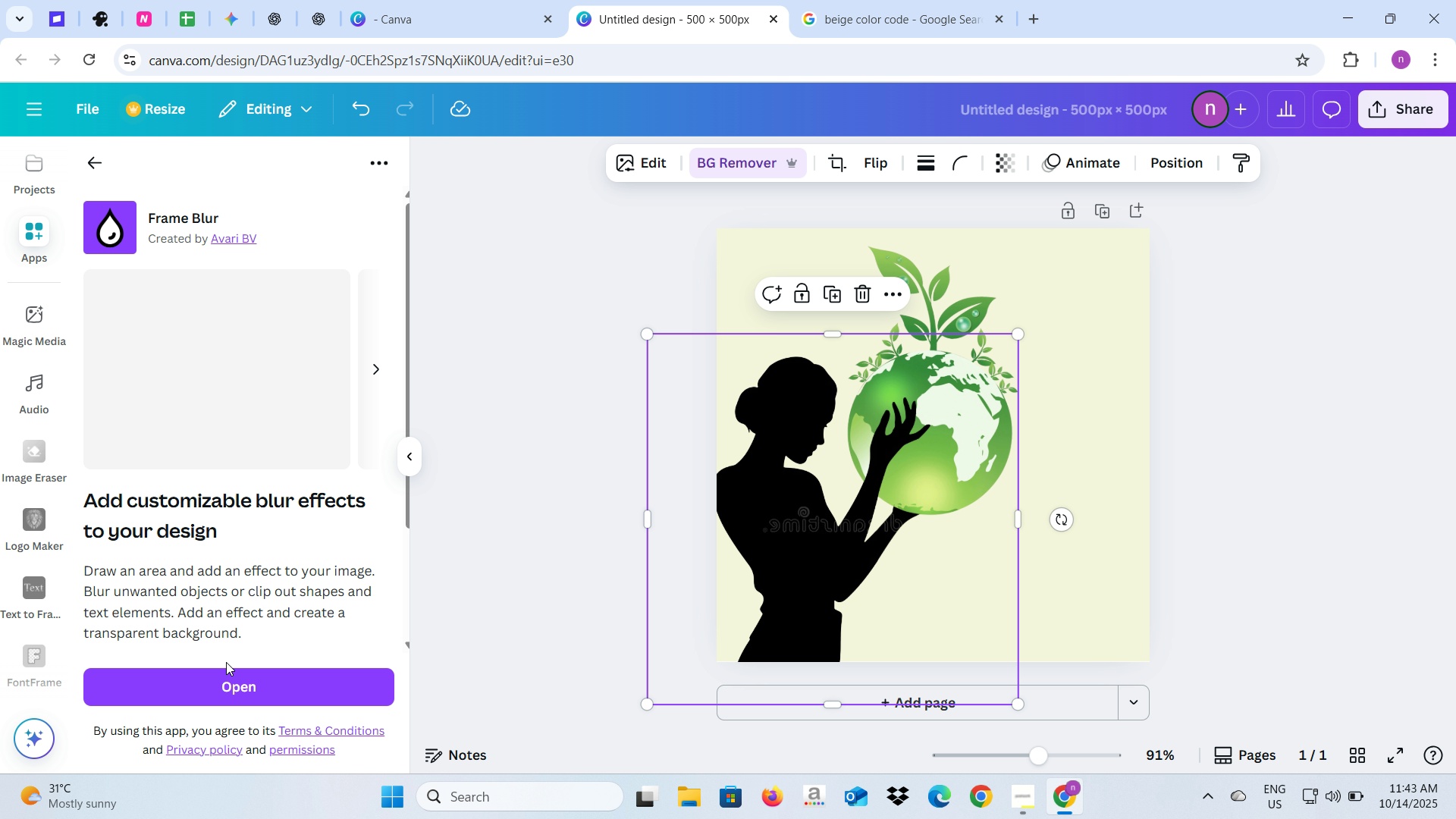 
wait(5.06)
 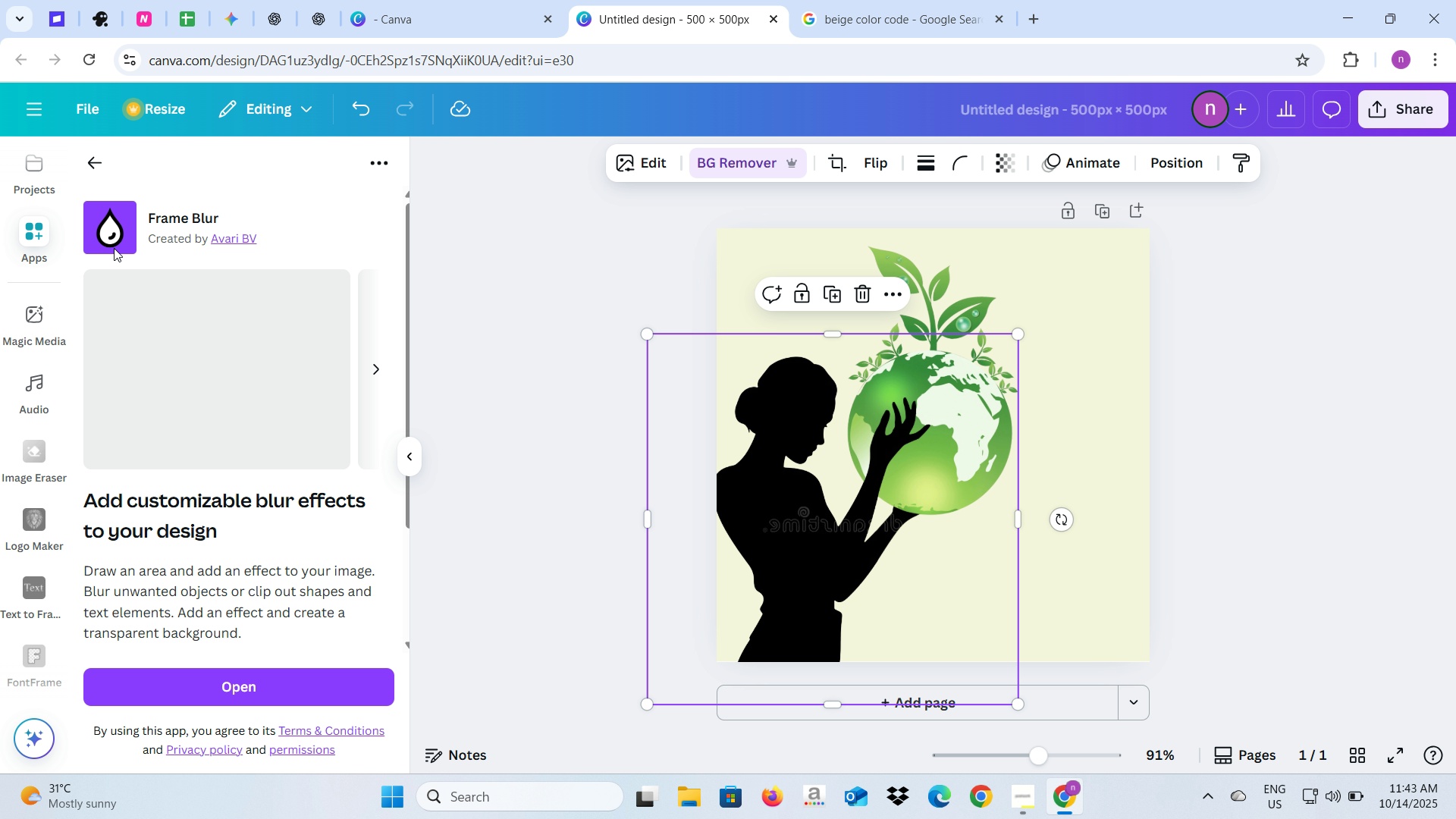 
left_click([223, 689])
 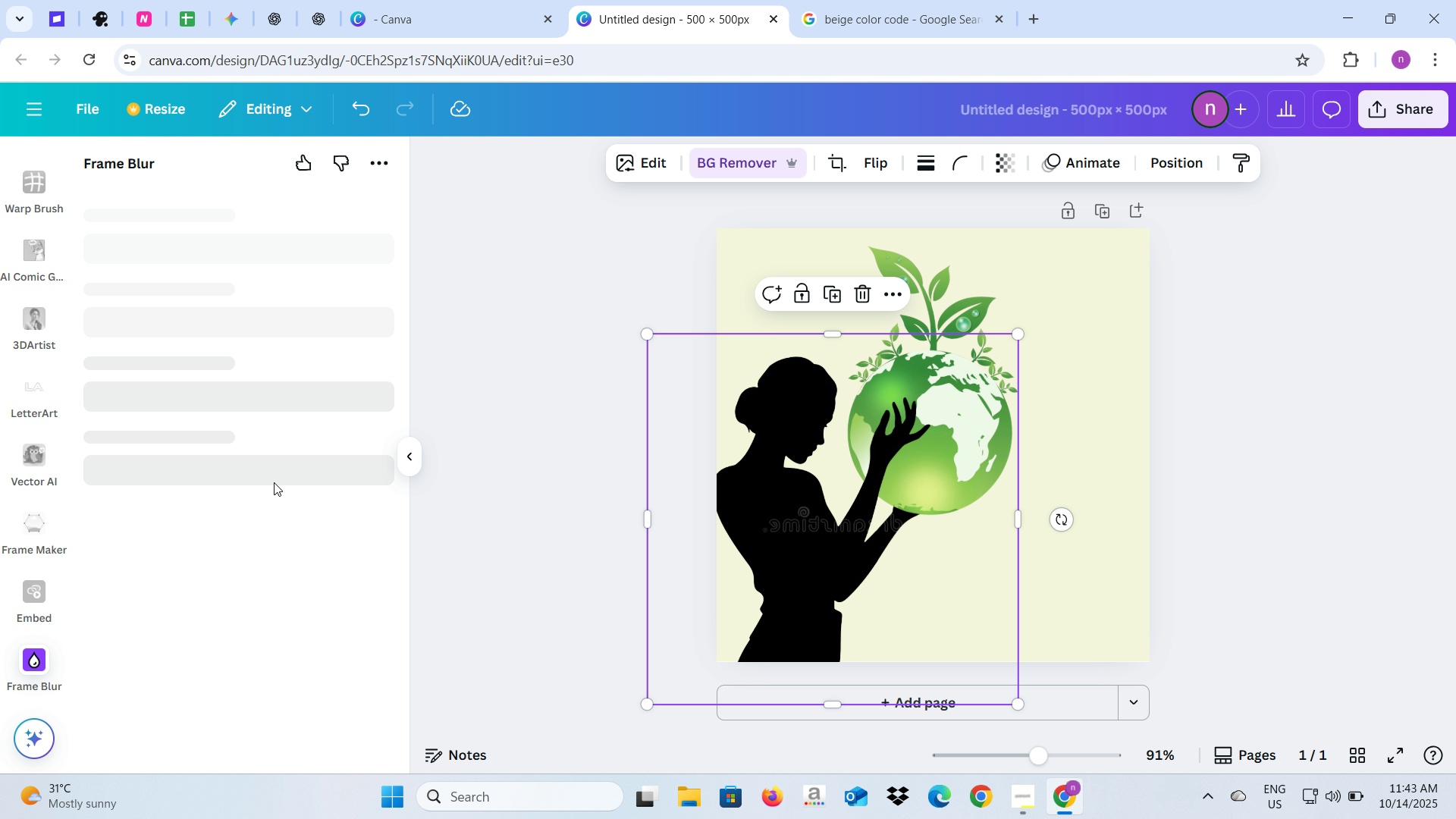 
wait(10.55)
 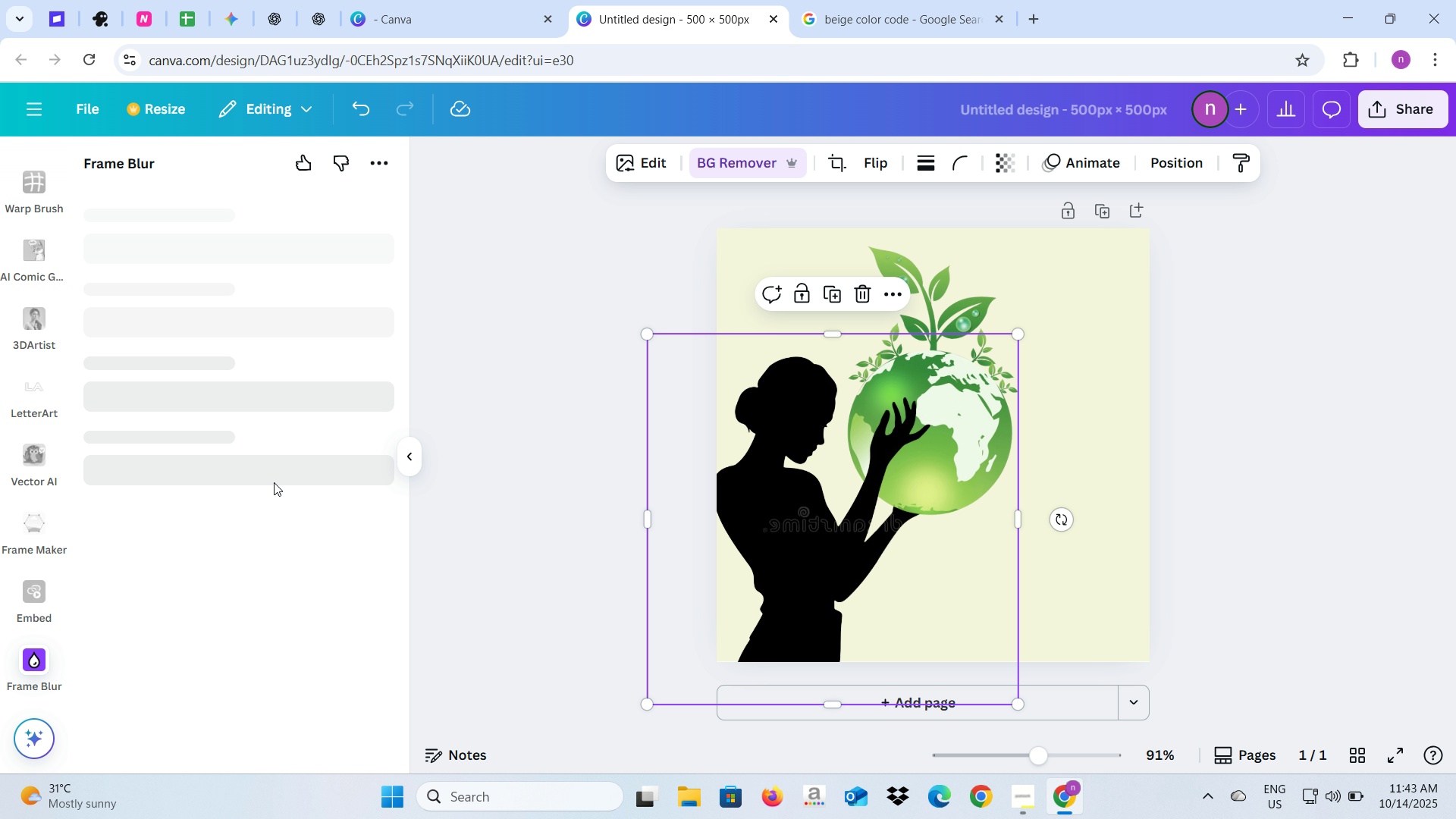 
left_click([458, 0])
 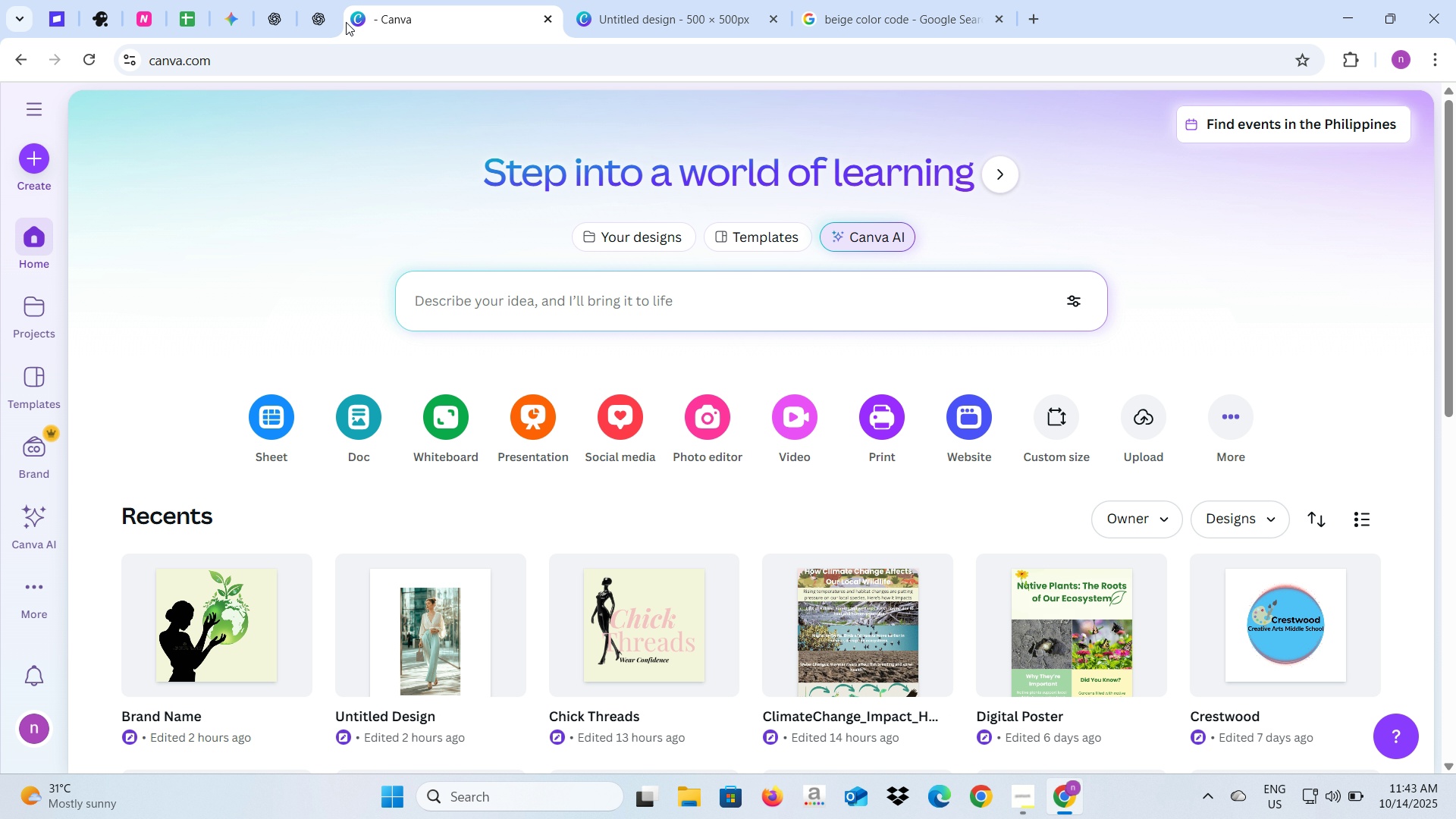 
left_click([323, 18])
 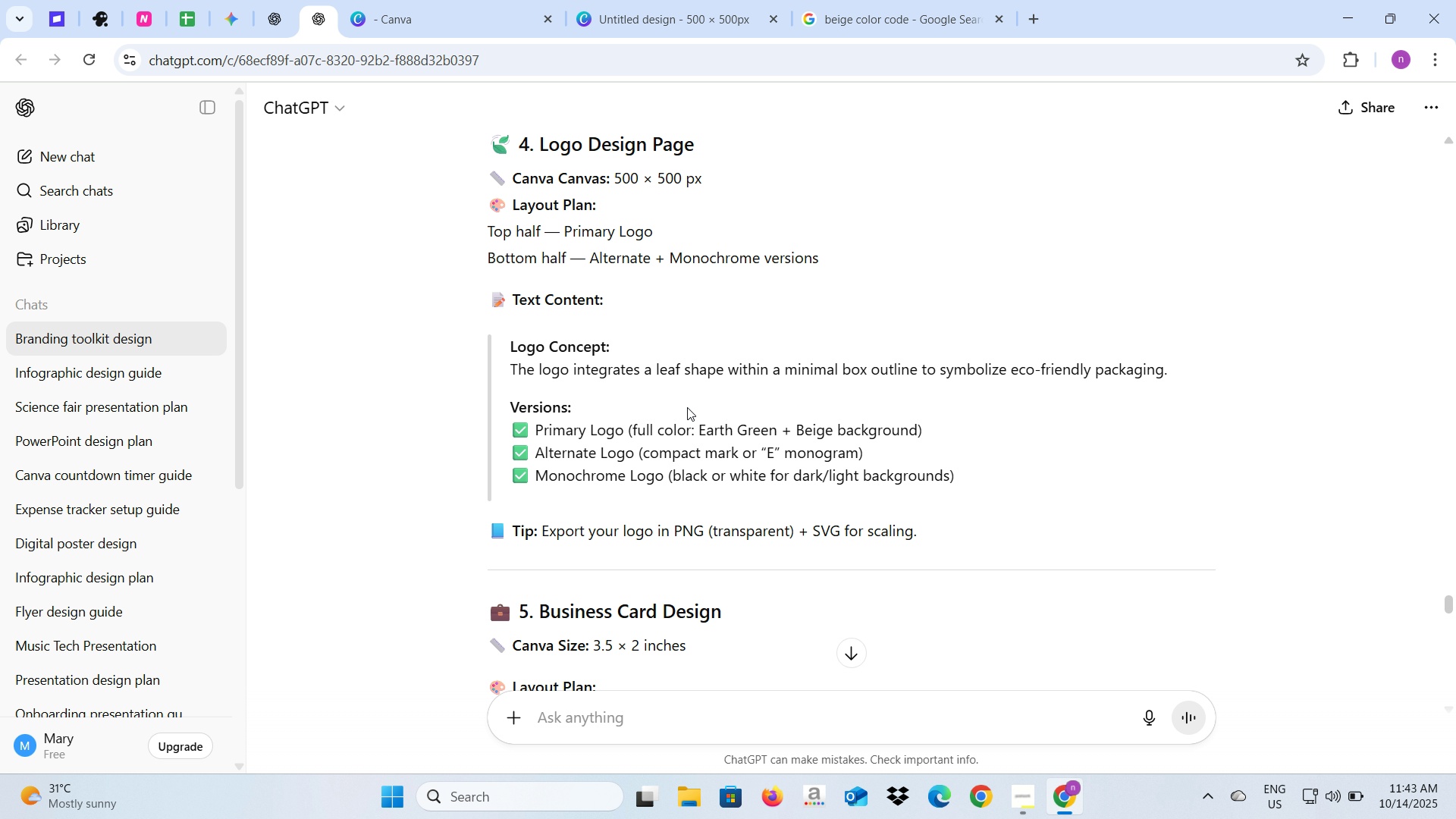 
scroll: coordinate [687, 407], scroll_direction: up, amount: 3.0
 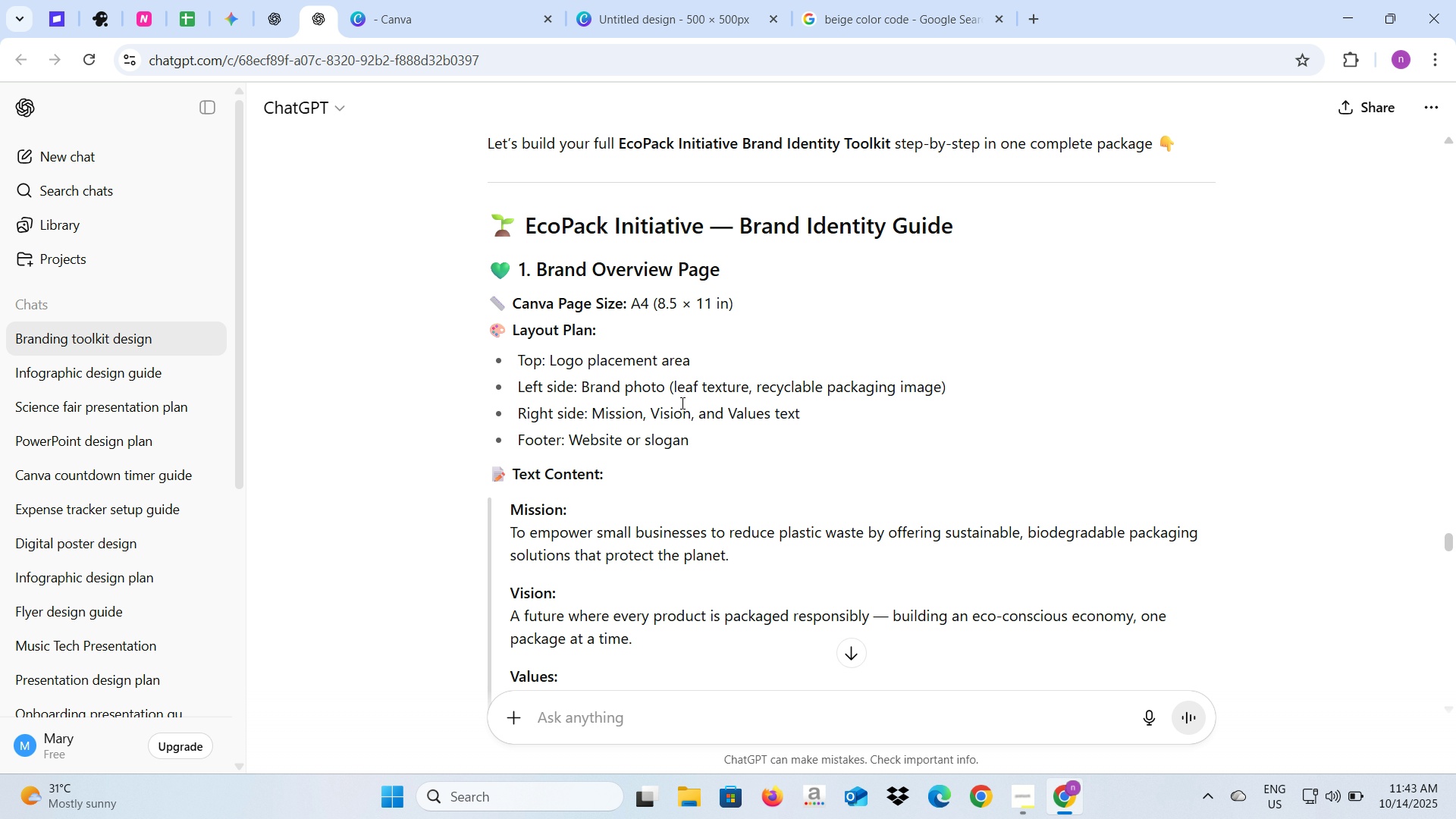 
wait(6.85)
 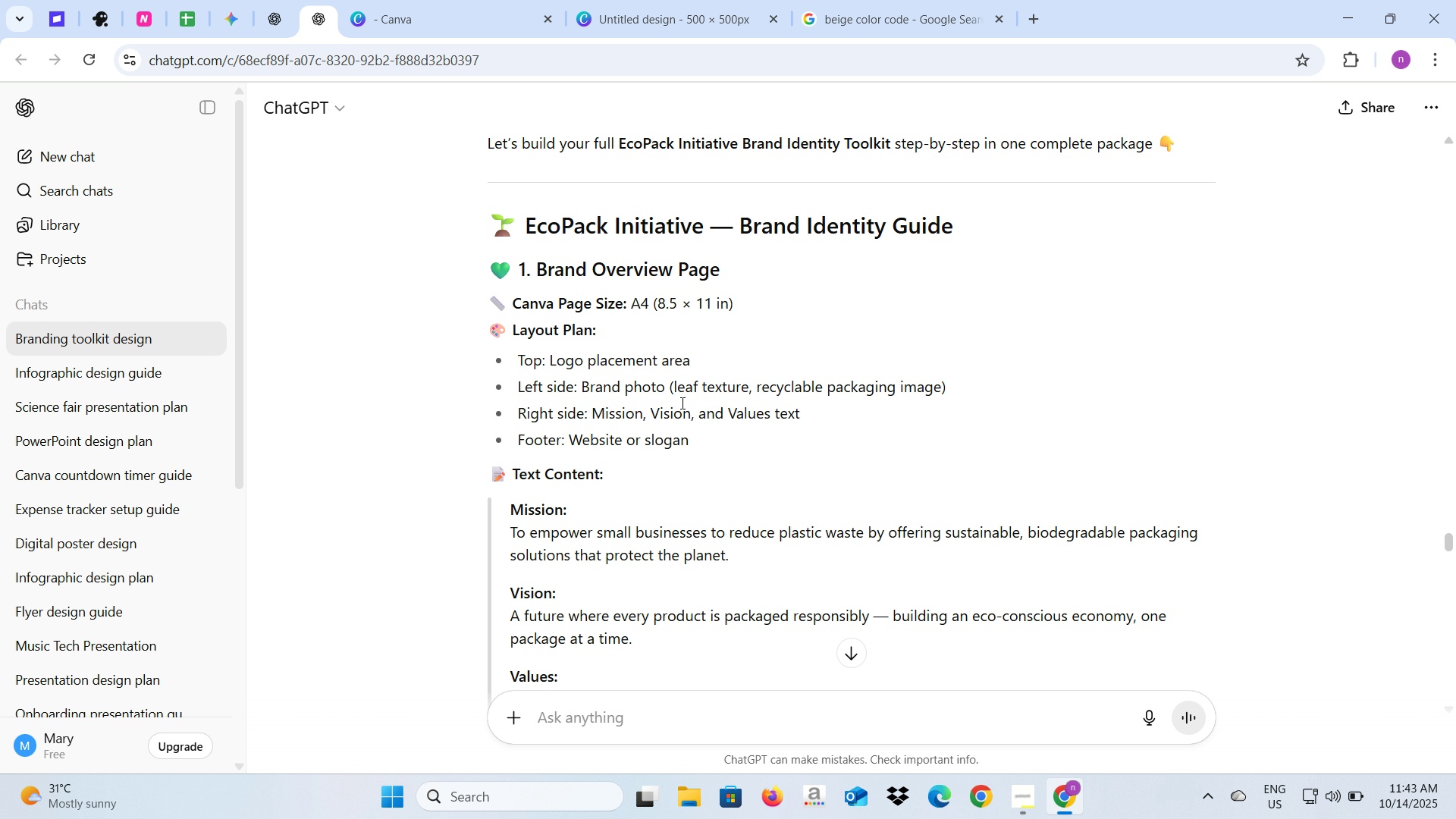 
scroll: coordinate [617, 469], scroll_direction: down, amount: 36.0
 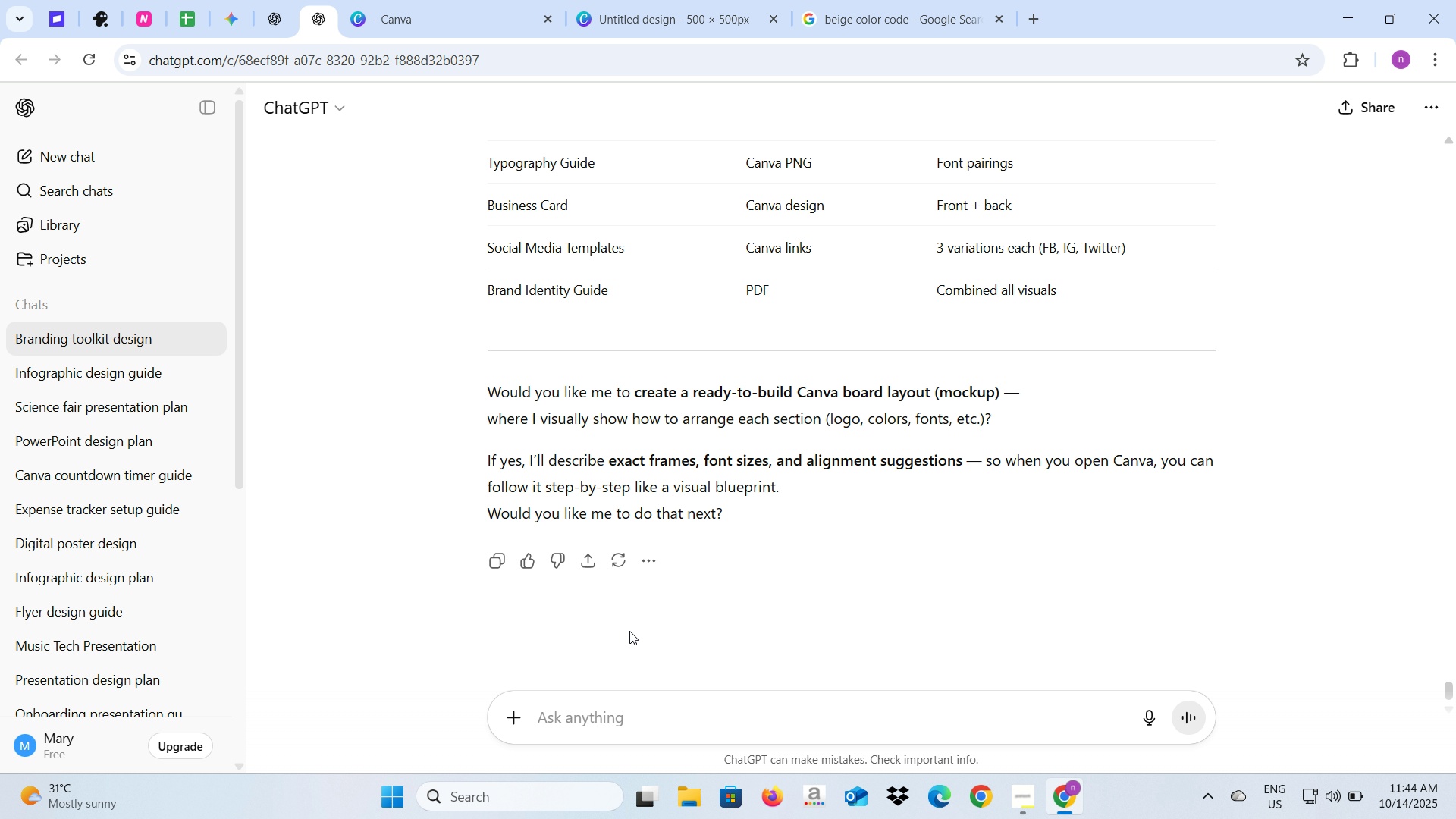 
type(what is my brand again?)
 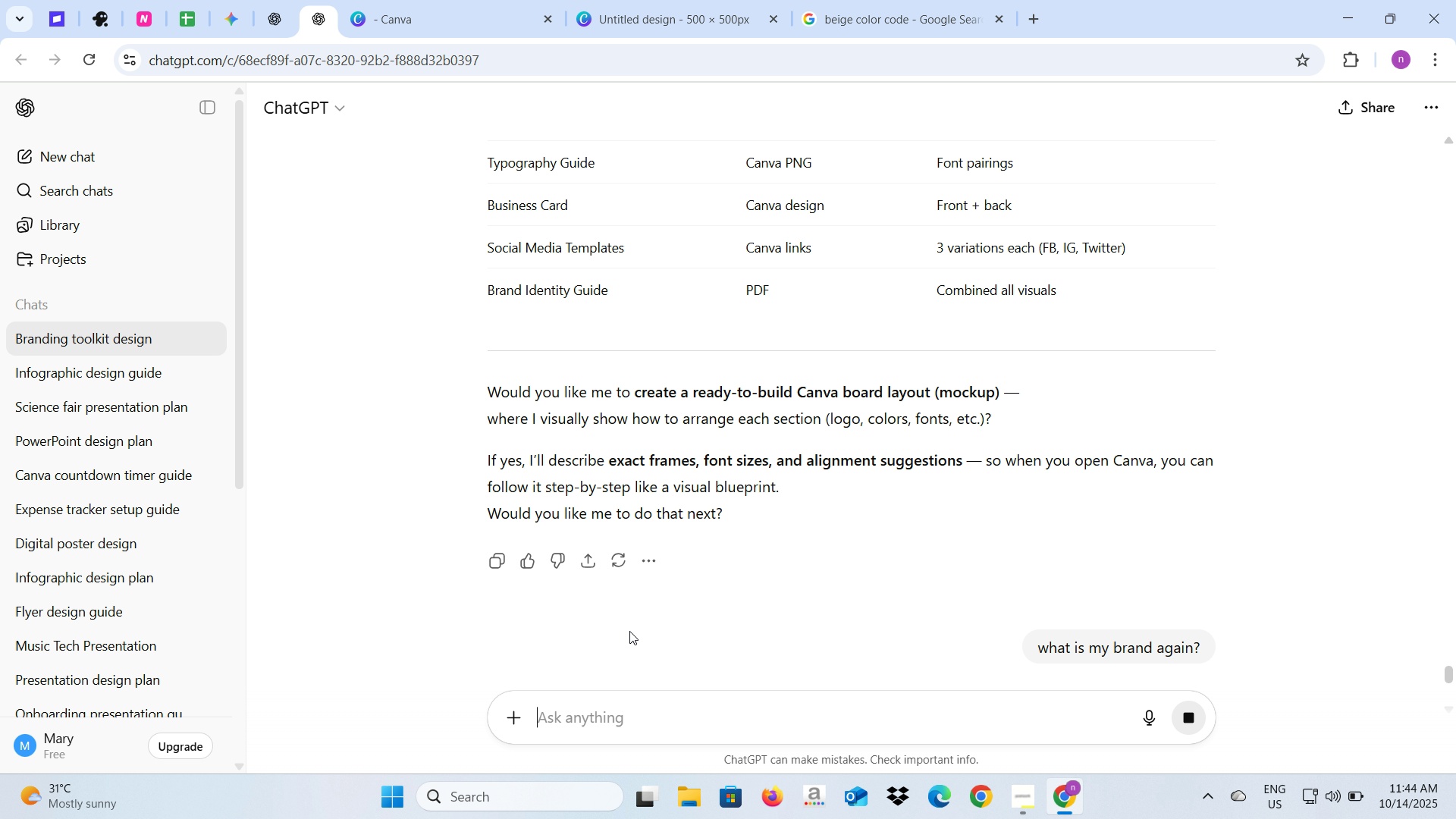 
key(Enter)
 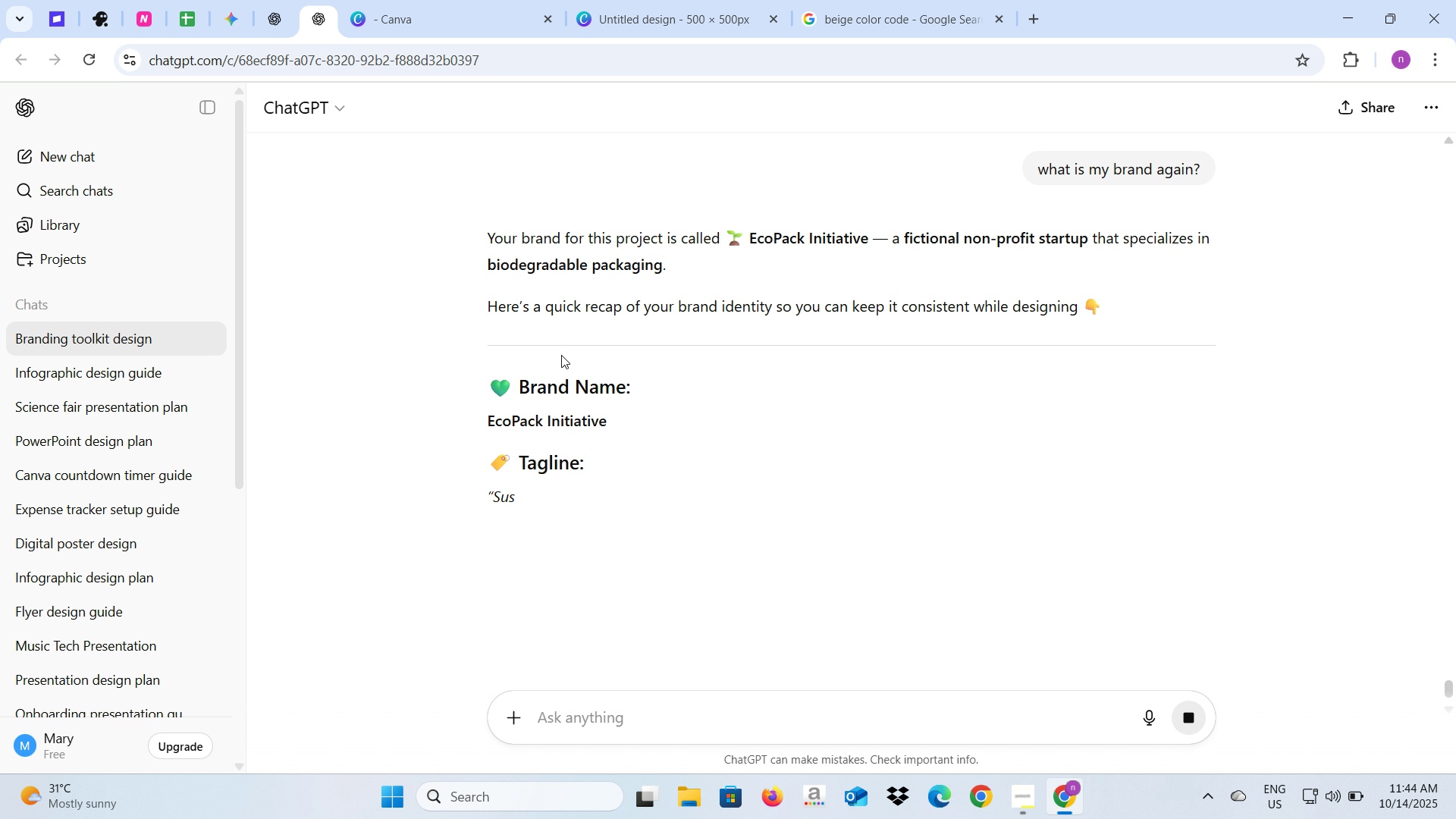 
wait(9.77)
 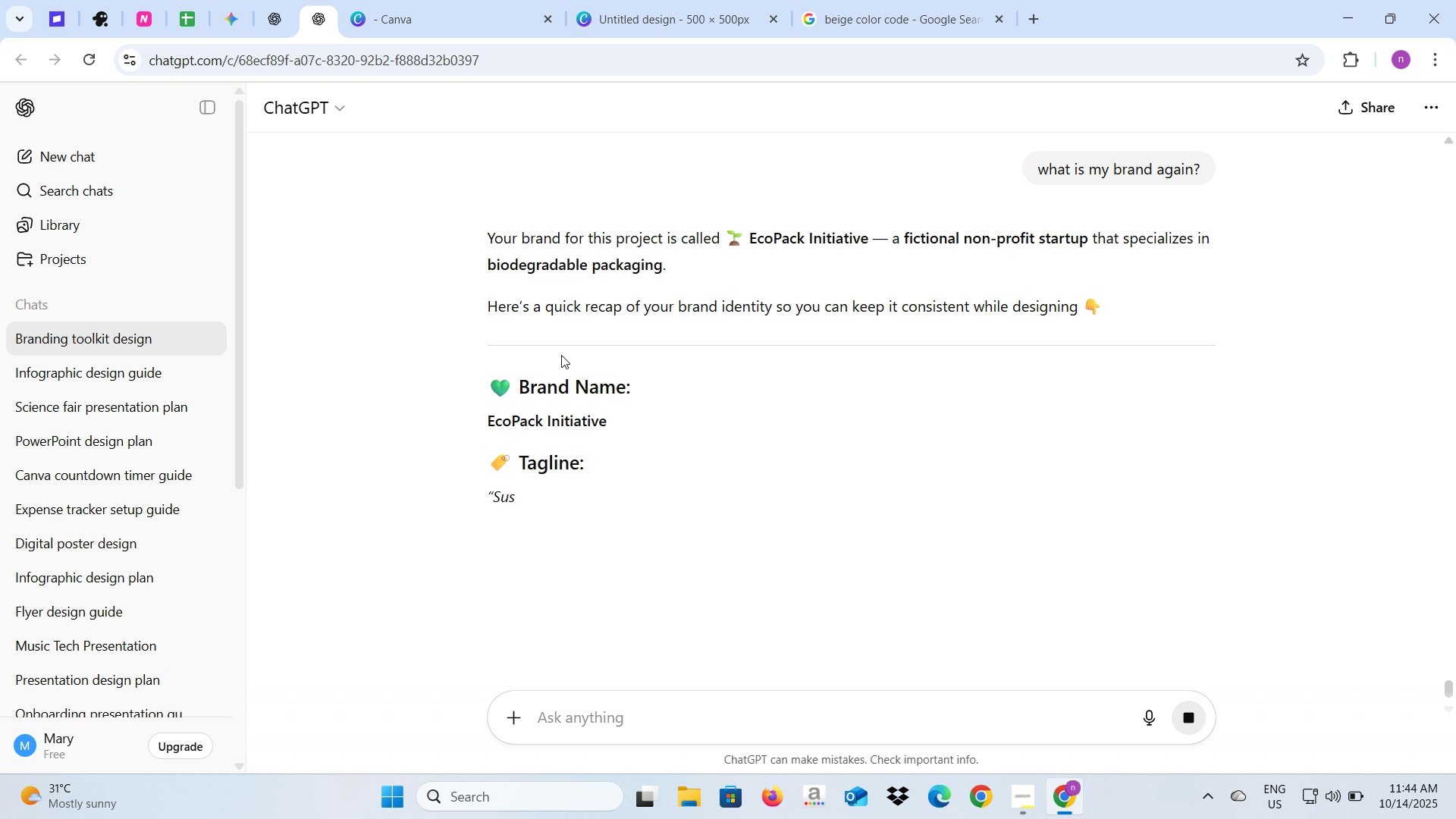 
left_click_drag(start_coordinate=[747, 241], to_coordinate=[868, 231])
 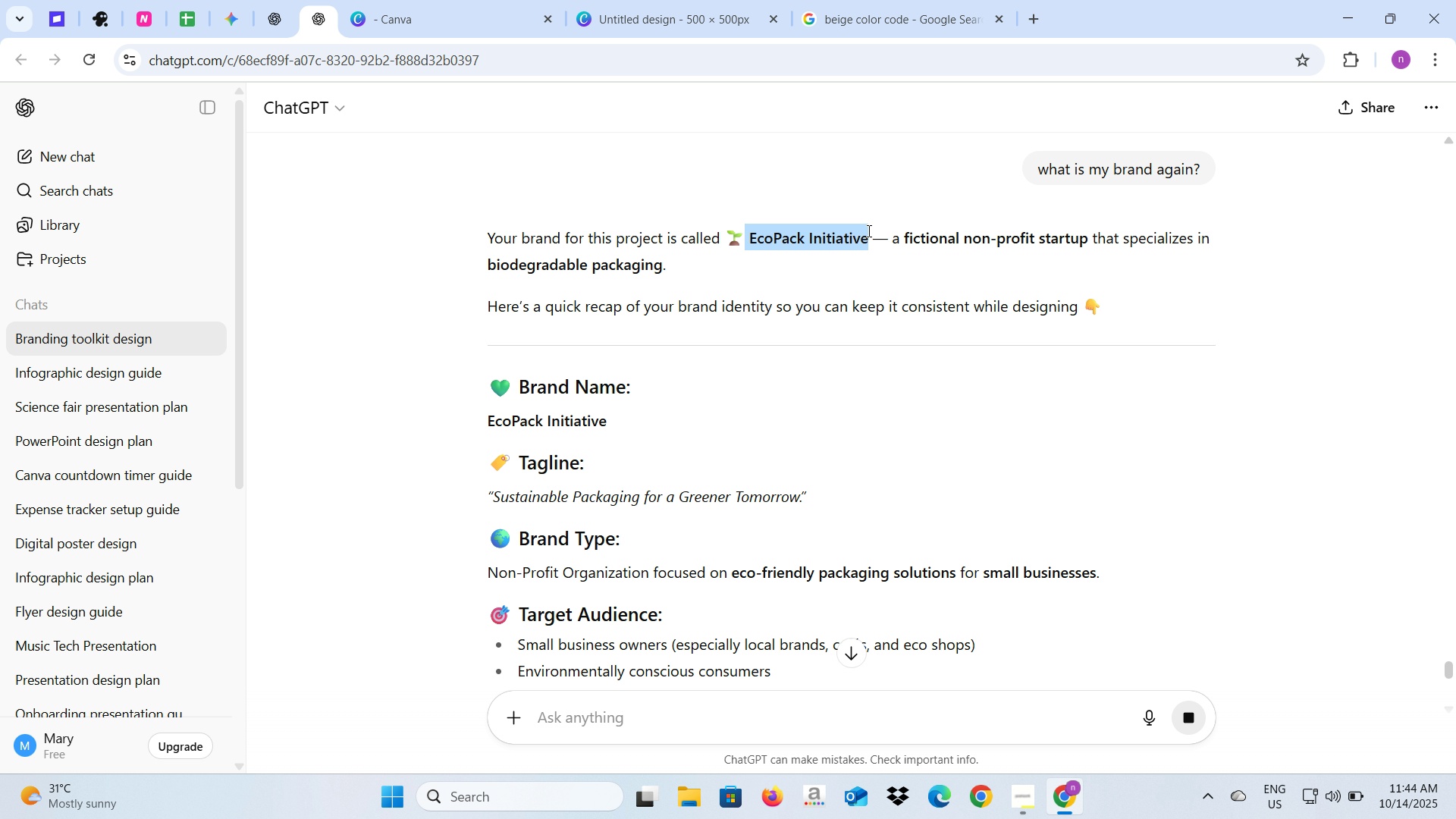 
key(Control+C)
 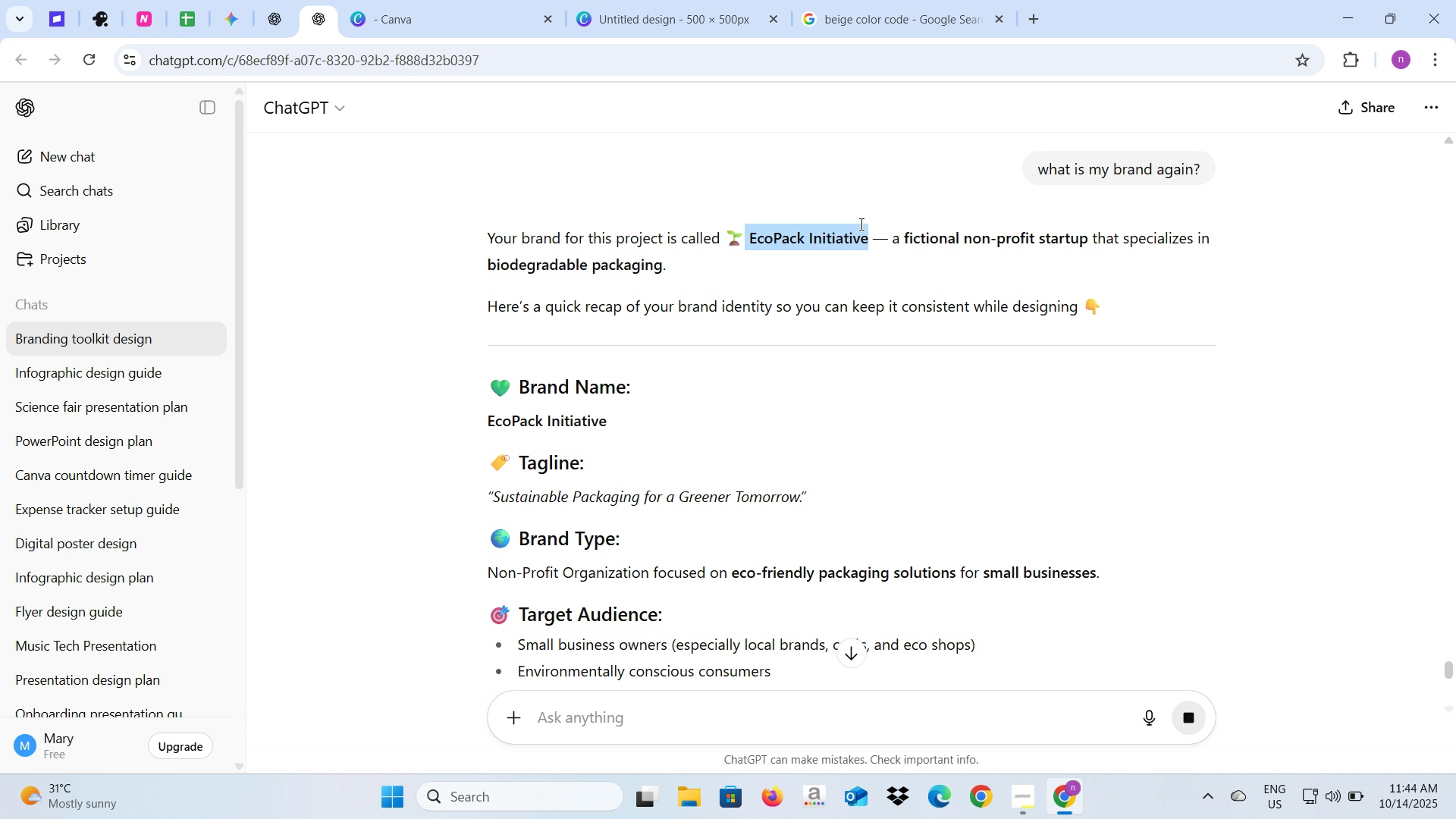 
key(Control+C)
 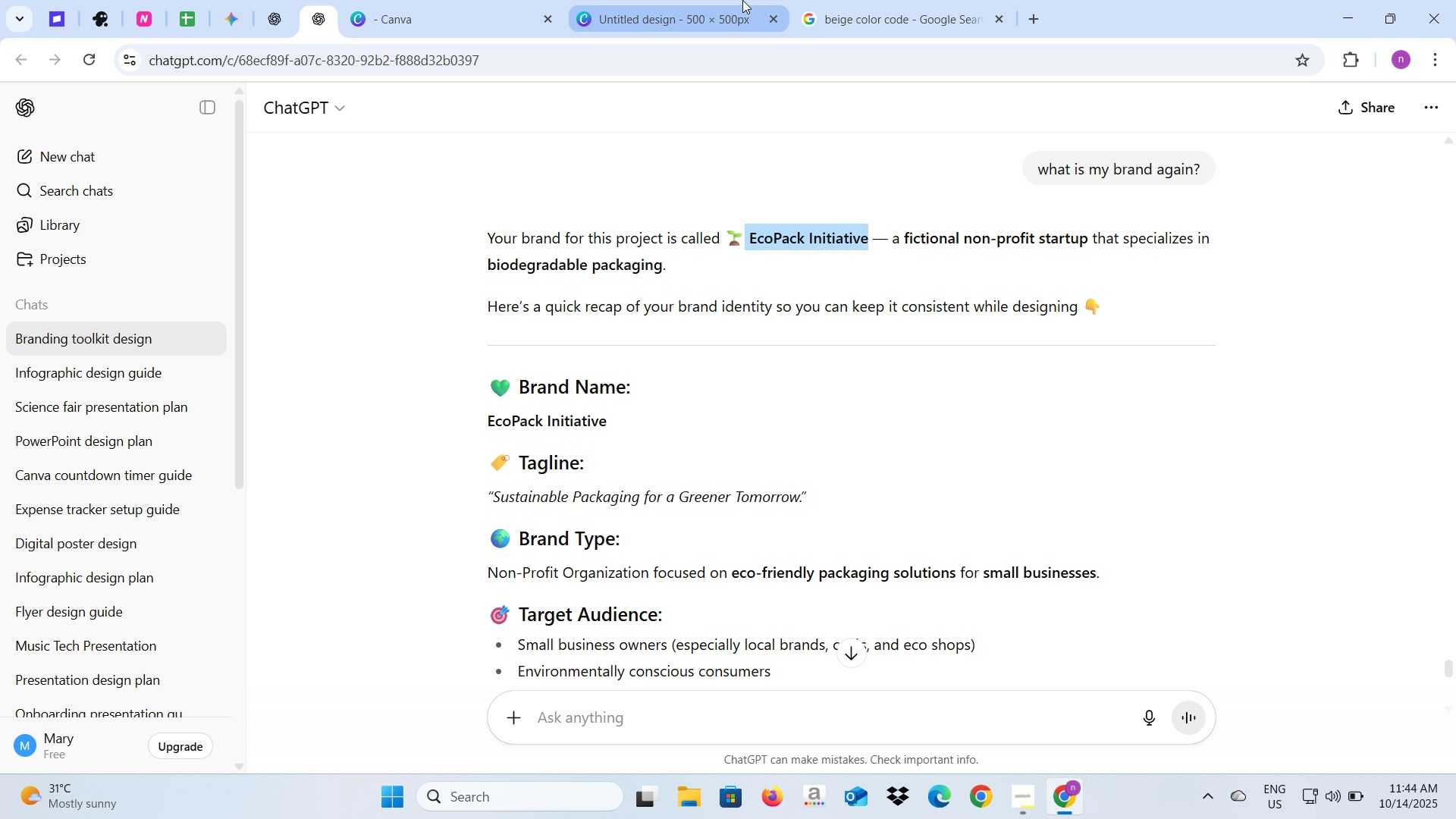 
left_click([742, 0])
 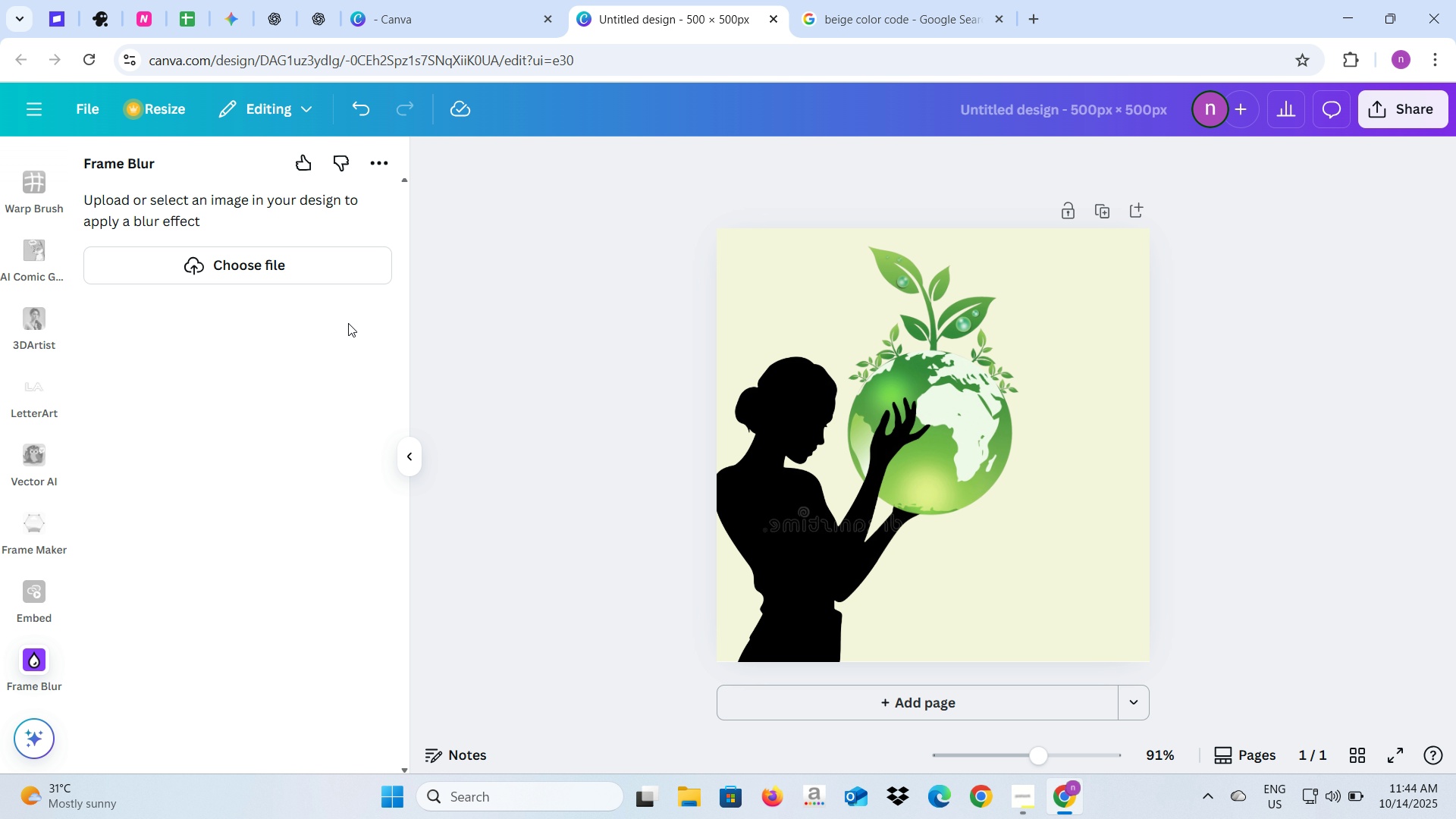 
left_click([327, 285])
 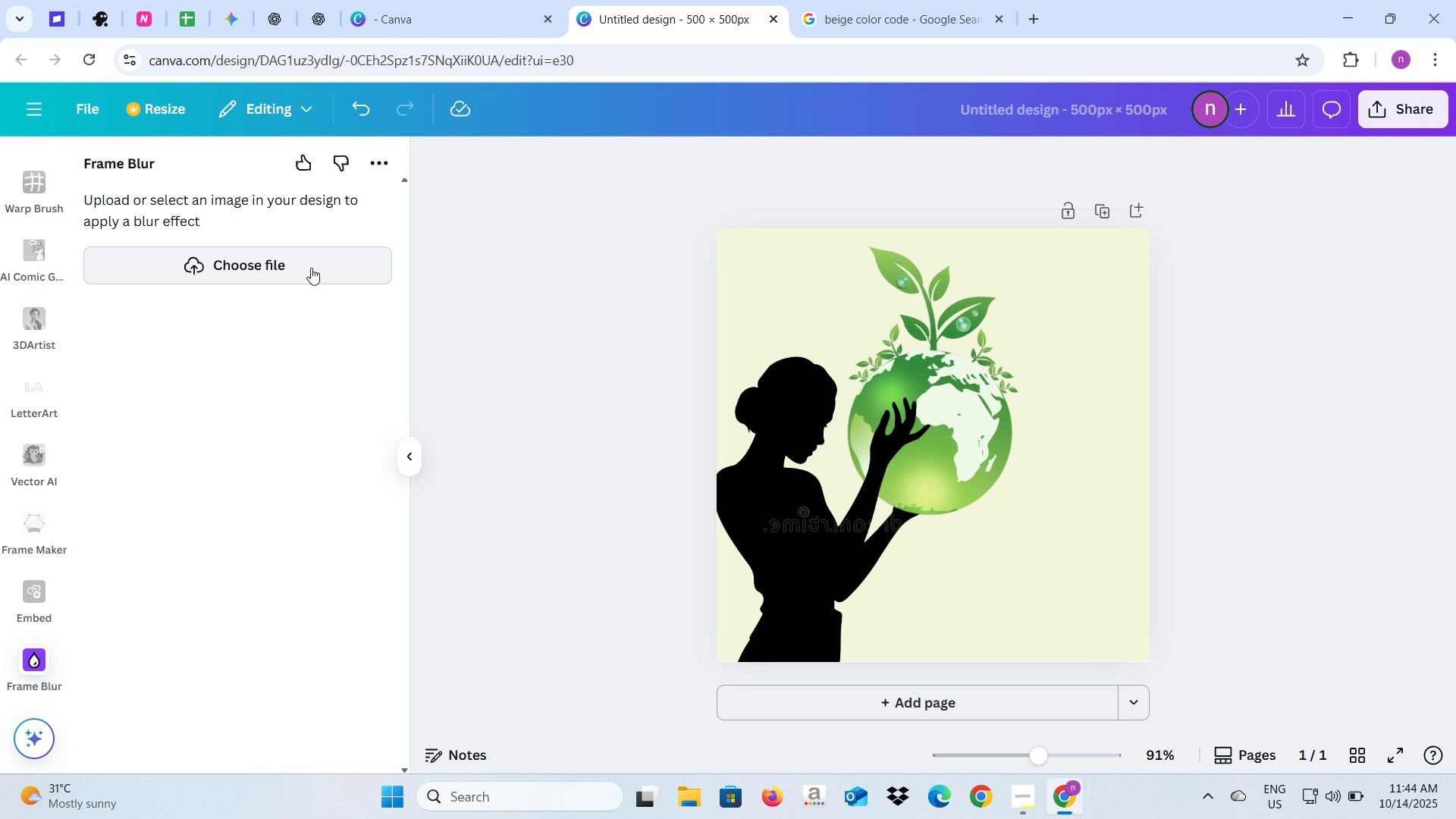 
left_click_drag(start_coordinate=[311, 268], to_coordinate=[307, 268])
 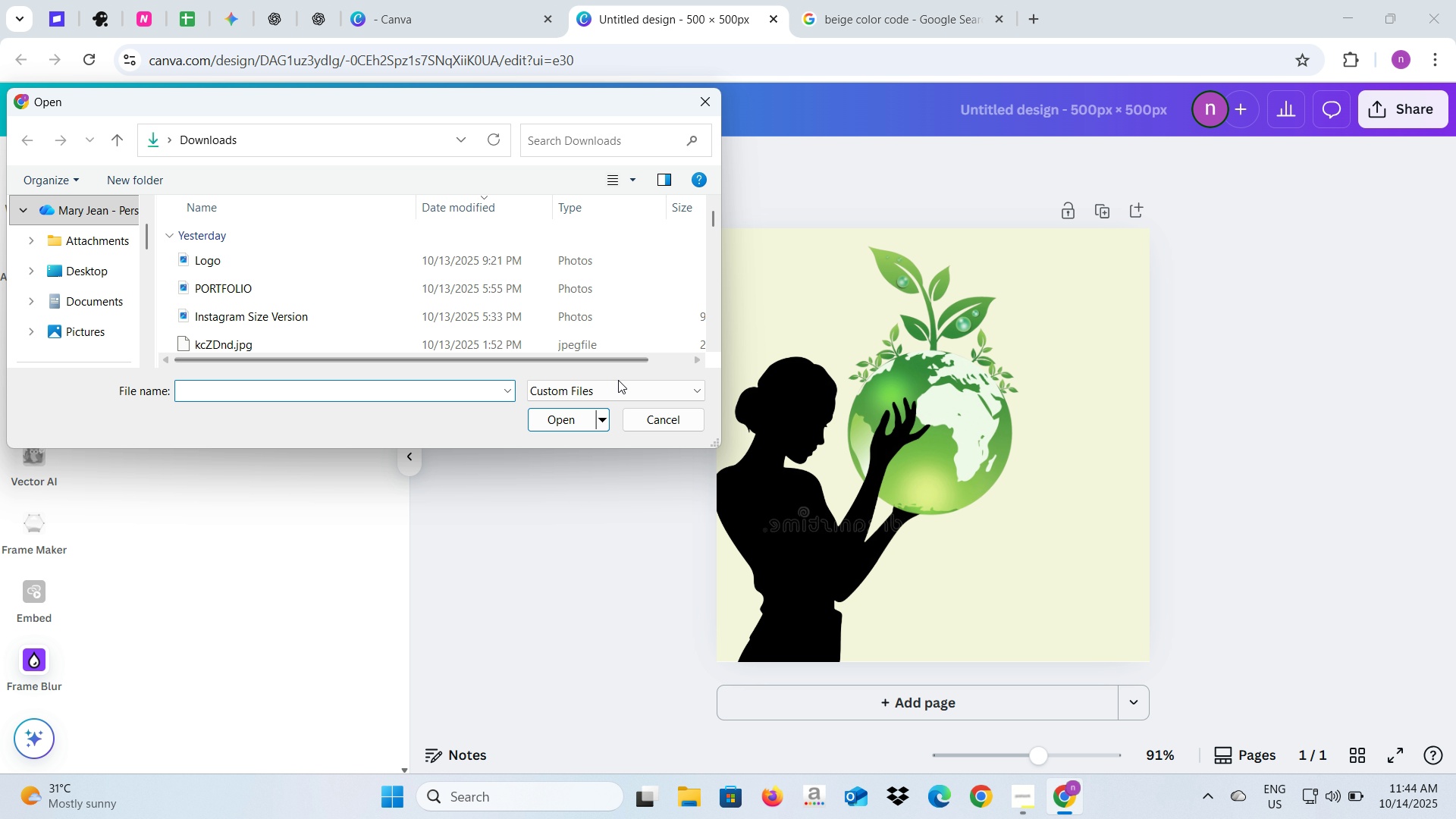 
wait(6.37)
 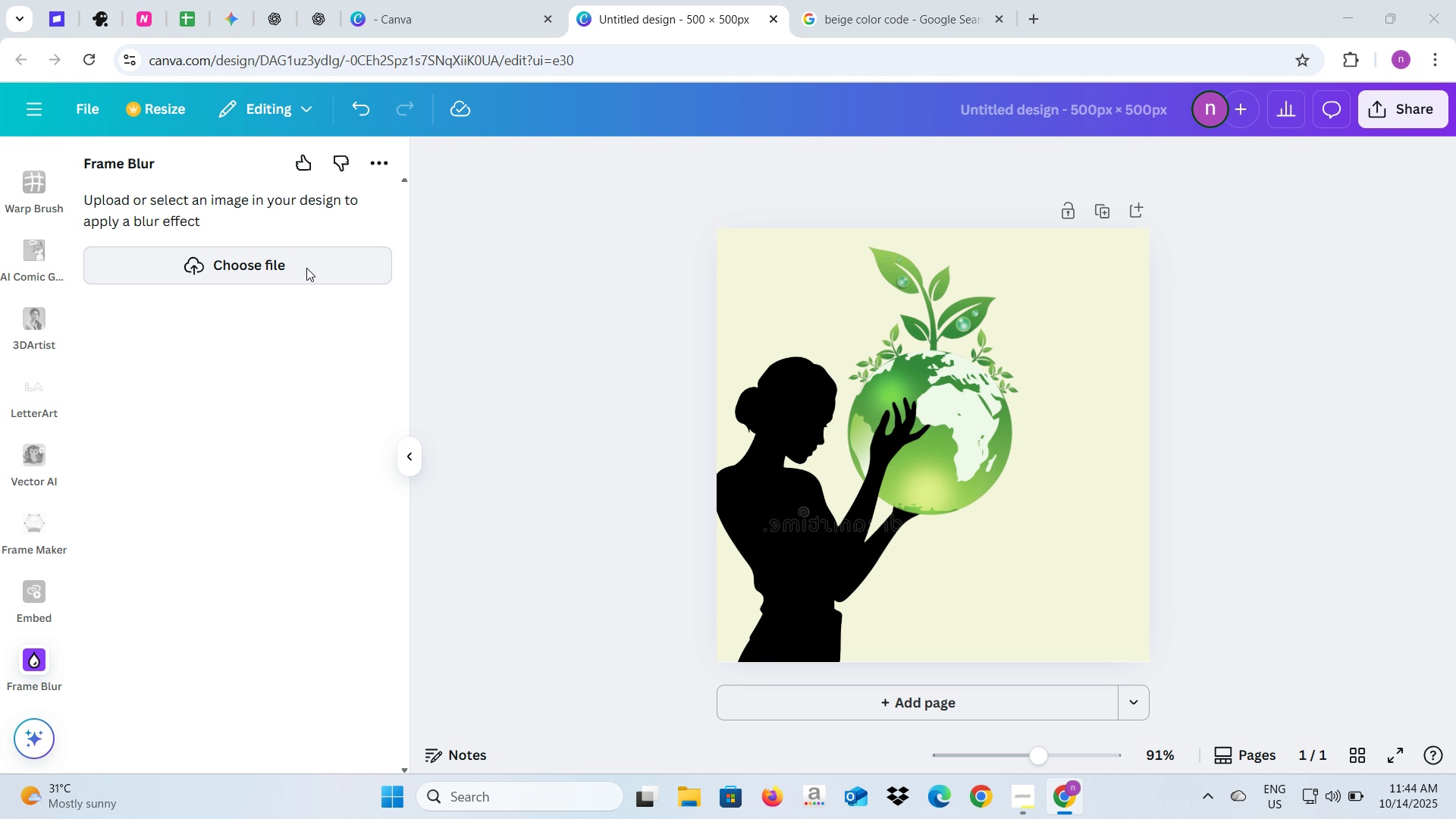 
left_click([636, 427])
 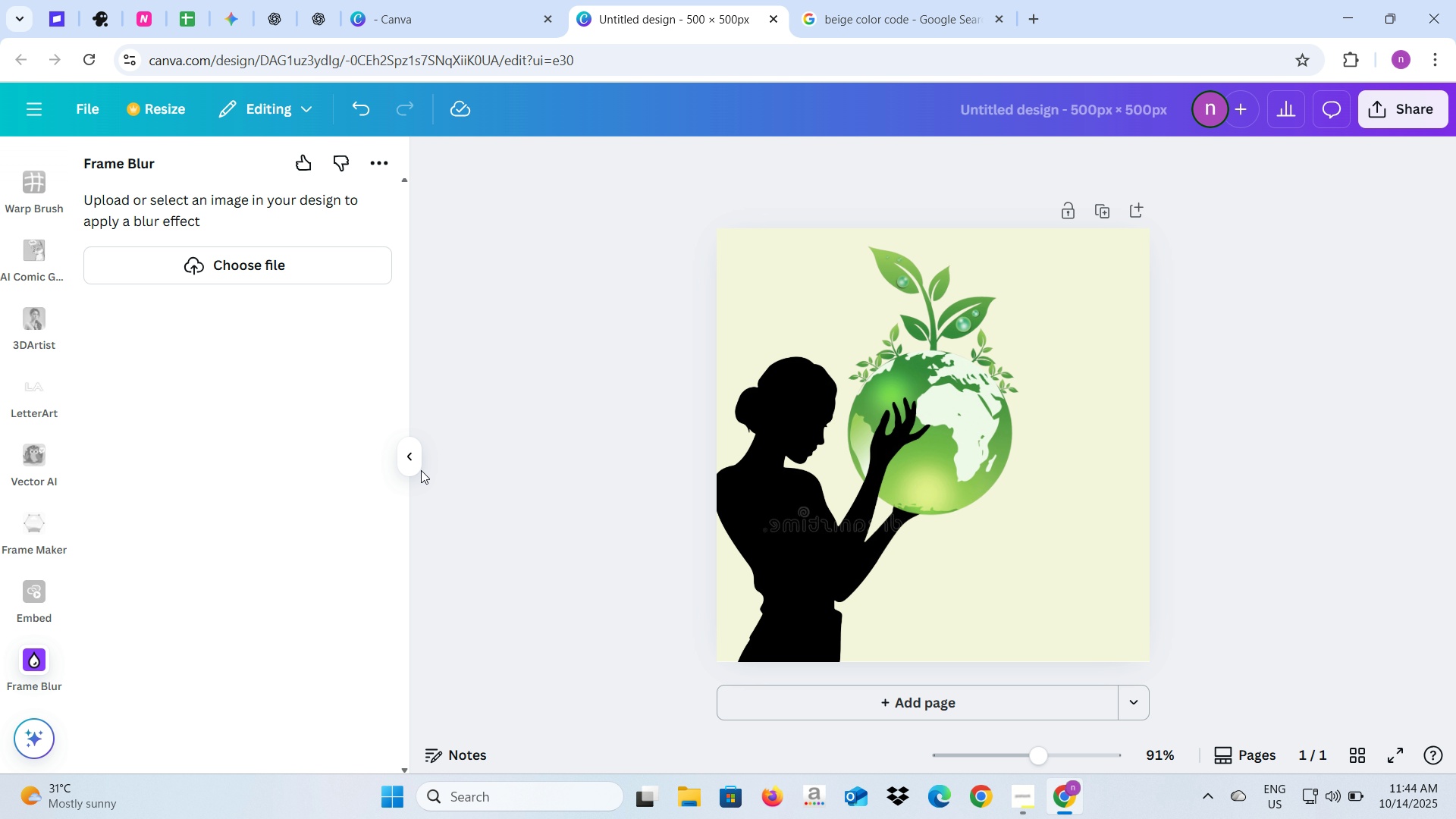 
left_click([413, 463])
 